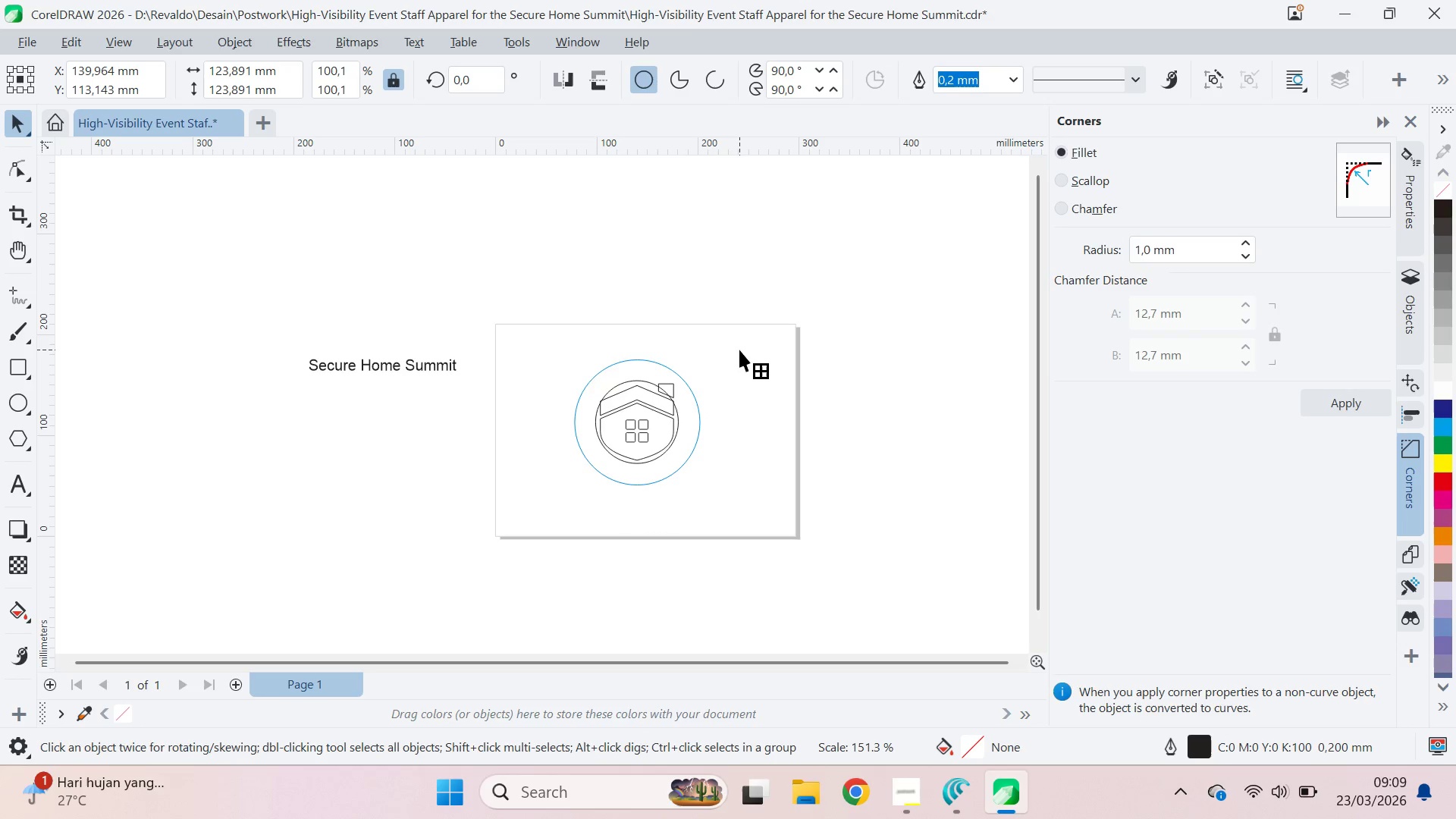 
hold_key(key=ShiftLeft, duration=1.52)
 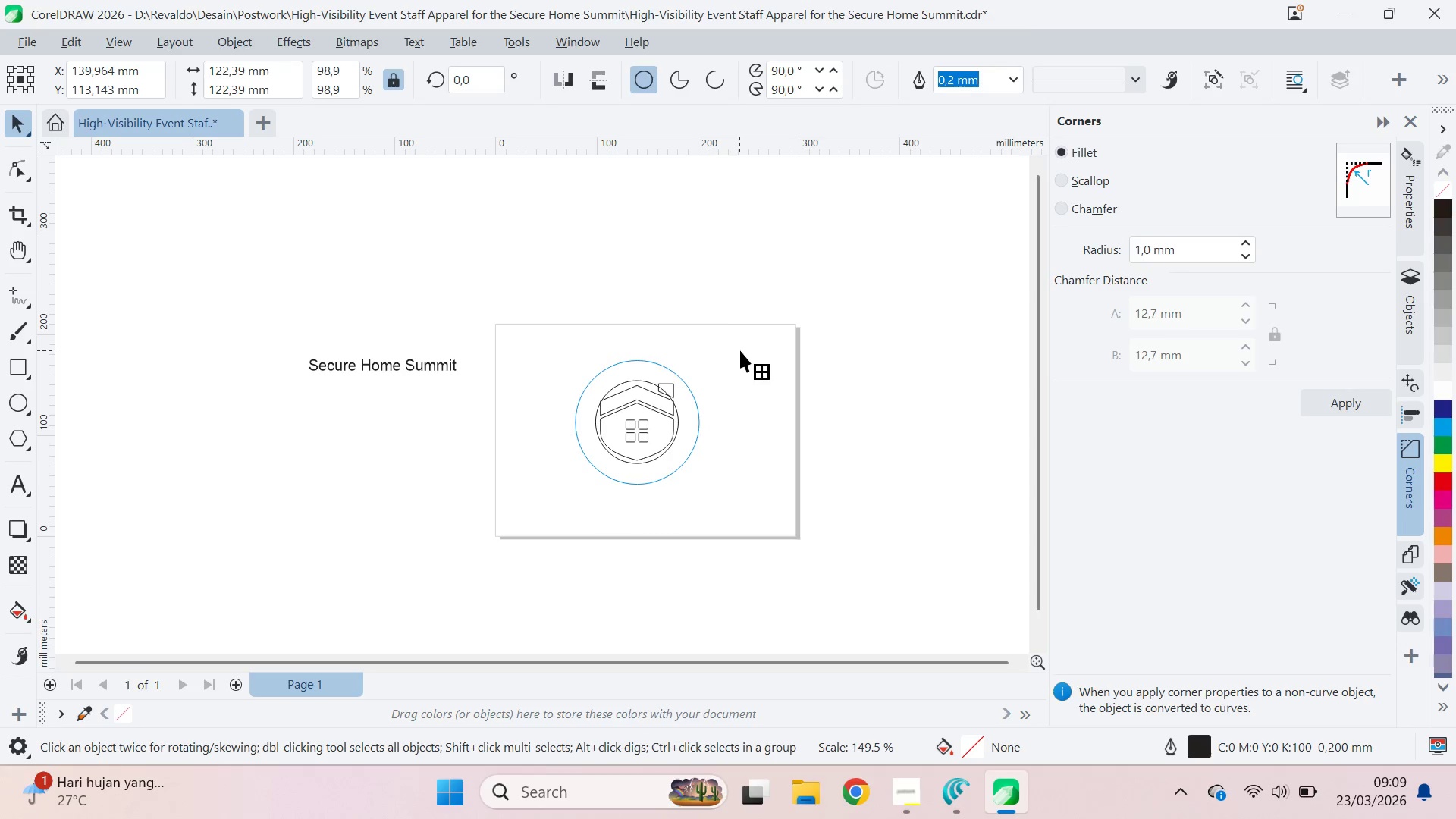 
hold_key(key=ShiftLeft, duration=1.5)
 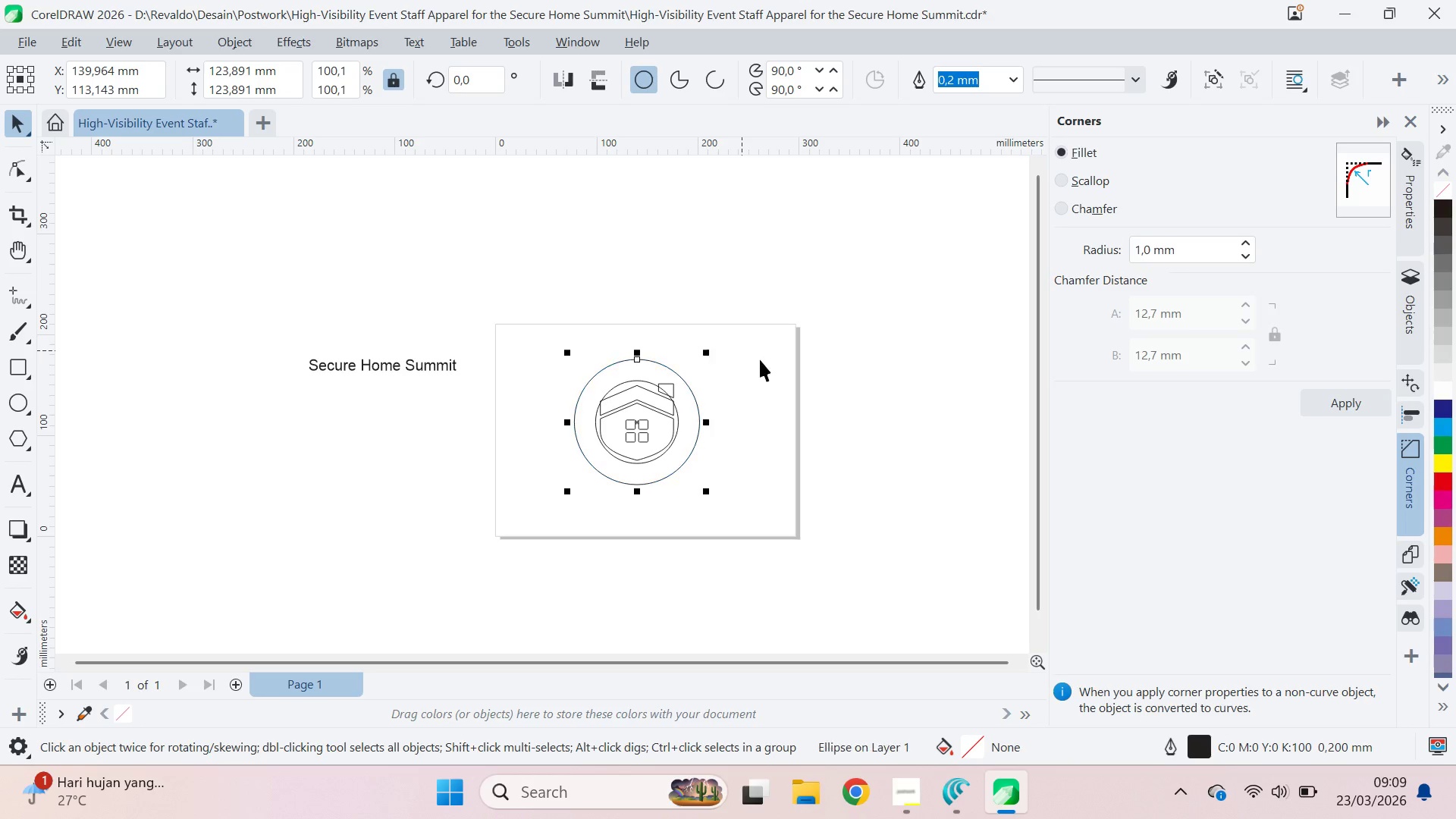 
key(Shift+ShiftLeft)
 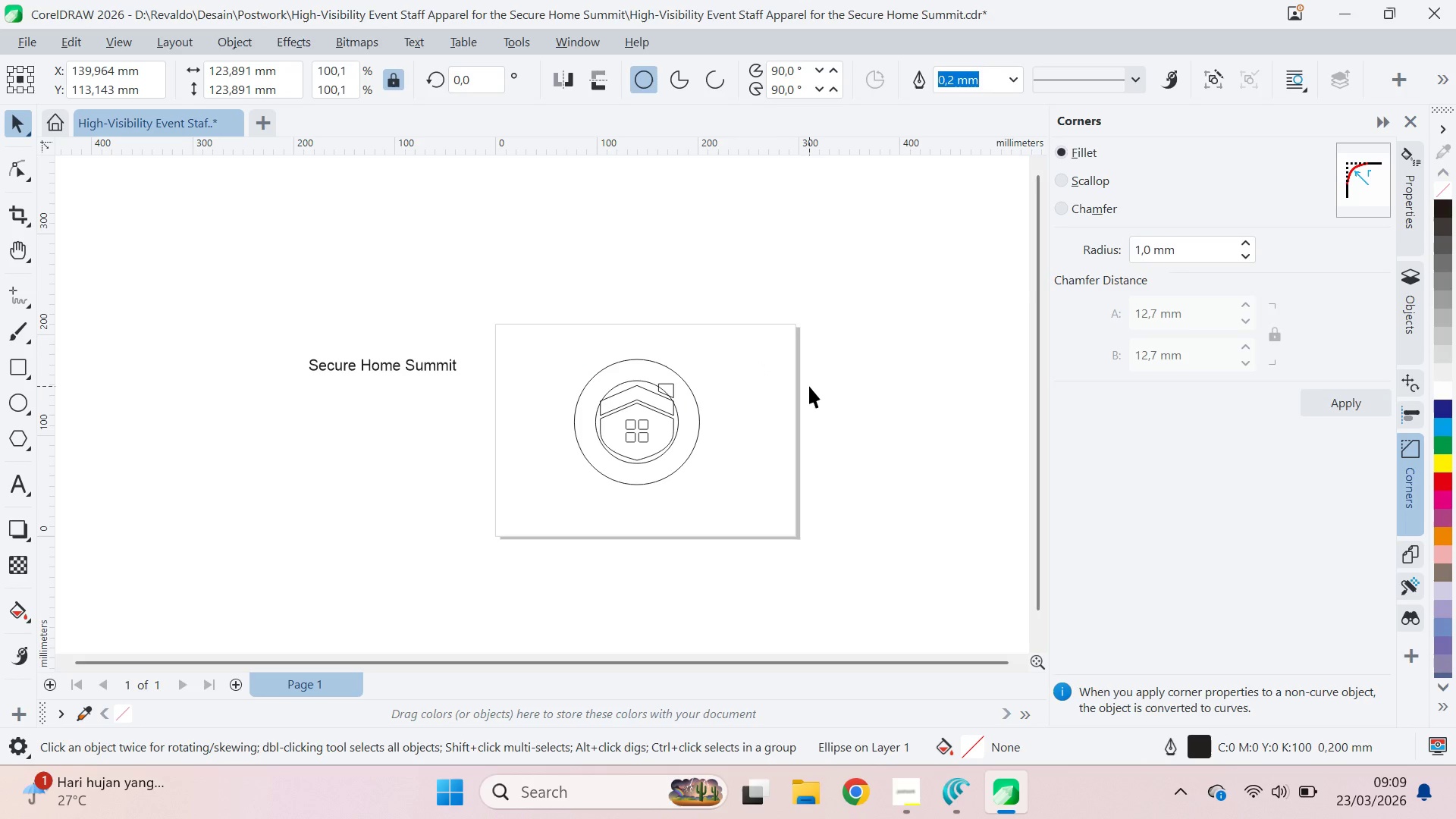 
key(Shift+ShiftLeft)
 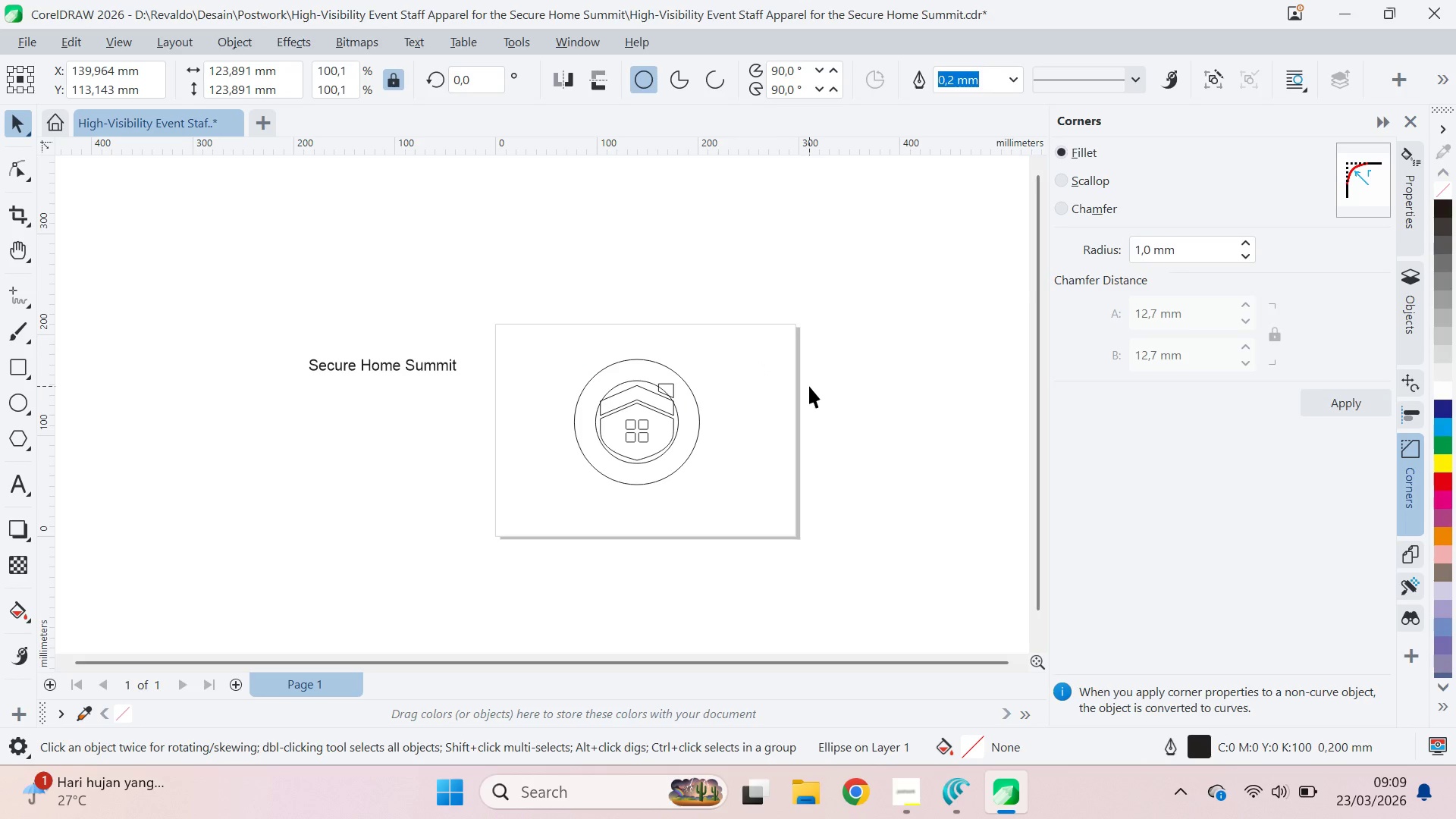 
left_click([809, 386])
 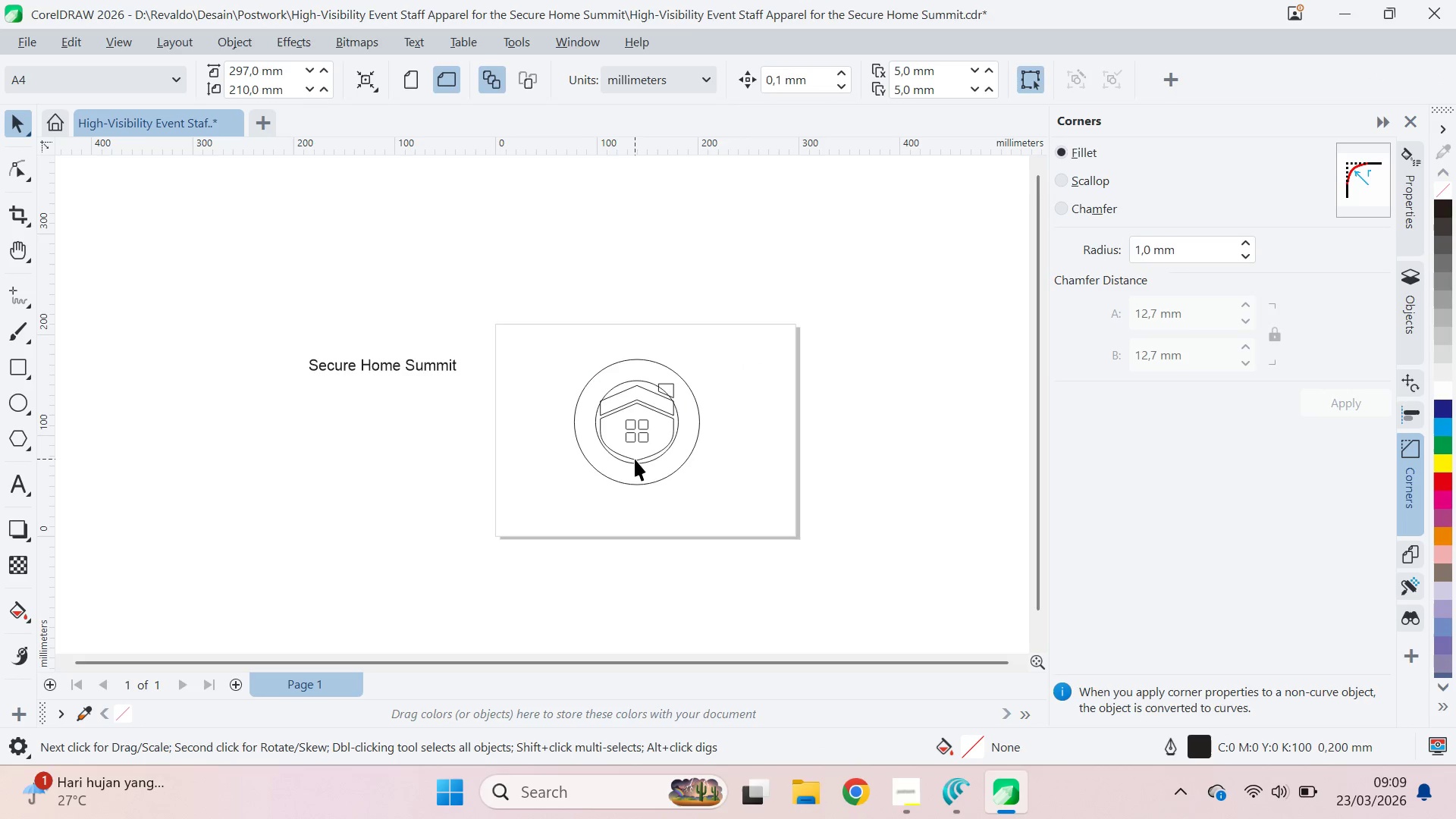 
scroll: coordinate [635, 455], scroll_direction: up, amount: 6.0
 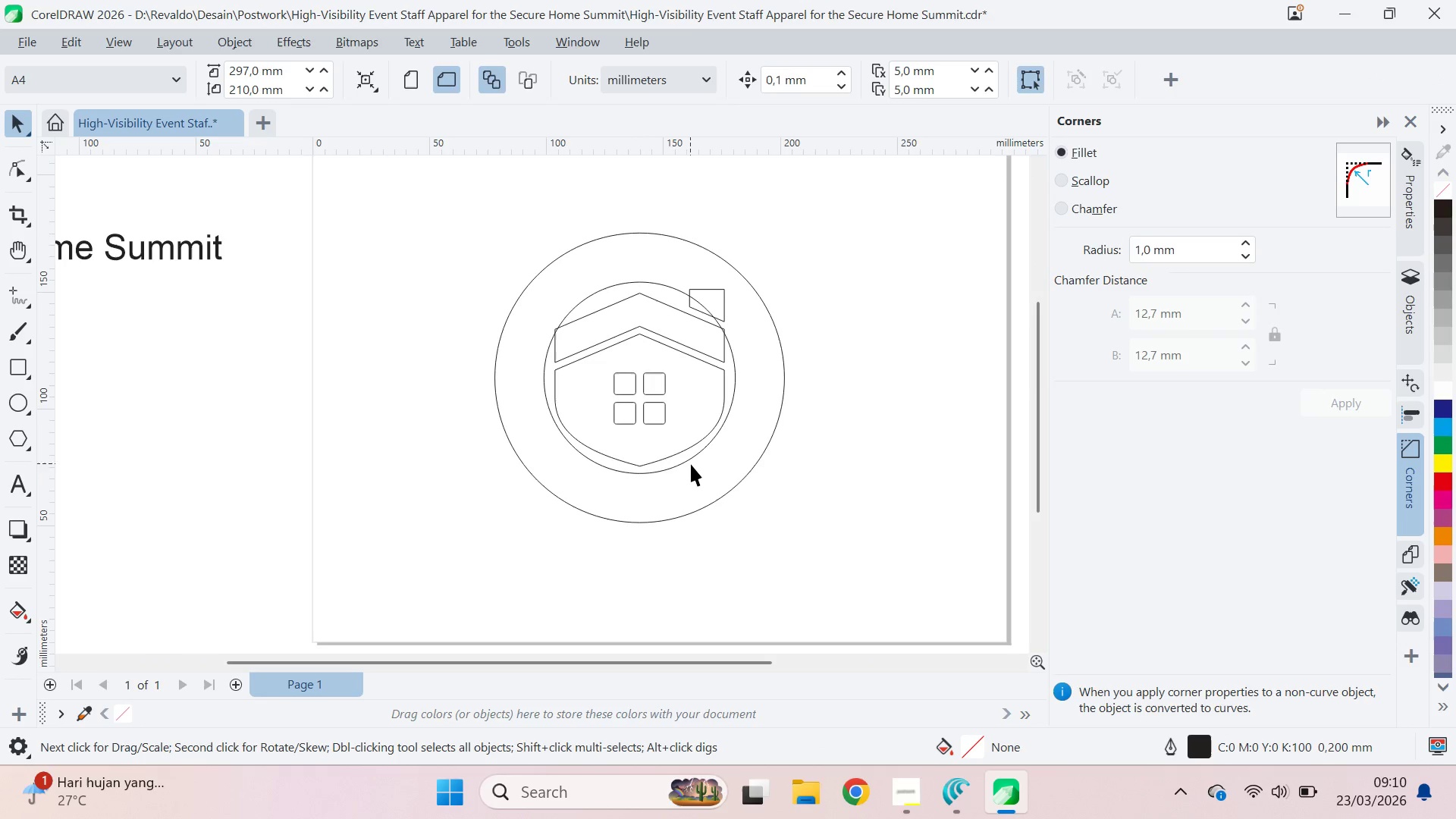 
hold_key(key=ShiftLeft, duration=1.5)
left_click([690, 460])
 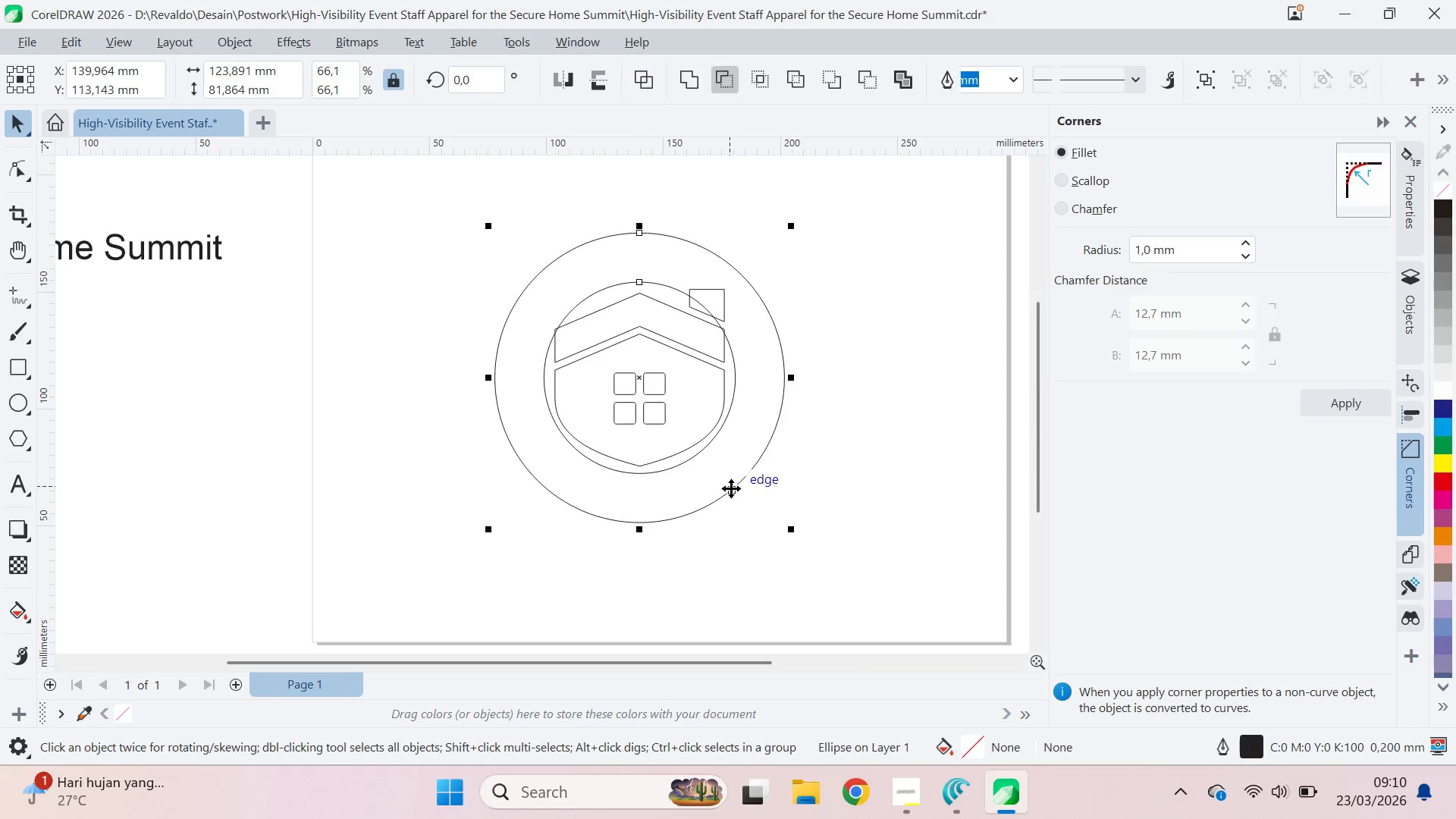 
hold_key(key=ShiftLeft, duration=1.5)
left_click_drag(start_coordinate=[792, 532], to_coordinate=[808, 557])
 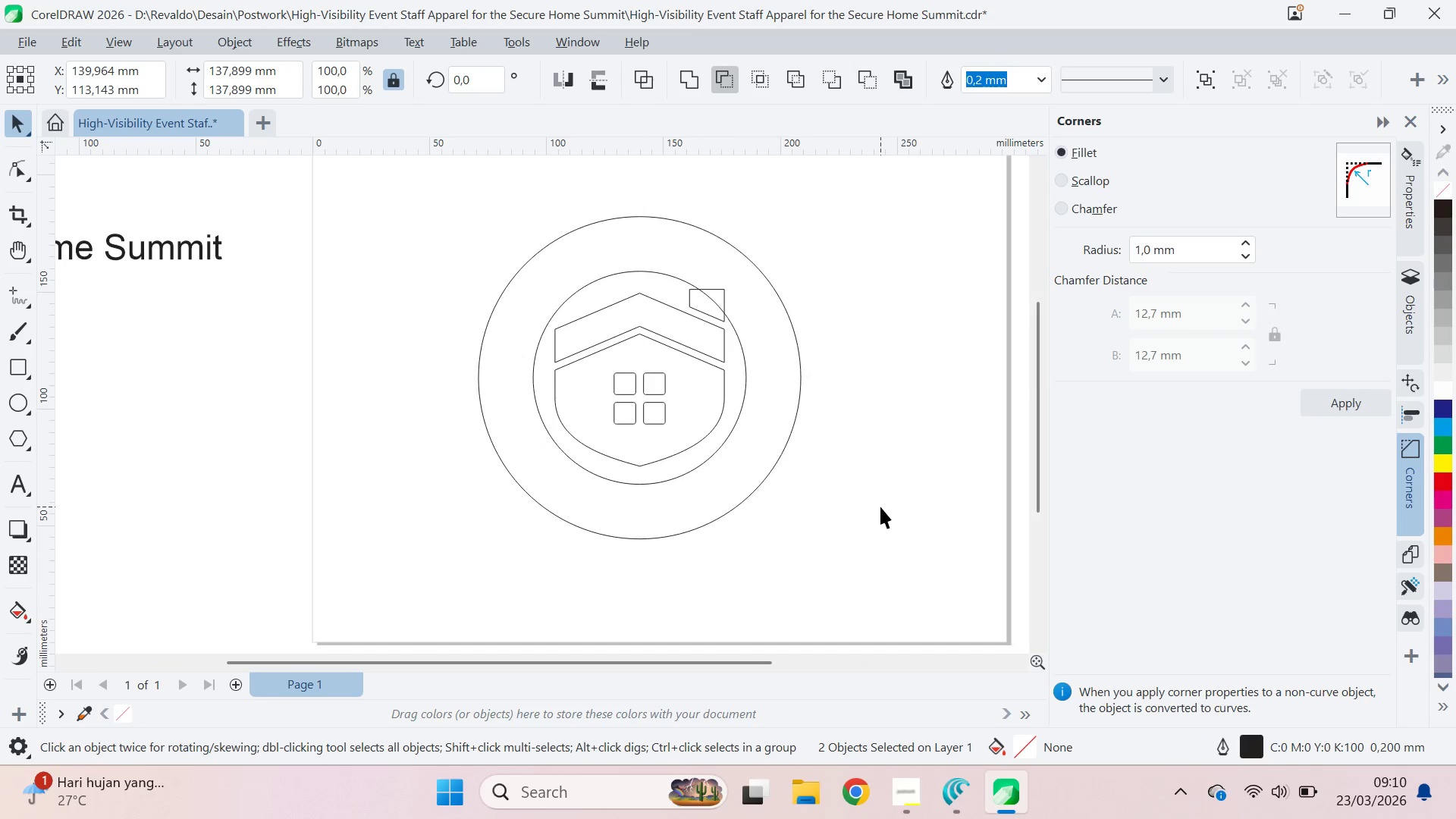 
hold_key(key=ShiftLeft, duration=1.5)
 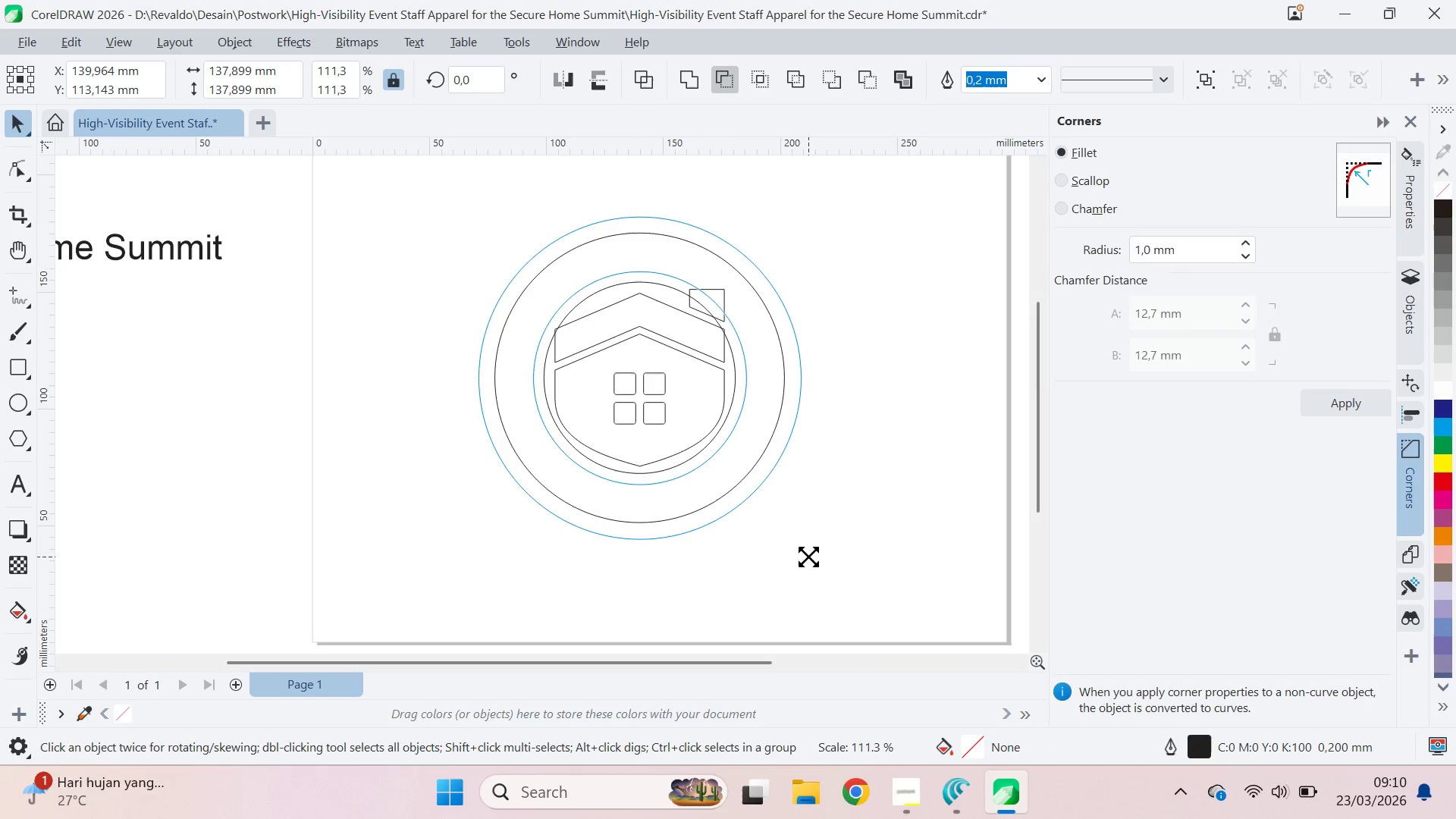 
hold_key(key=ShiftLeft, duration=1.52)
 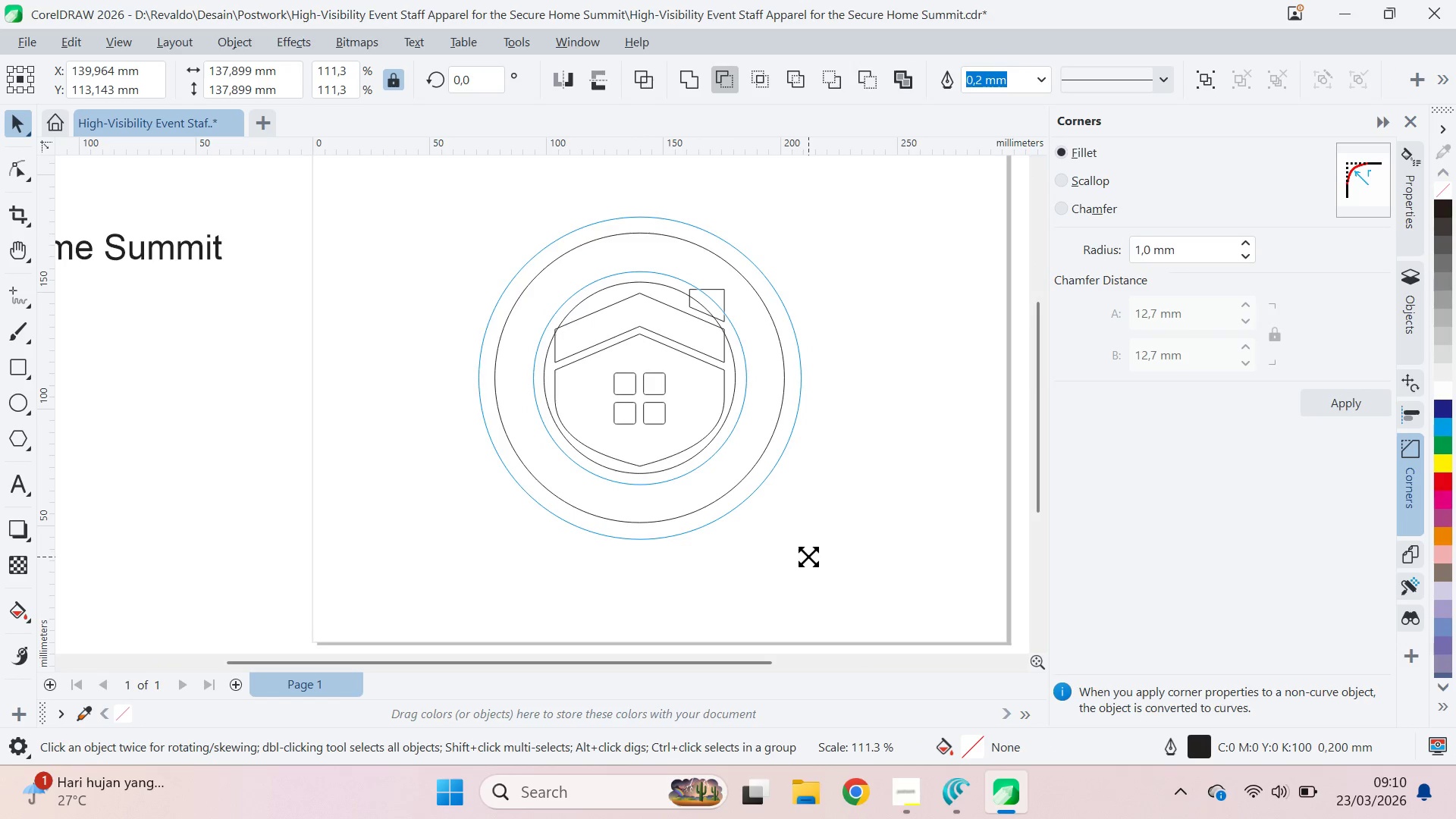 
hold_key(key=ShiftLeft, duration=0.77)
 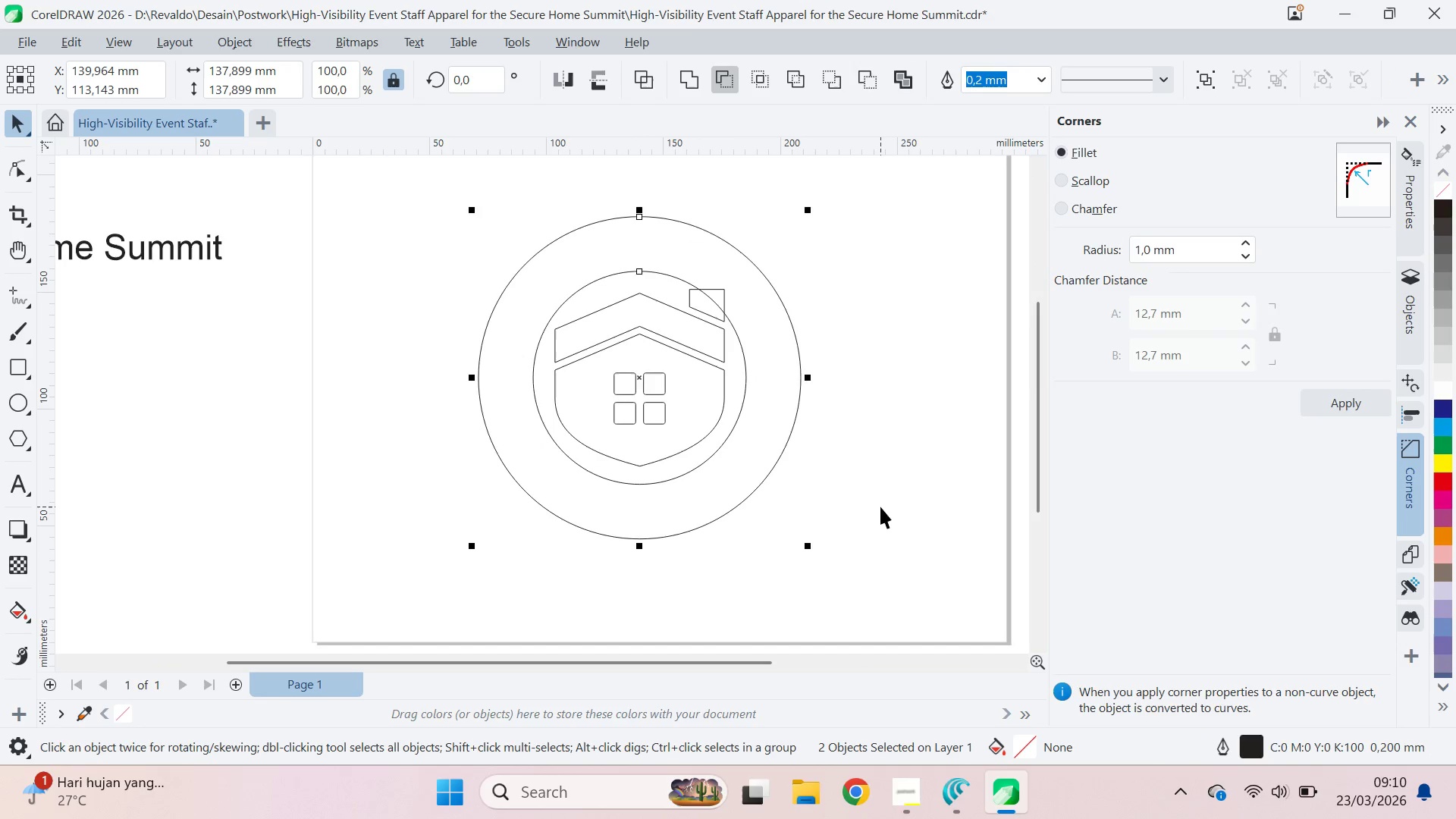 
left_click([880, 507])
 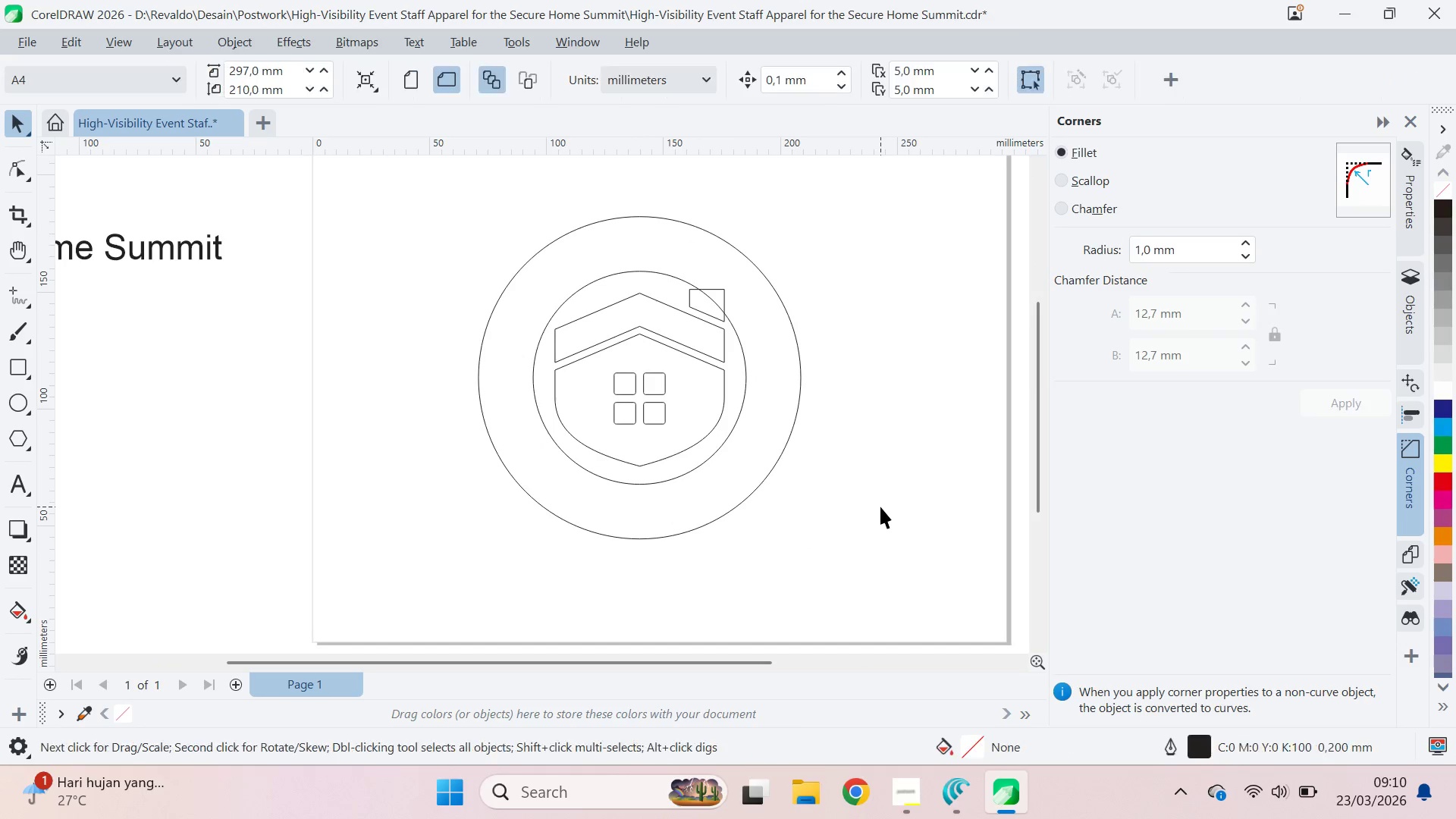 
key(Control+Z)
 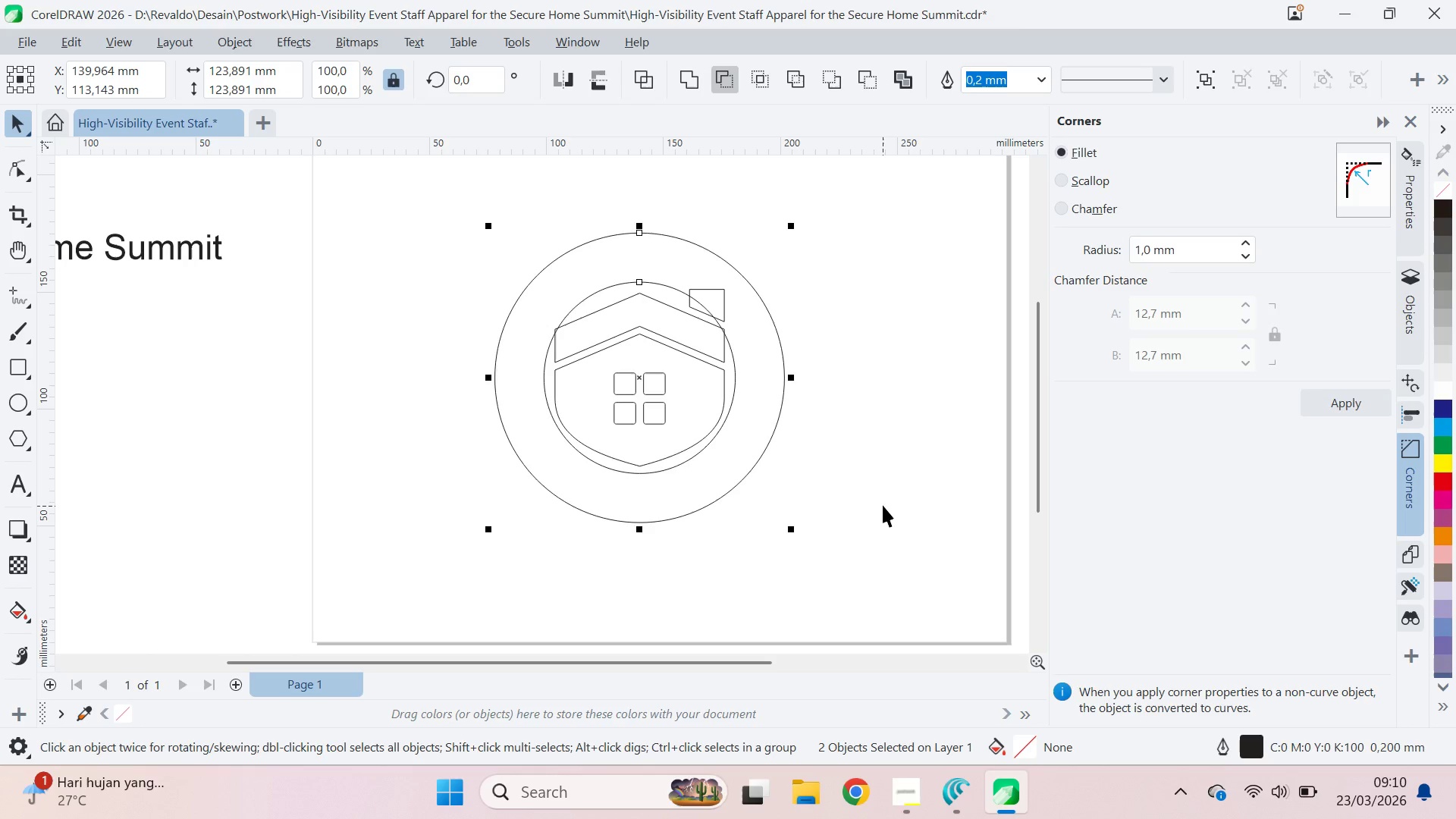 
left_click([883, 505])
 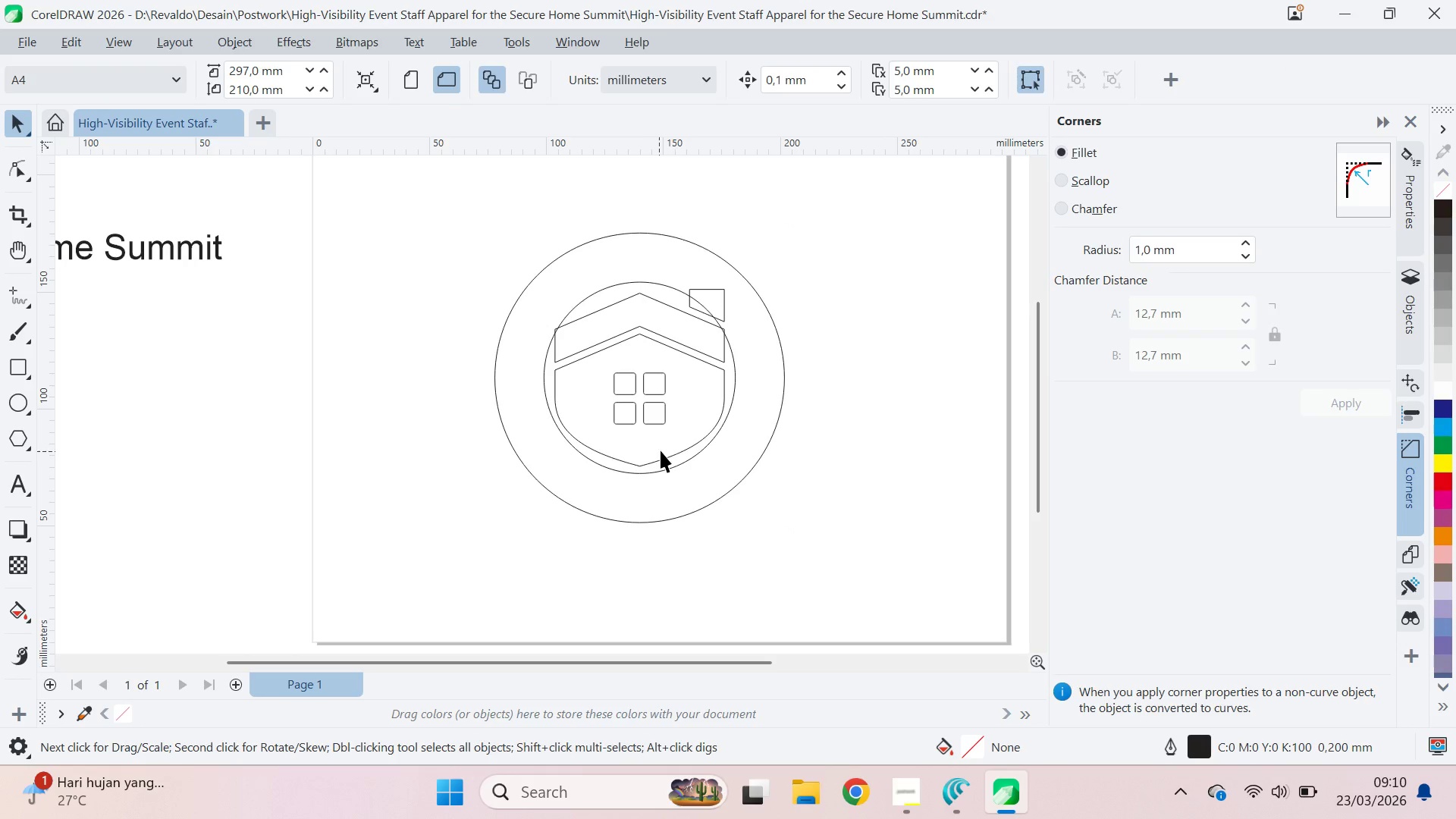 
left_click([662, 450])
 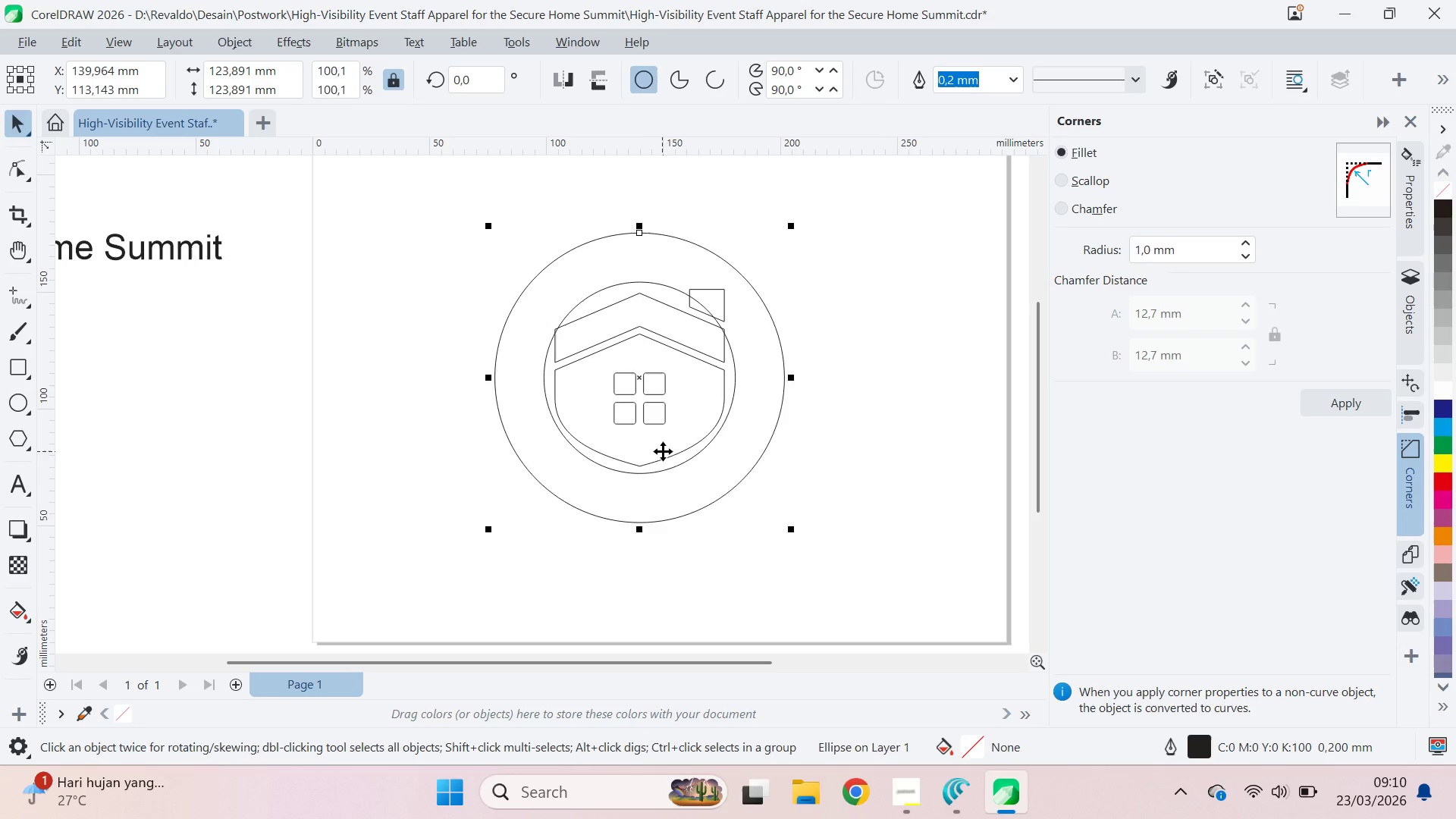 
key(A)
 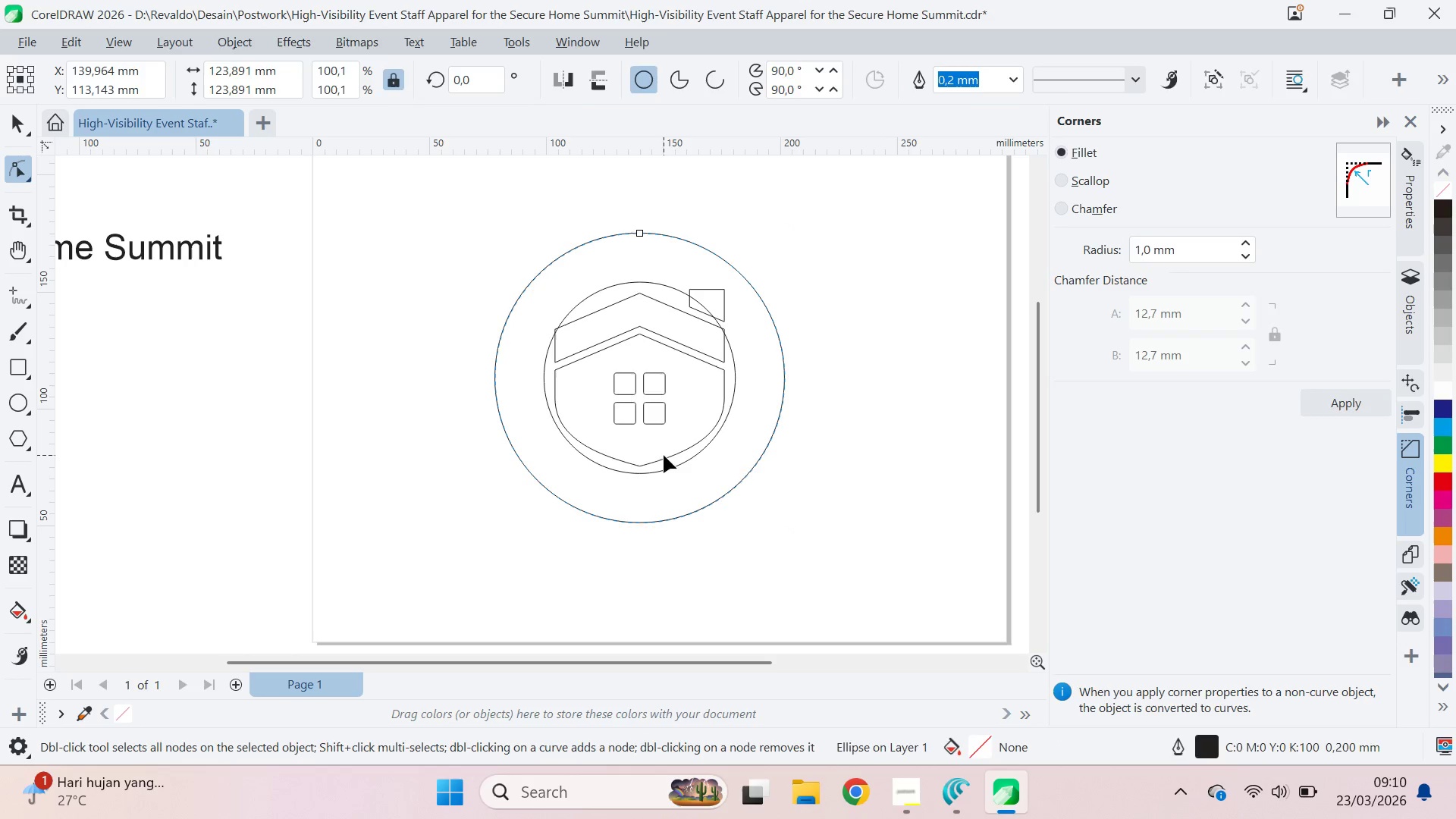 
left_click([664, 455])
 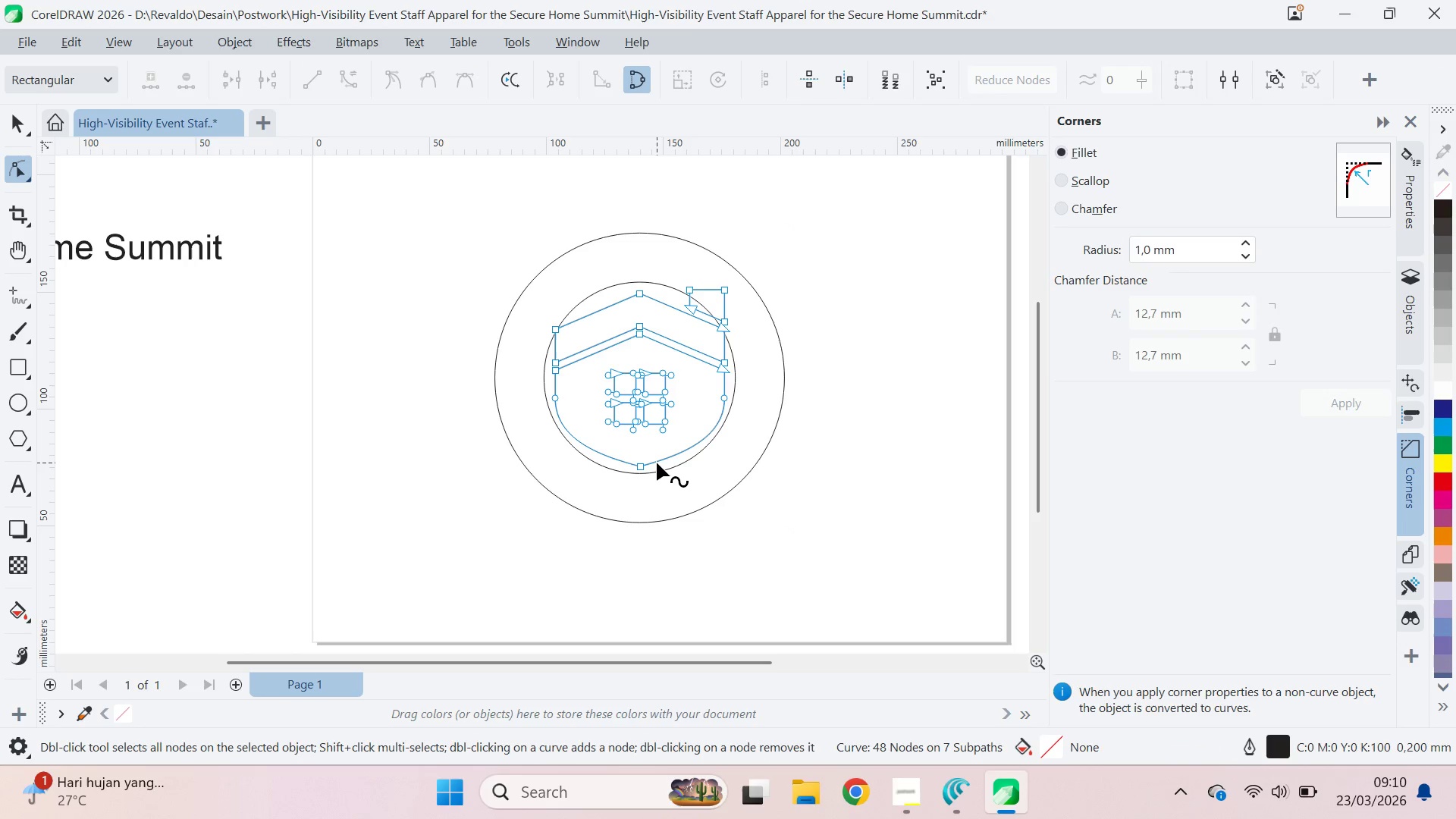 
key(V)
 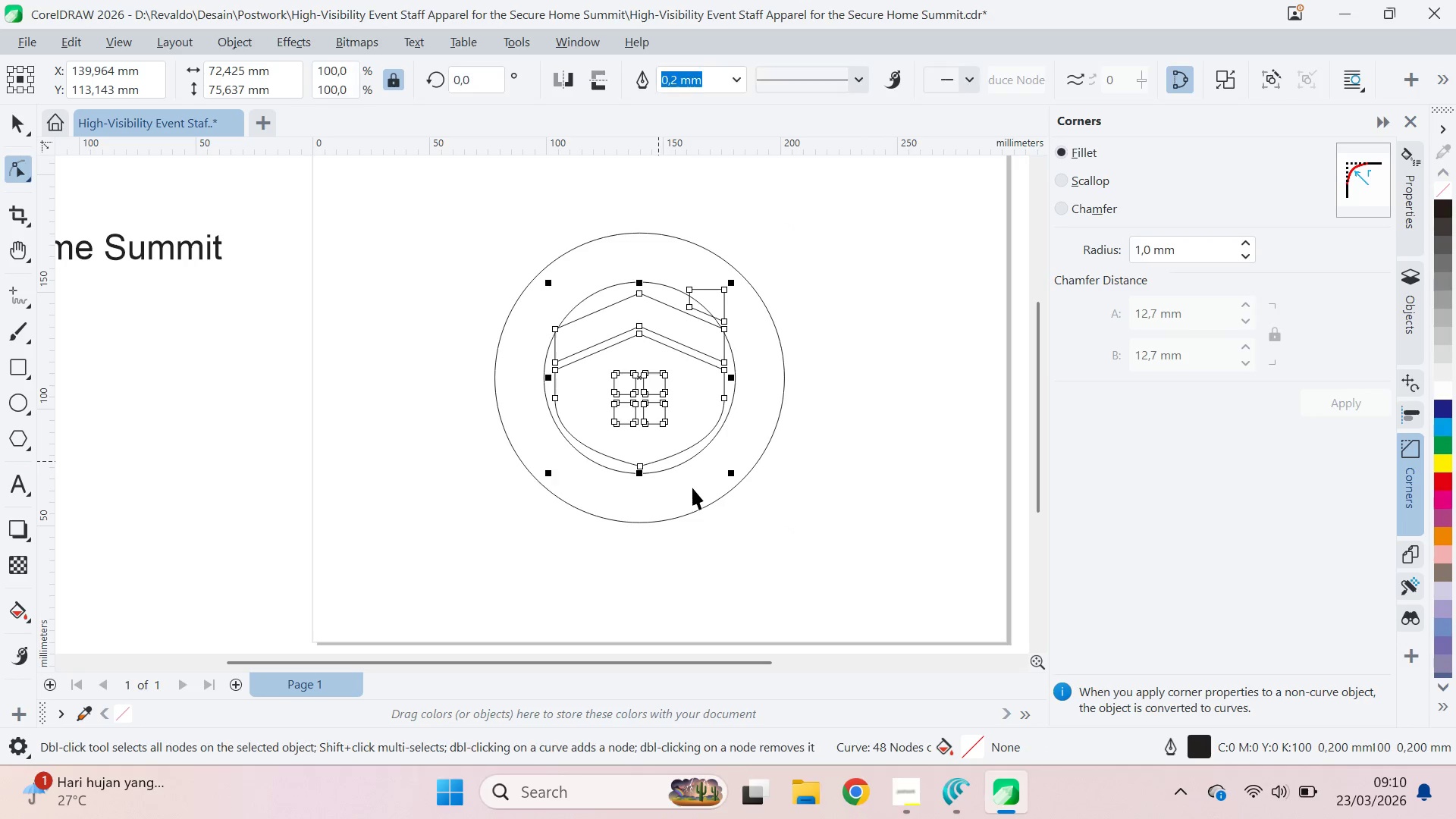 
left_click([692, 488])
 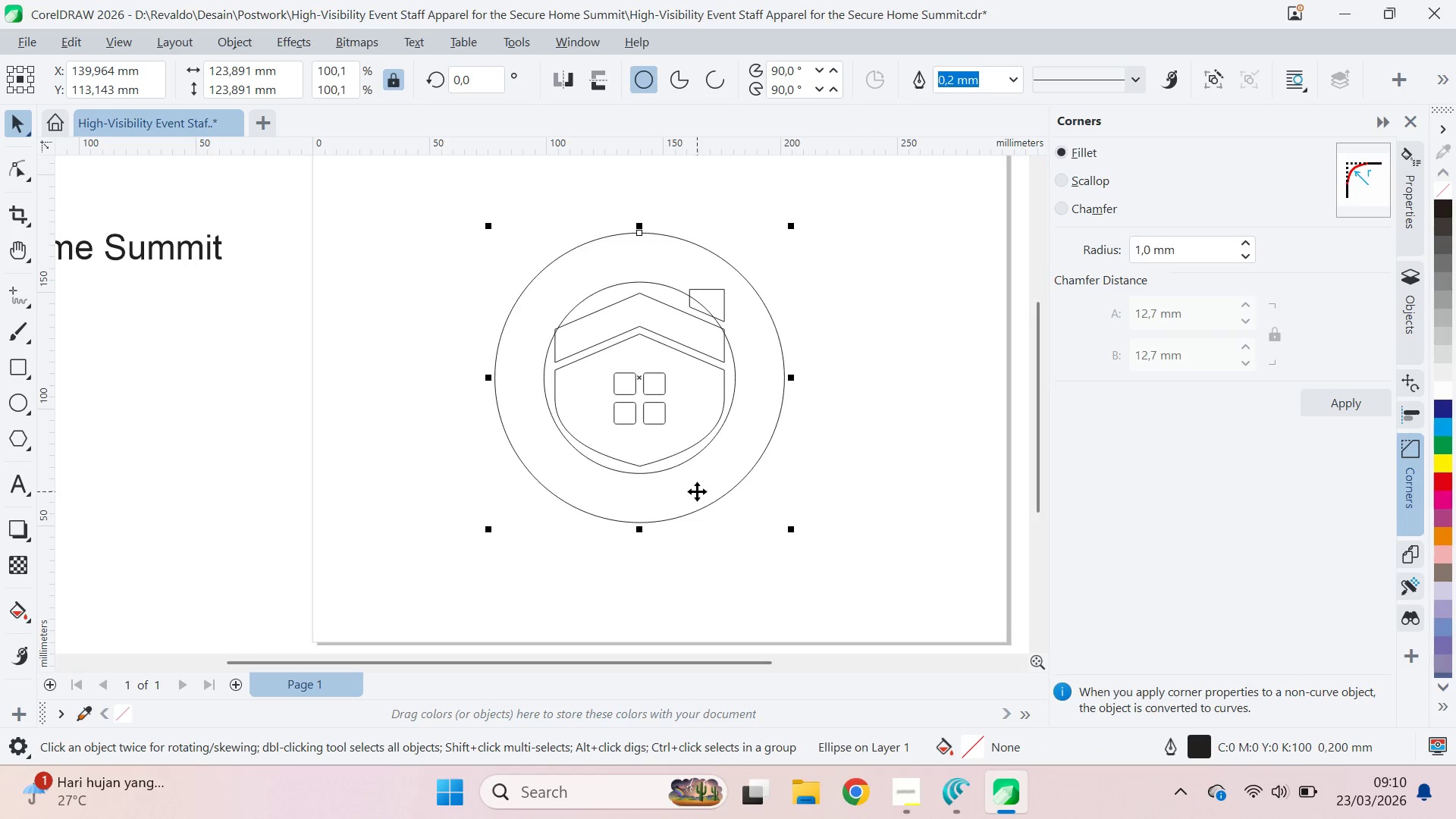 
hold_key(key=ShiftLeft, duration=1.39)
left_click([693, 461])
 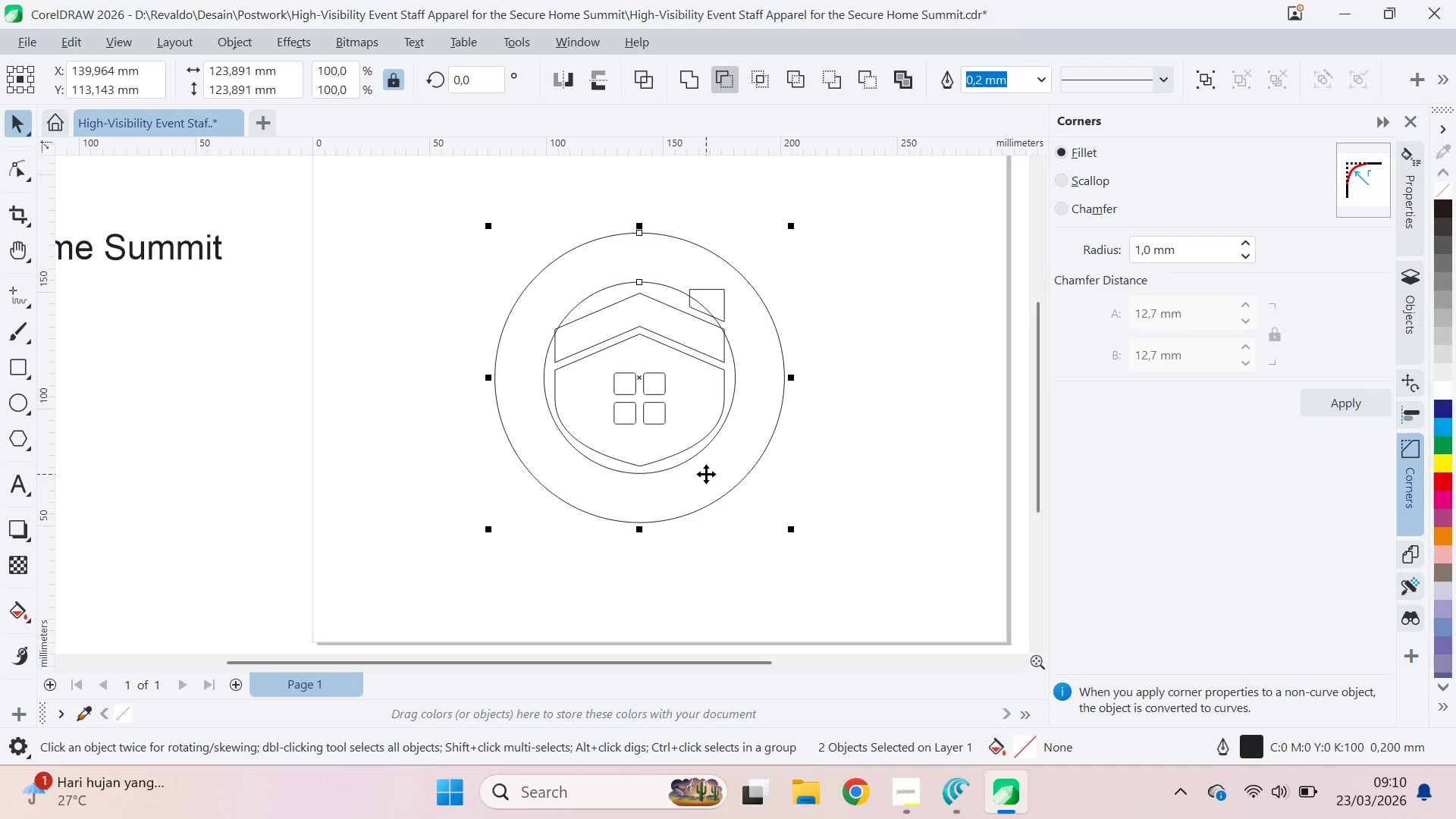 
hold_key(key=ControlLeft, duration=0.53)
 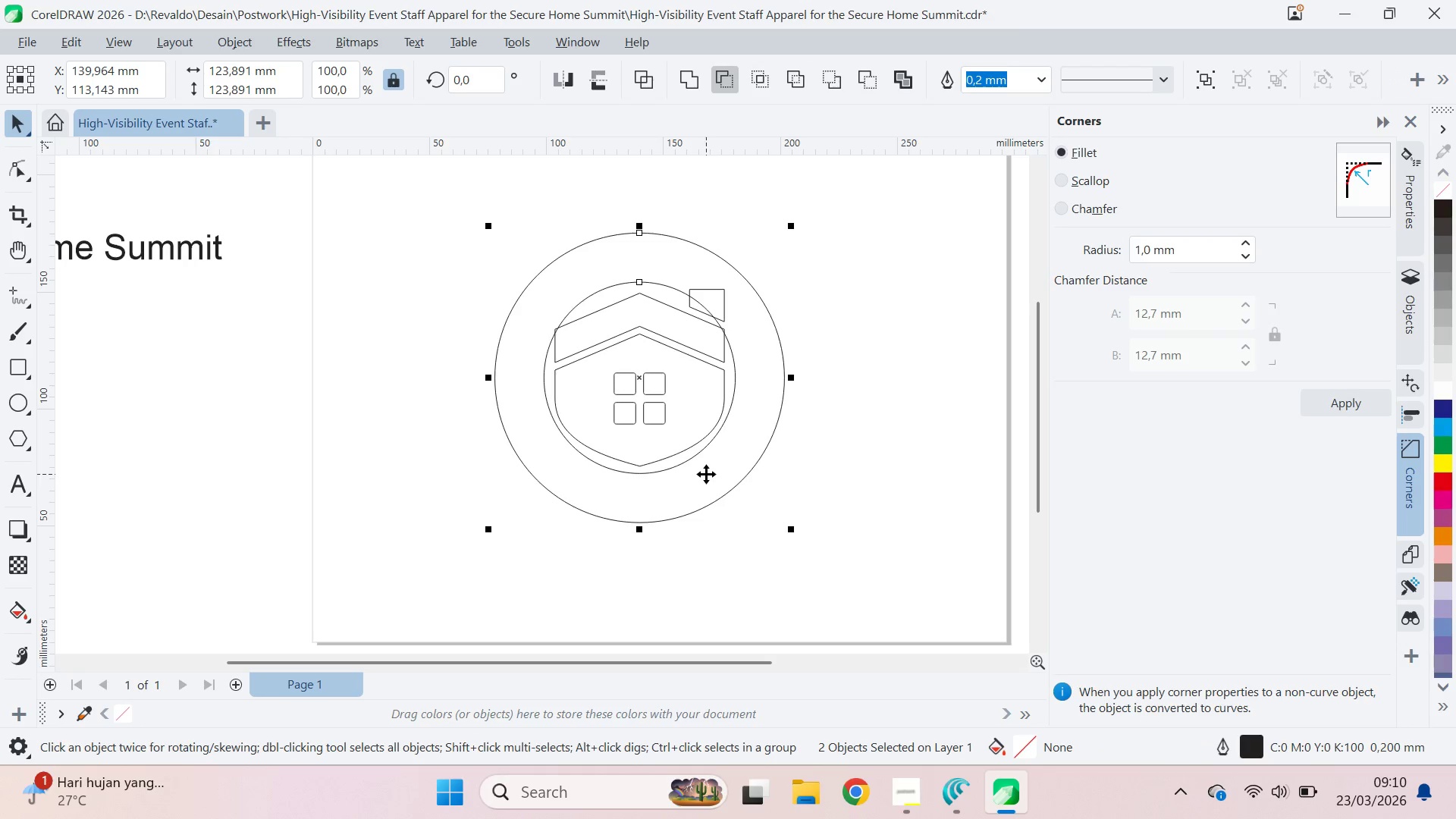 
key(Shift+PageDown)
 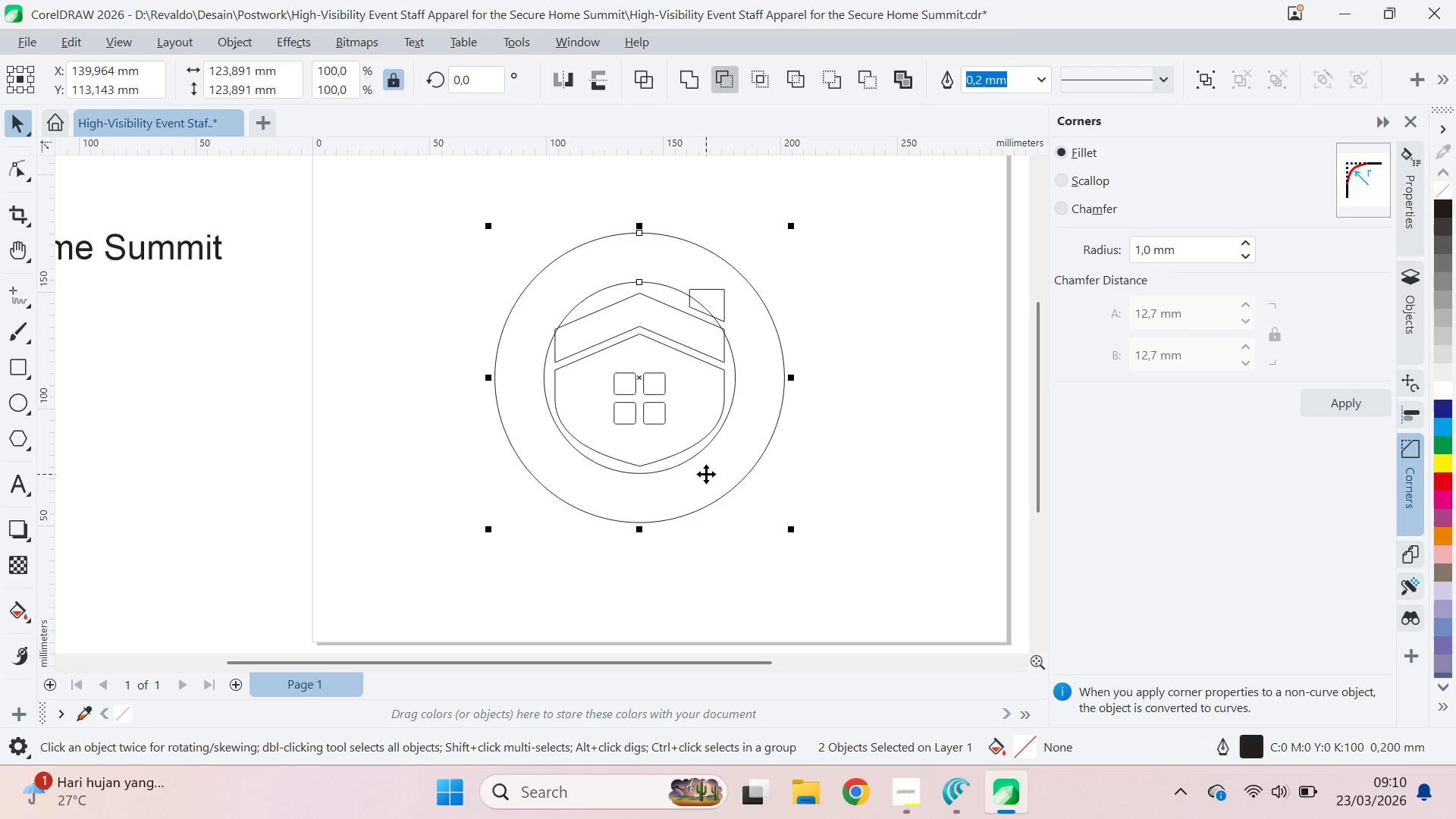 
key(Shift+PageDown)
 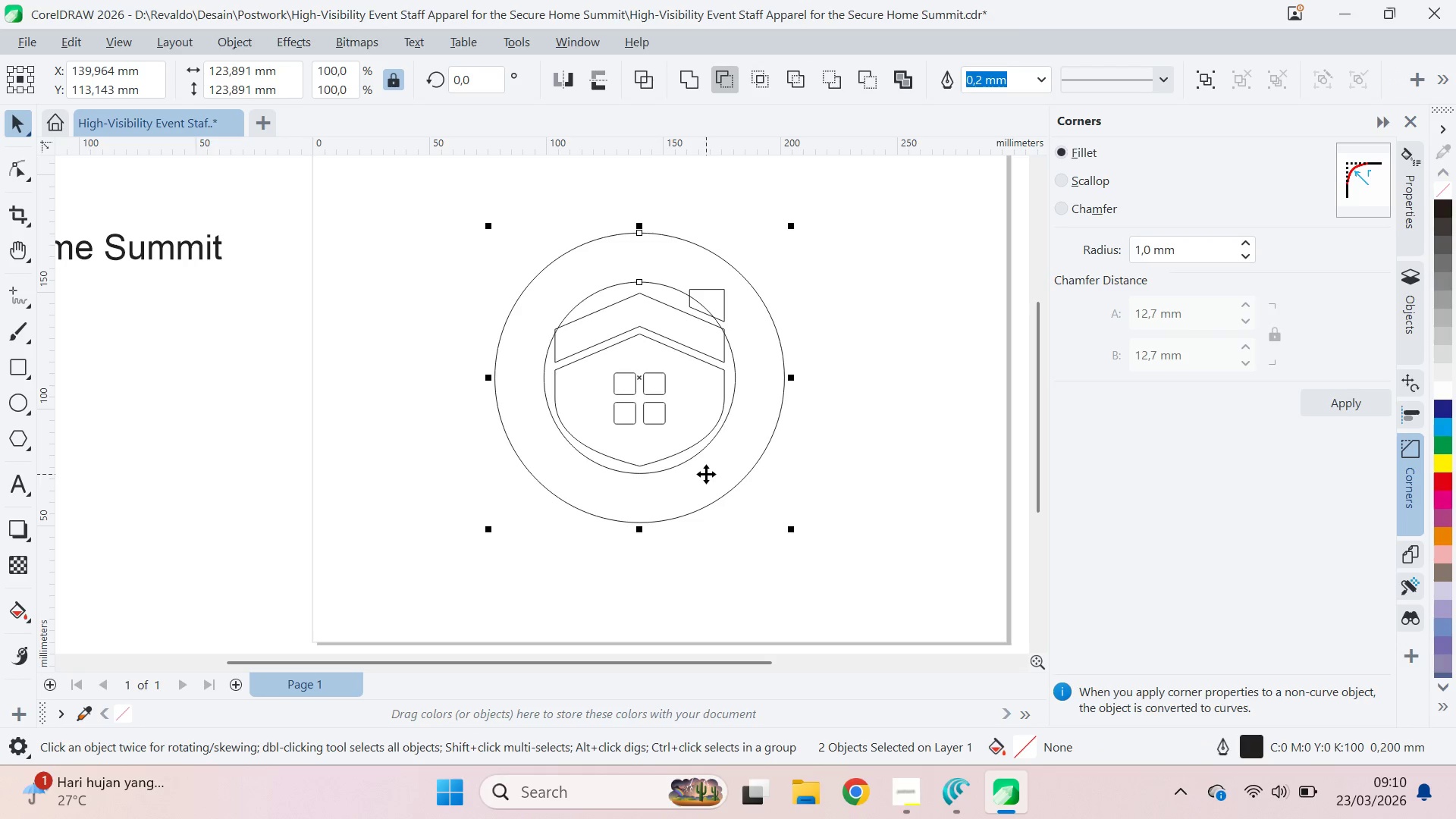 
key(Shift+PageDown)
 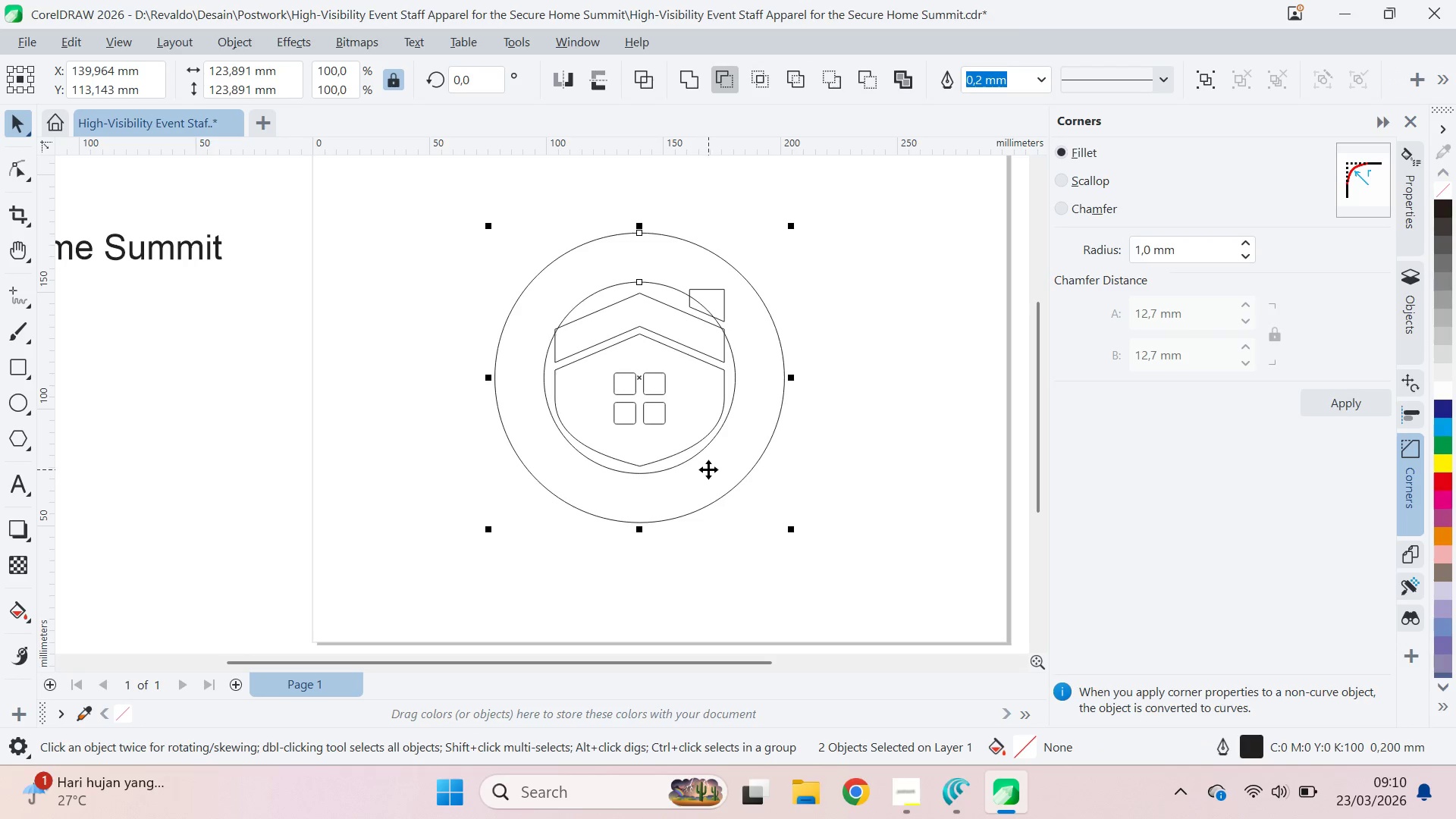 
left_click([952, 501])
 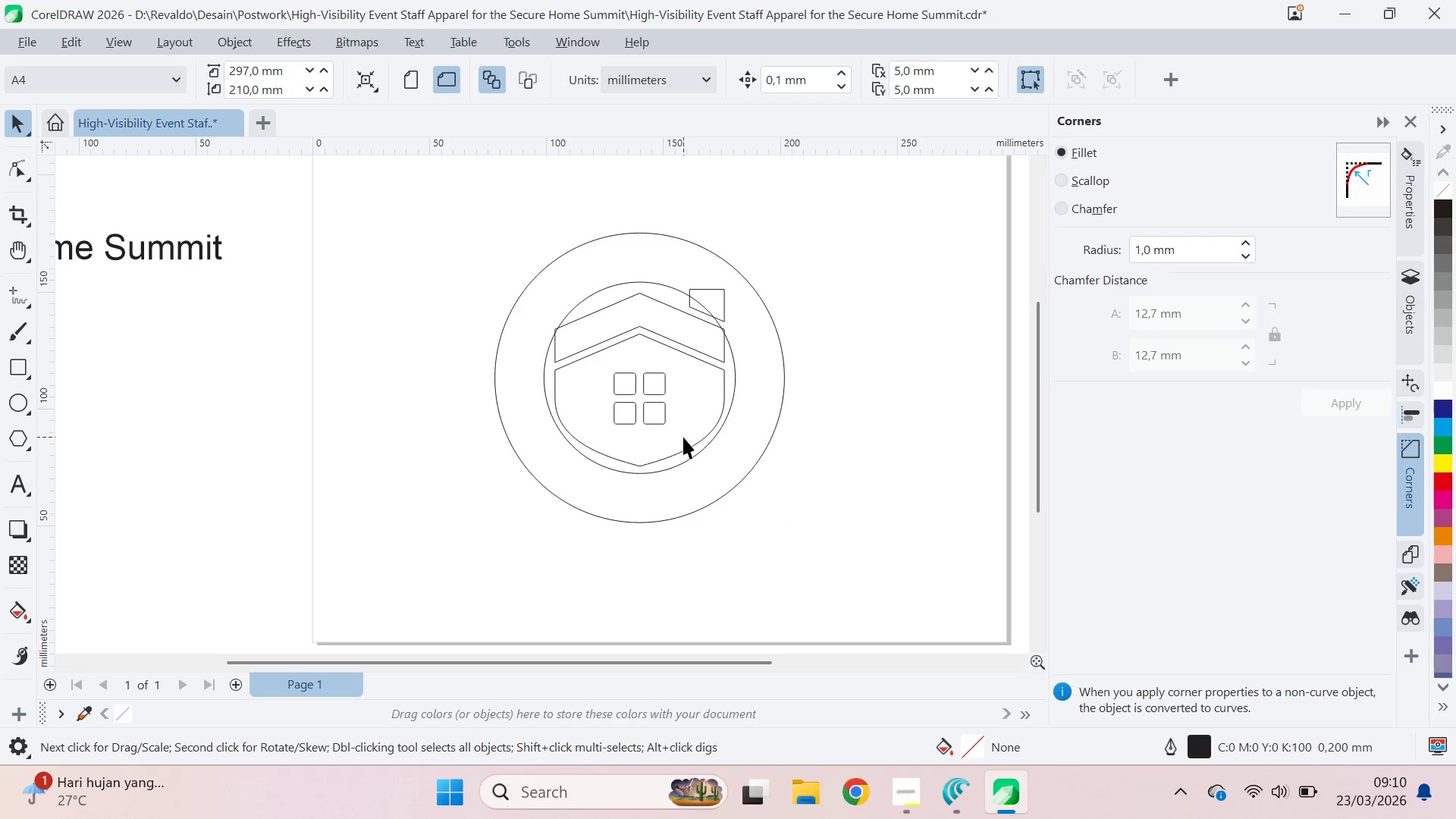 
left_click([682, 437])
 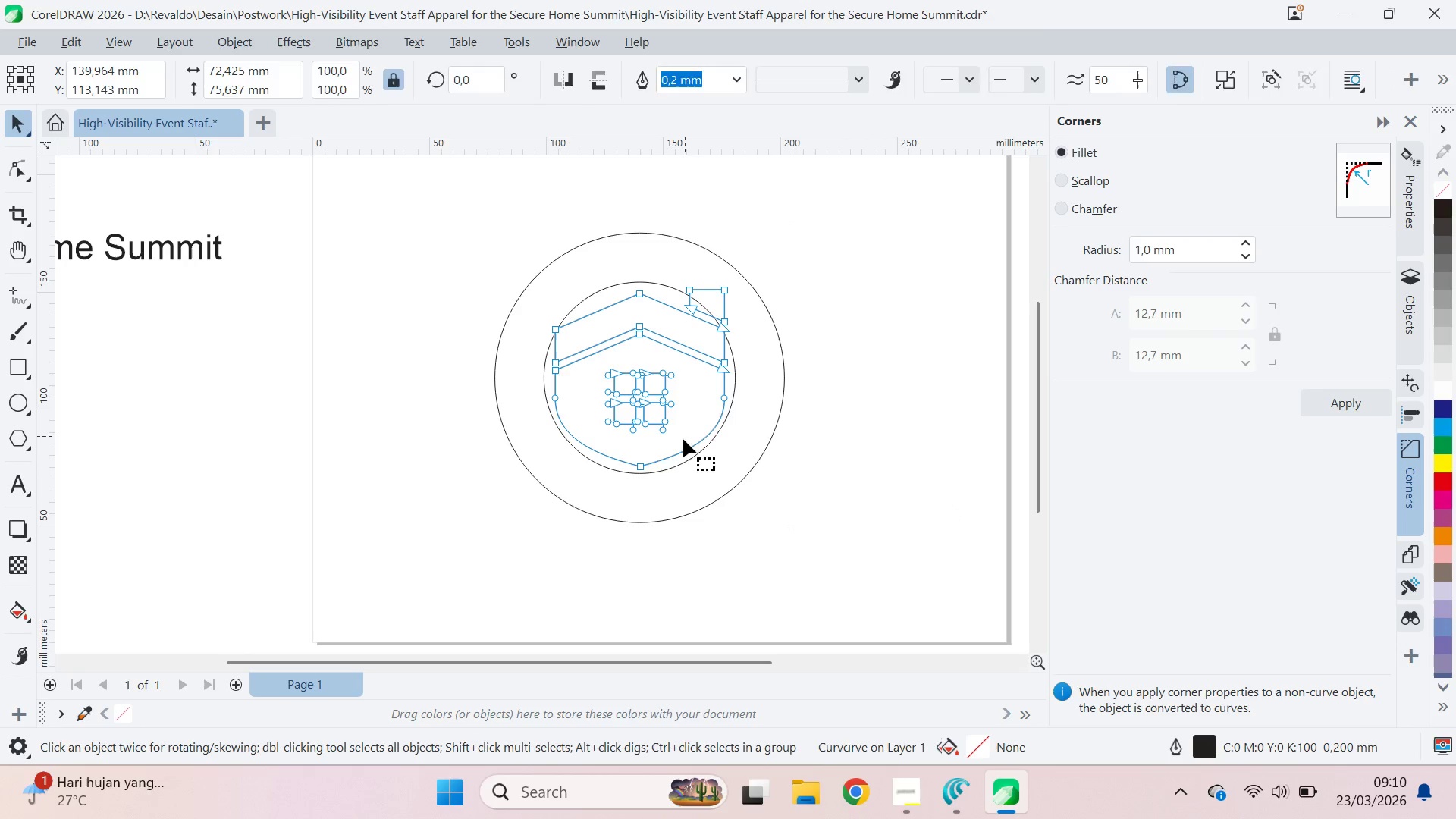 
key(A)
 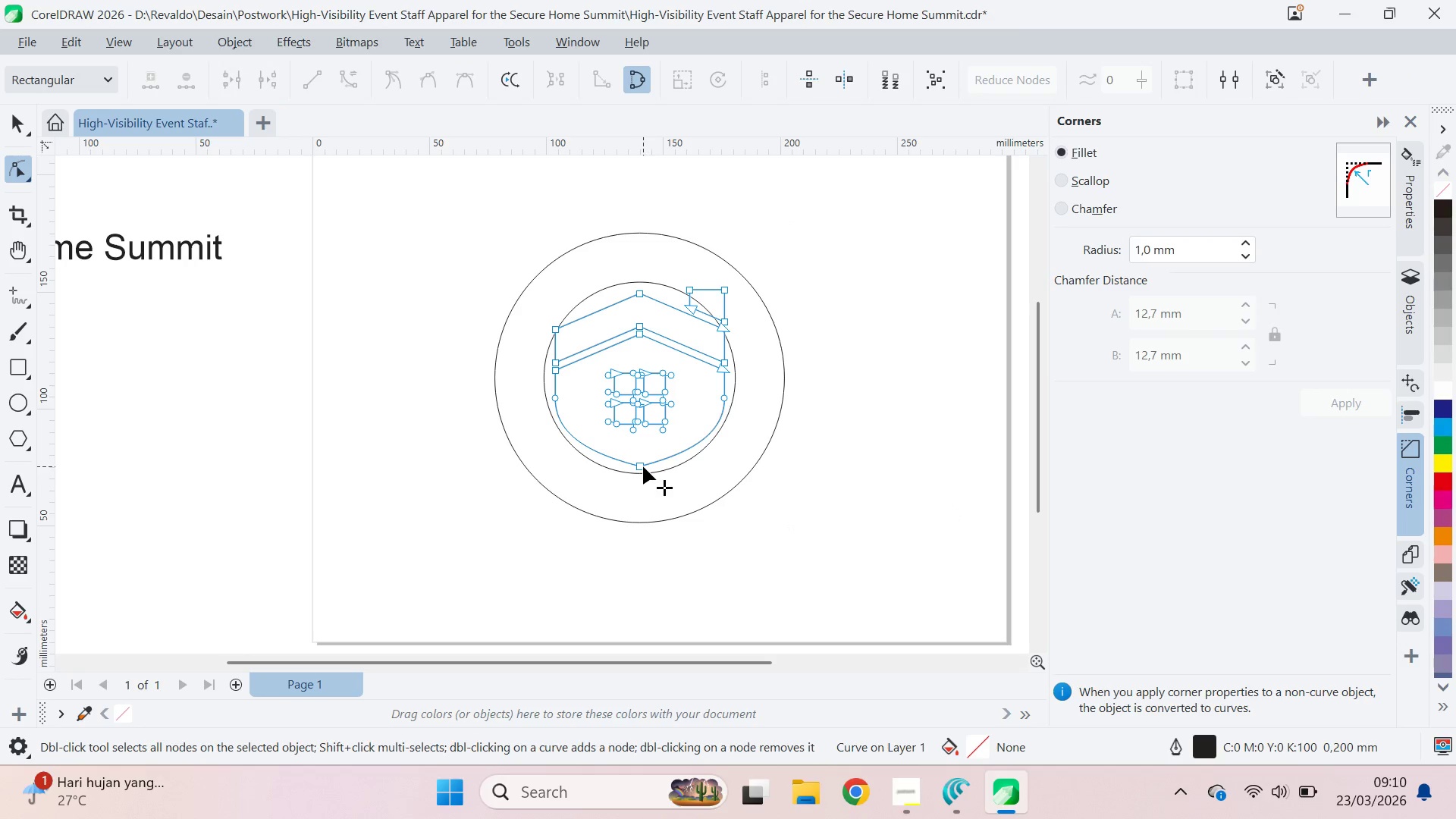 
left_click_drag(start_coordinate=[642, 466], to_coordinate=[642, 482])
 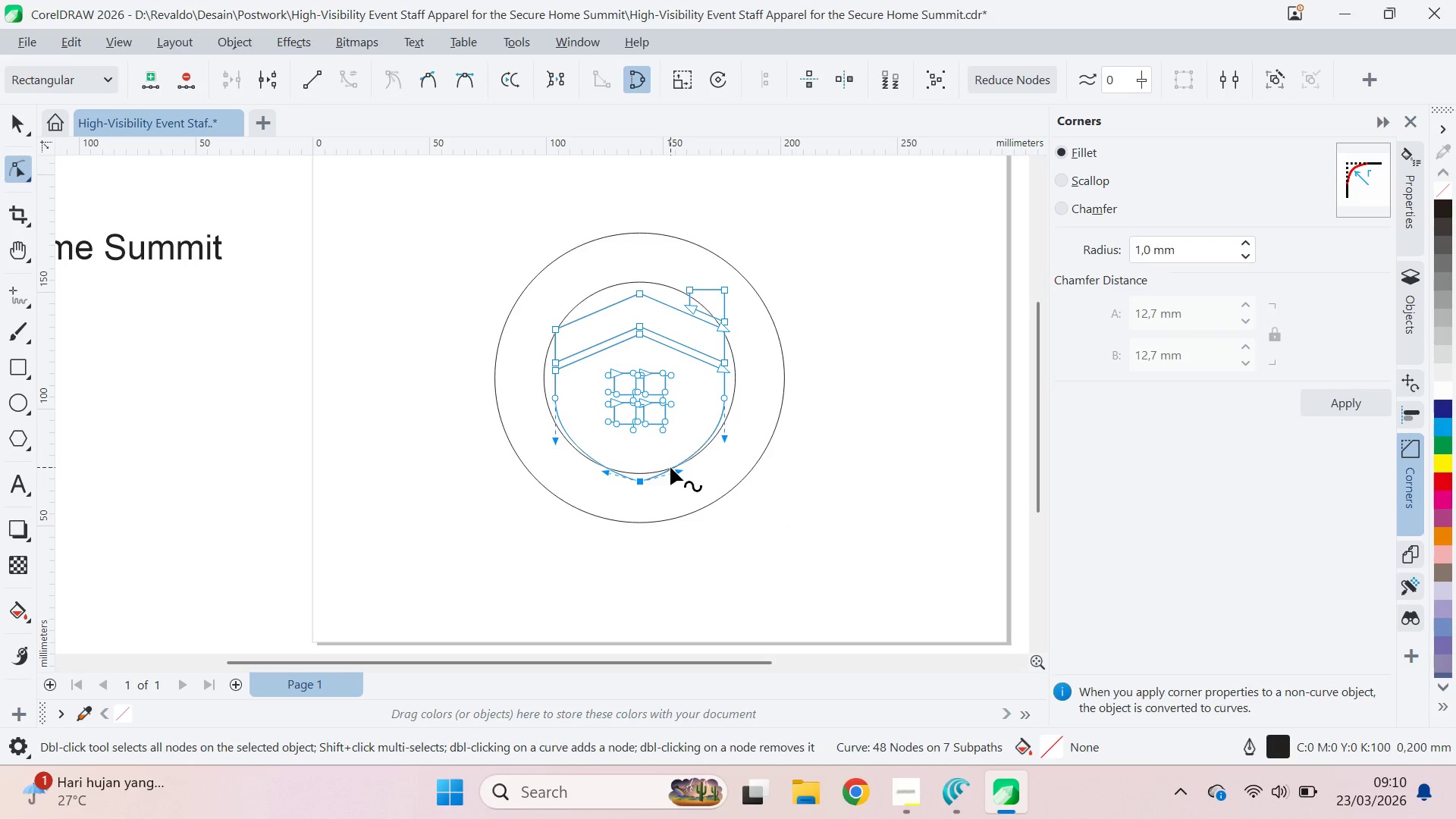 
hold_key(key=ShiftLeft, duration=1.5)
 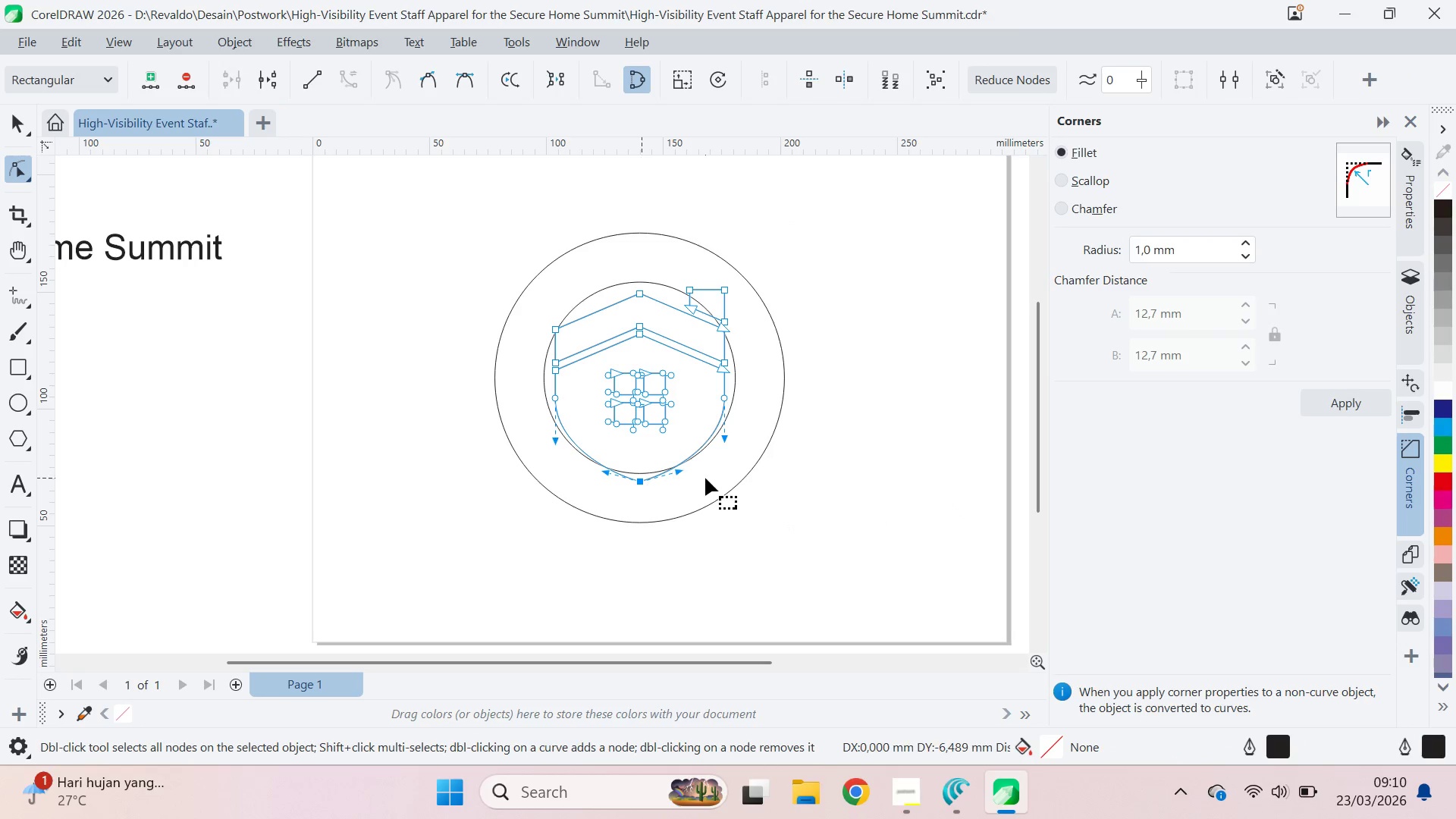 
key(Shift+ShiftLeft)
 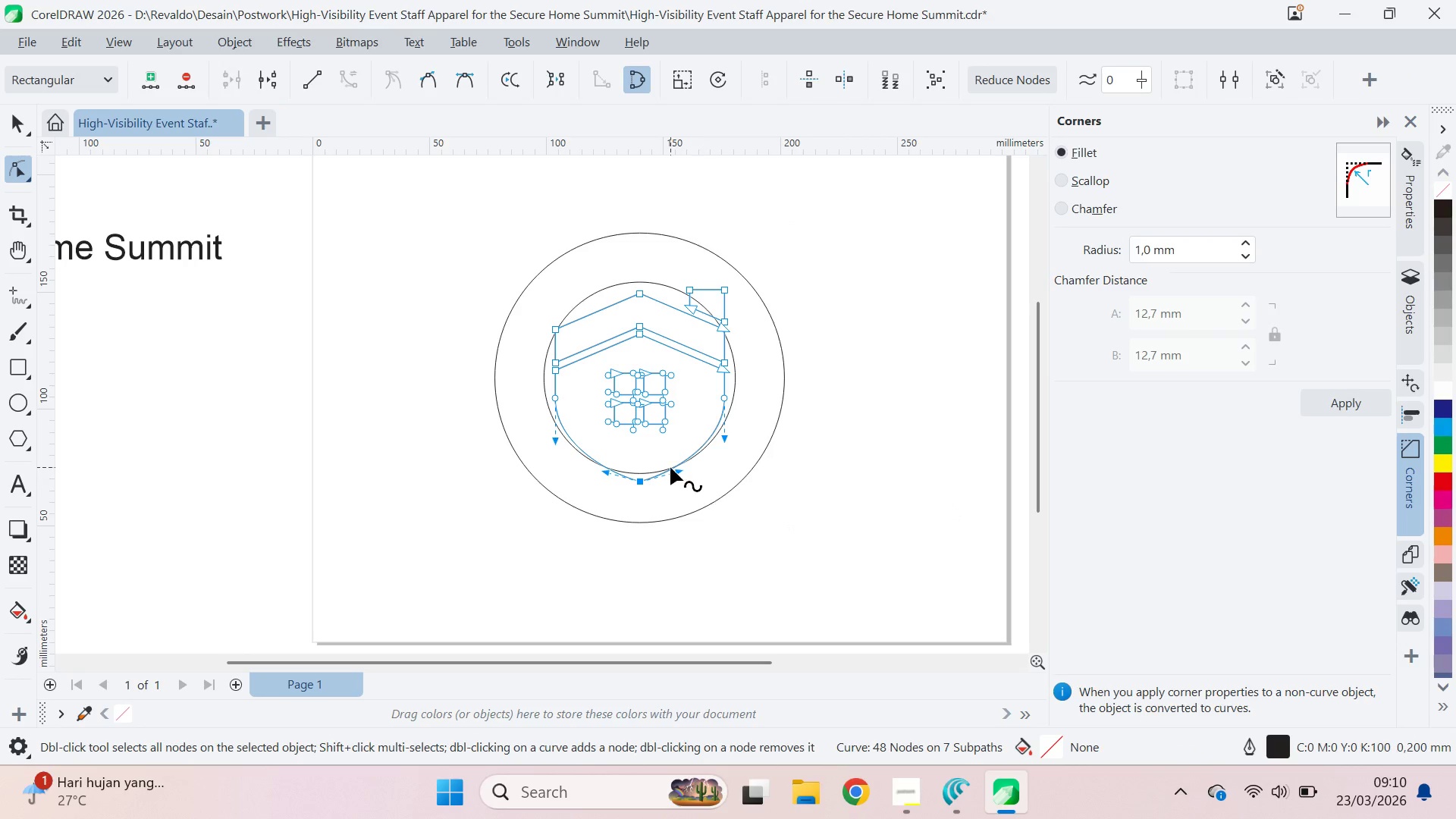 
key(V)
 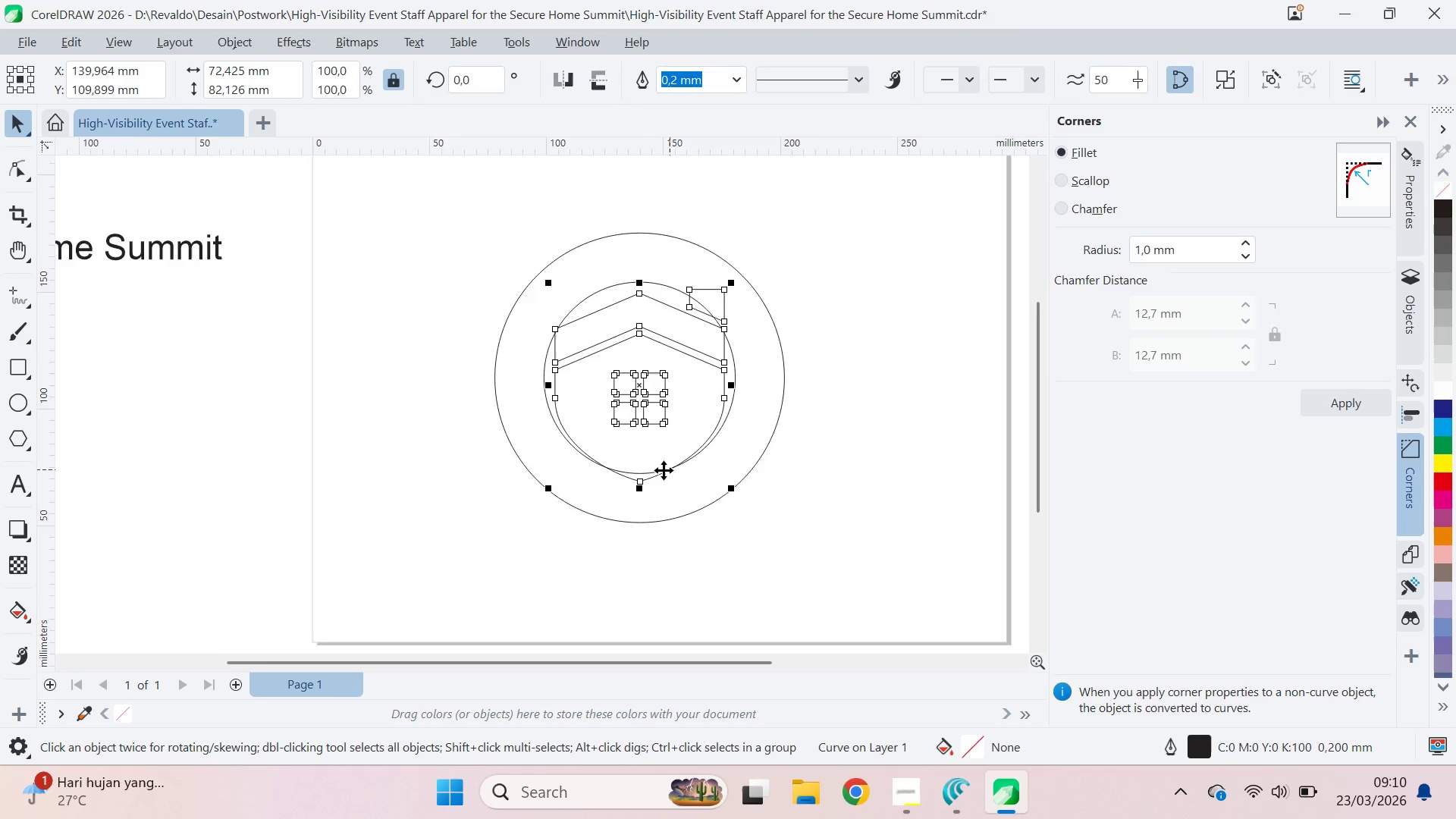 
scroll: coordinate [647, 465], scroll_direction: up, amount: 4.0
 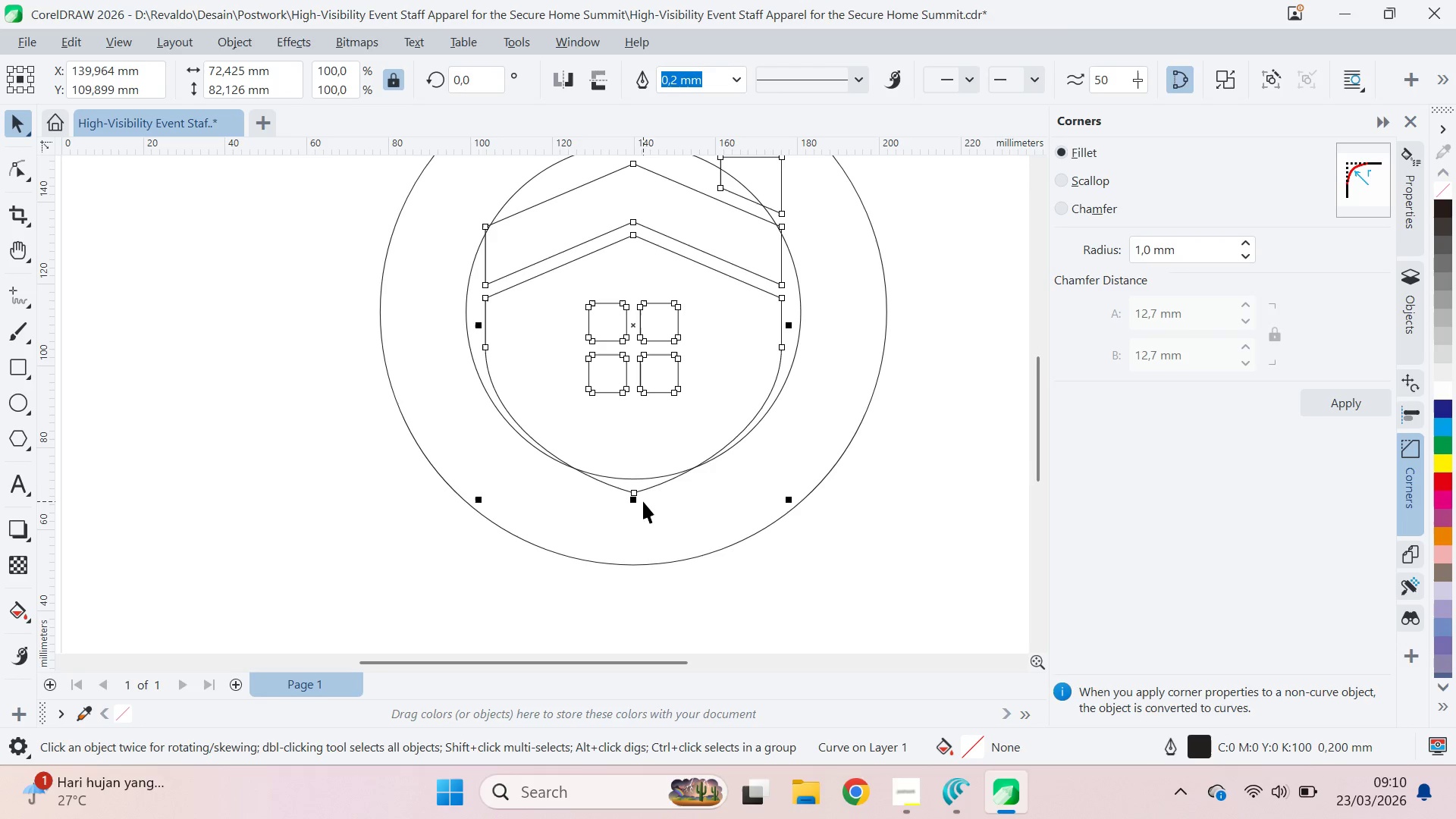 
scroll: coordinate [649, 490], scroll_direction: down, amount: 4.0
 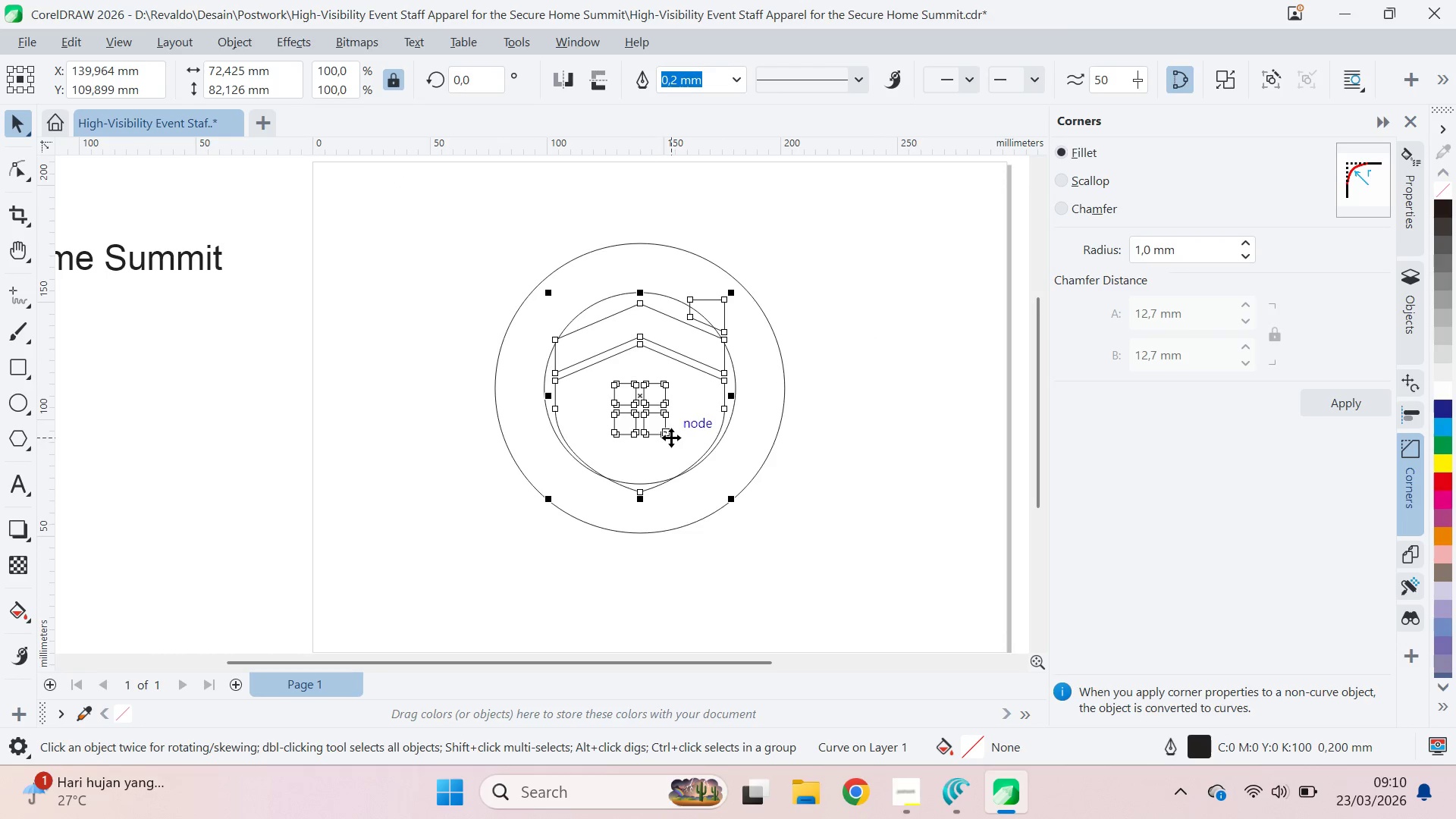 
key(A)
 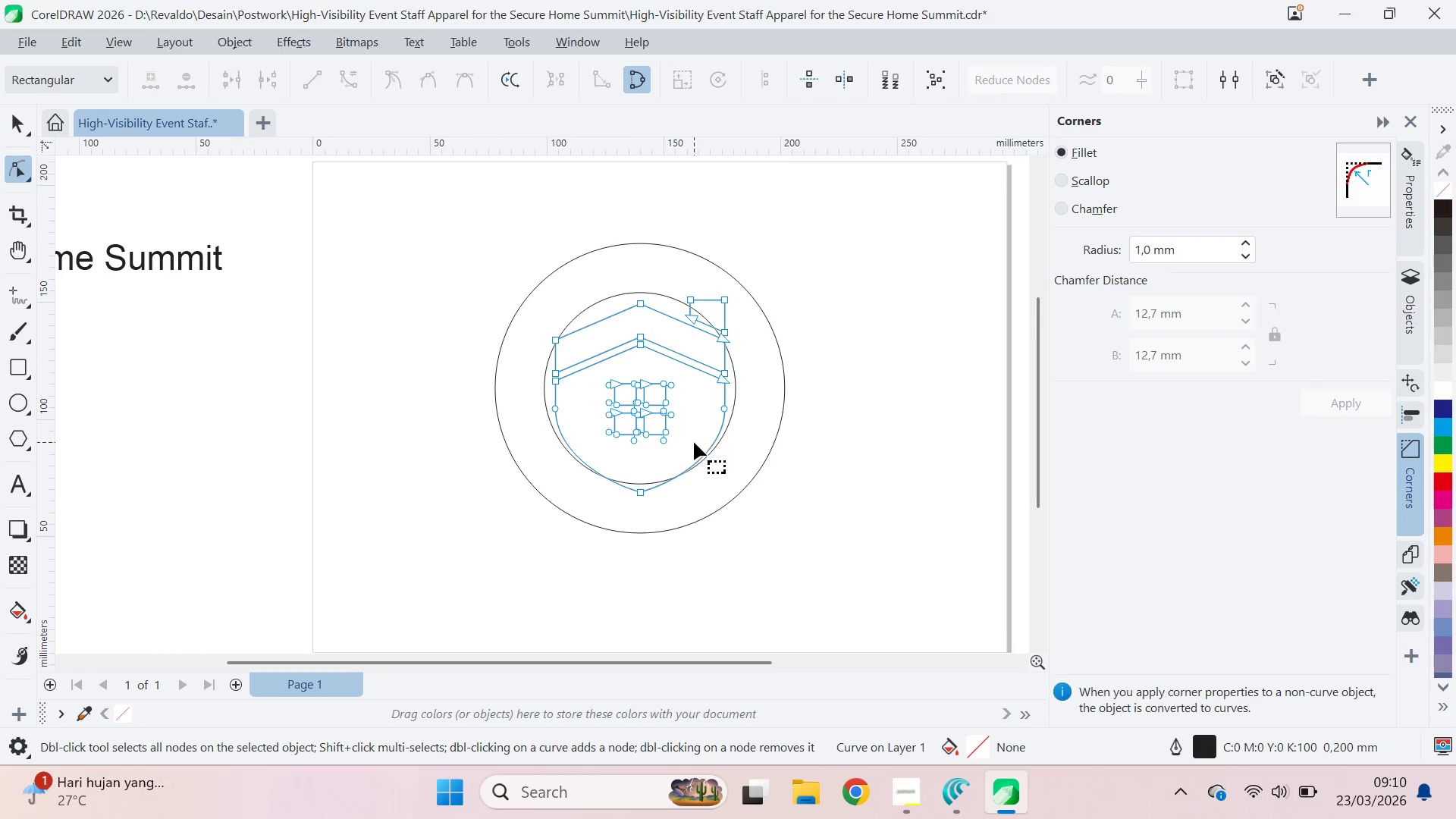 
left_click_drag(start_coordinate=[693, 445], to_coordinate=[595, 370])
 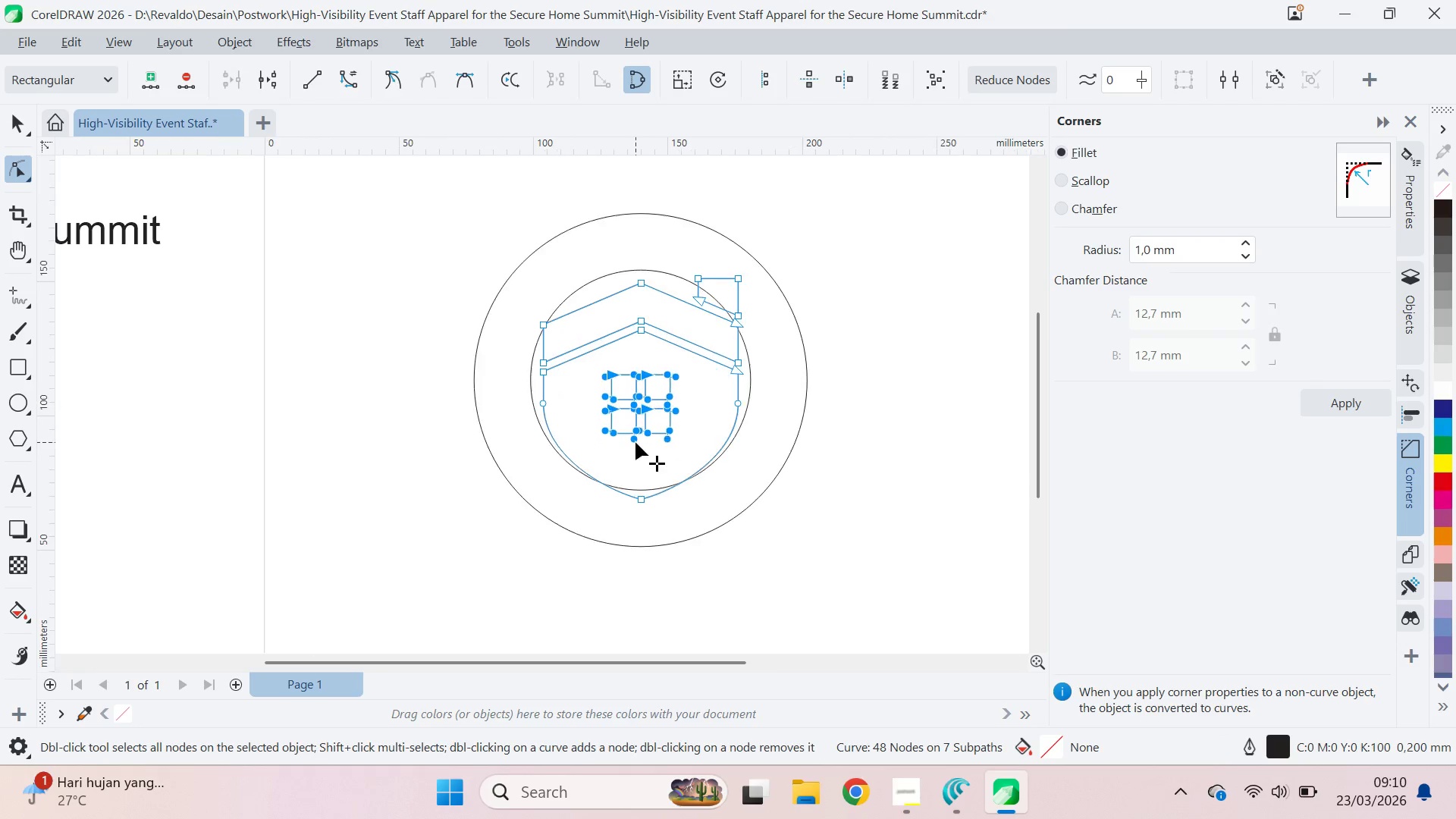 
hold_key(key=ArrowDown, duration=1.05)
 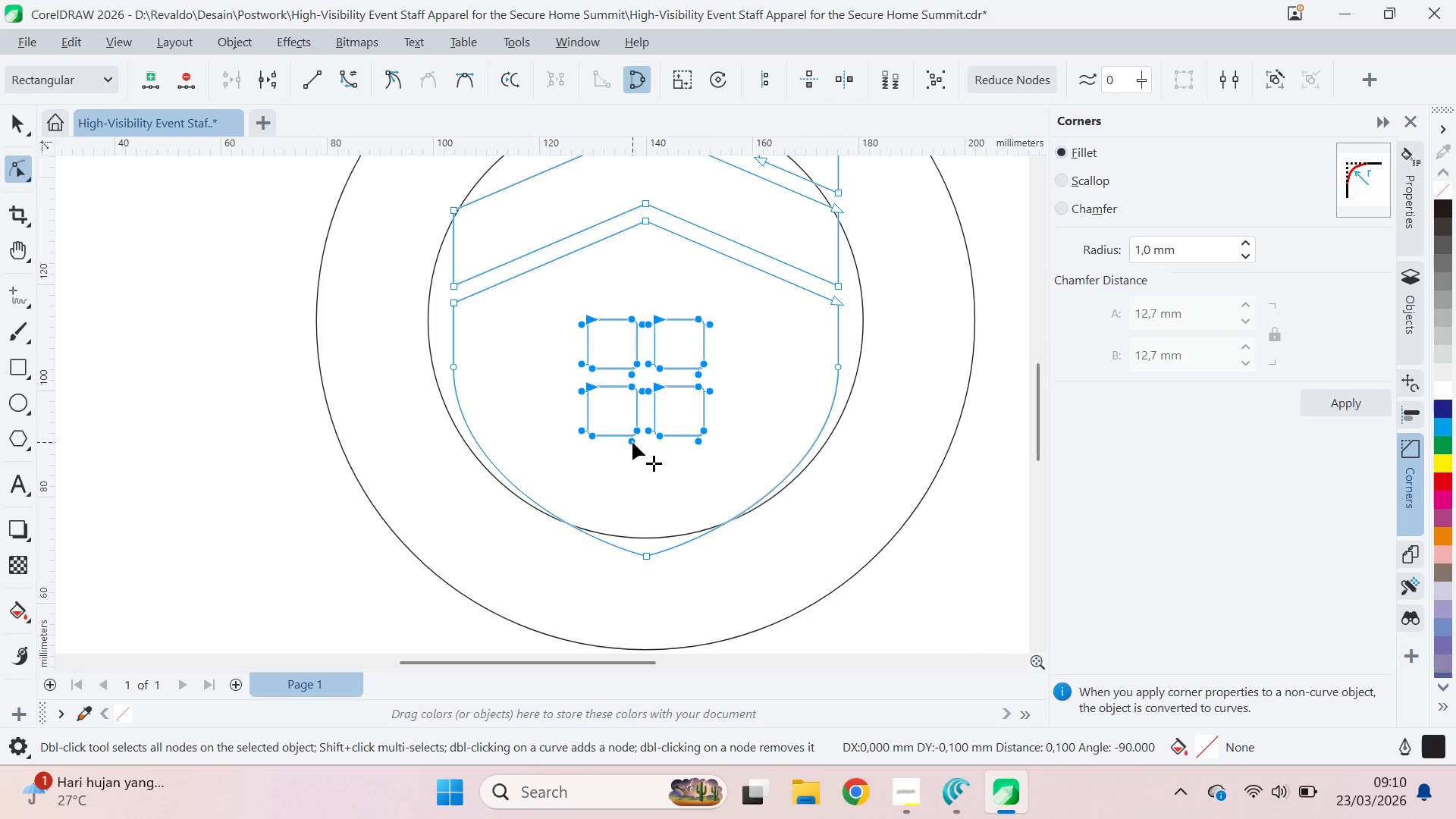 
scroll: coordinate [635, 441], scroll_direction: up, amount: 6.0
 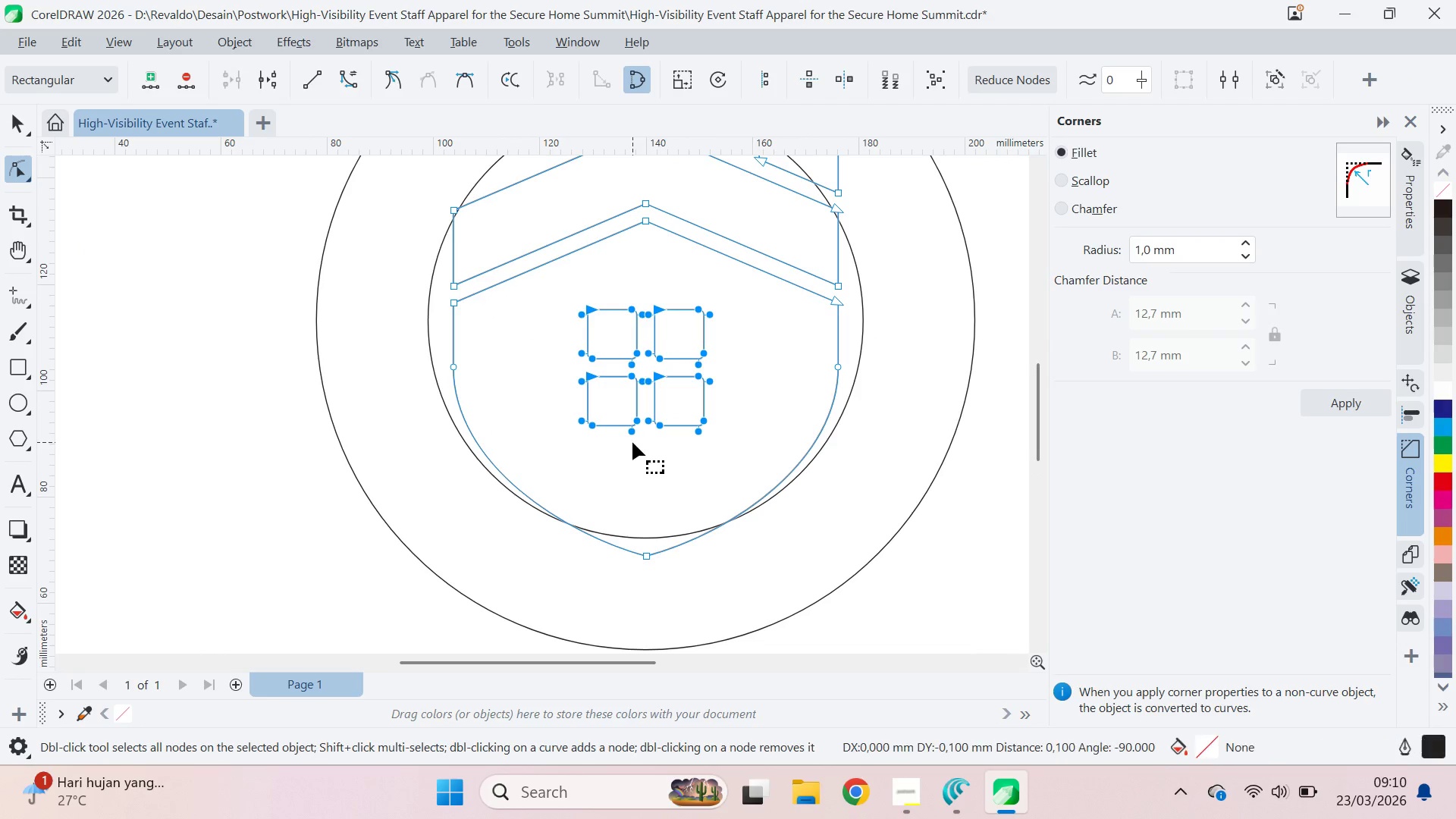 
key(ArrowDown)
 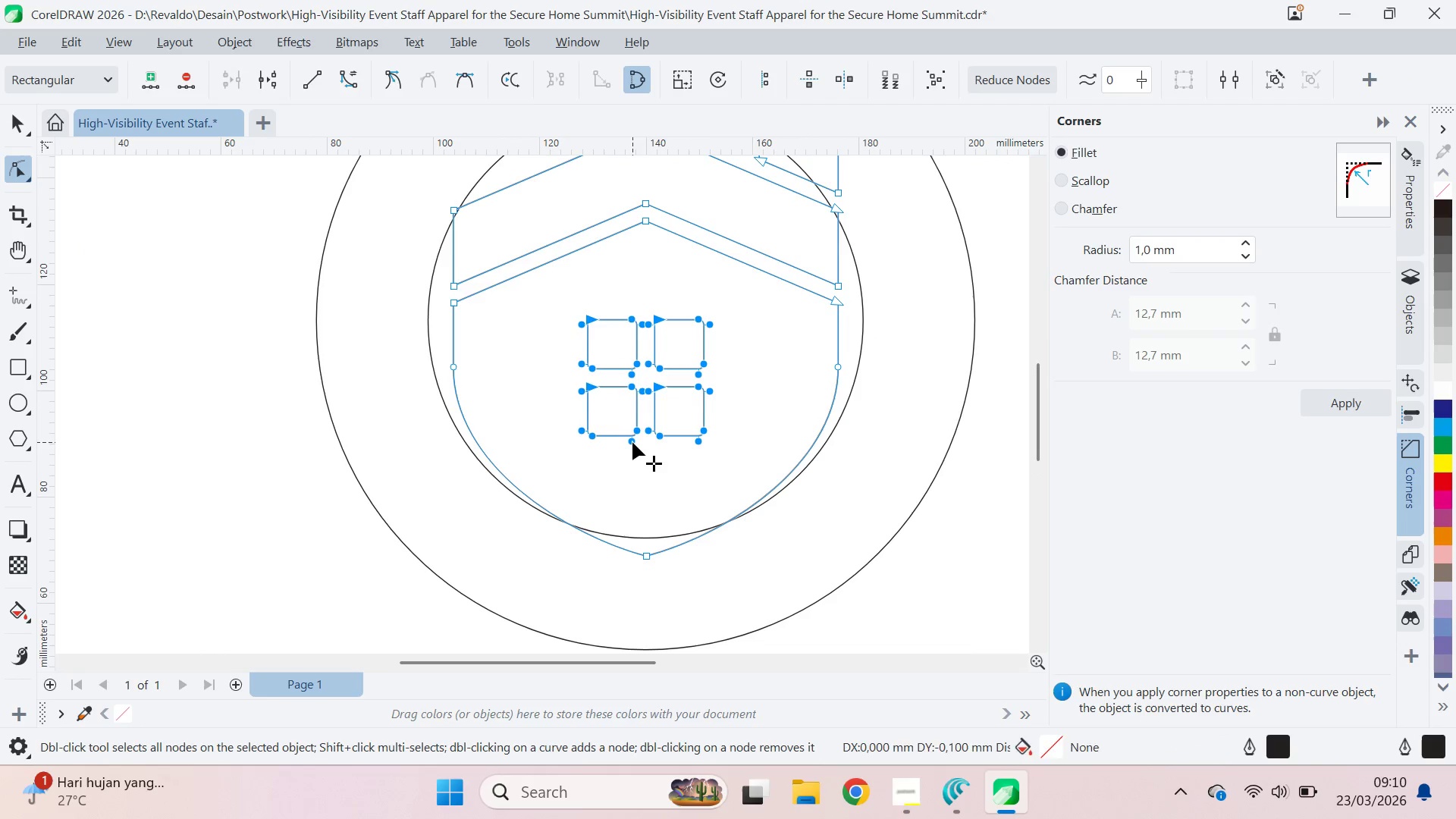 
key(ArrowDown)
 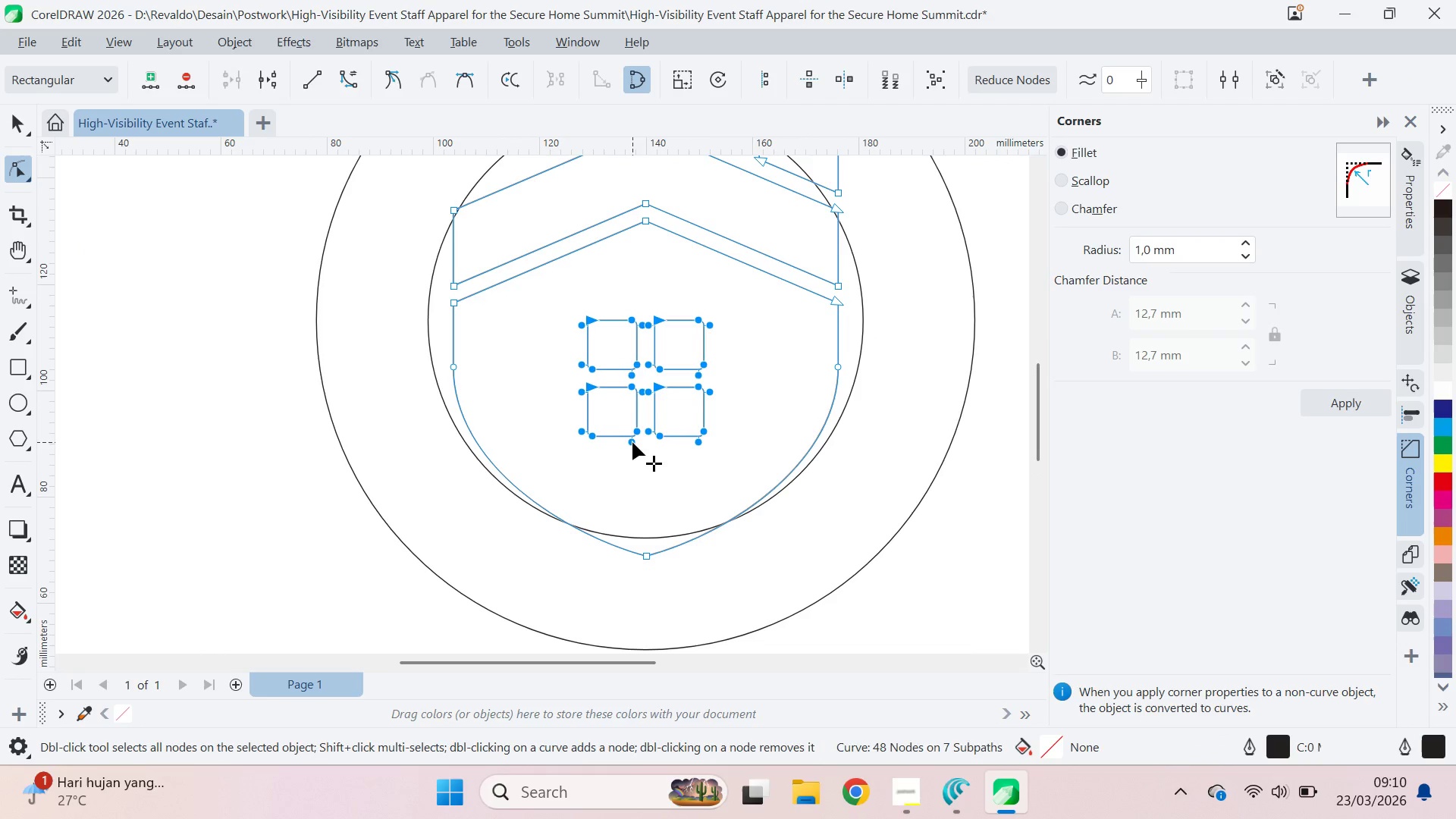 
key(ArrowDown)
 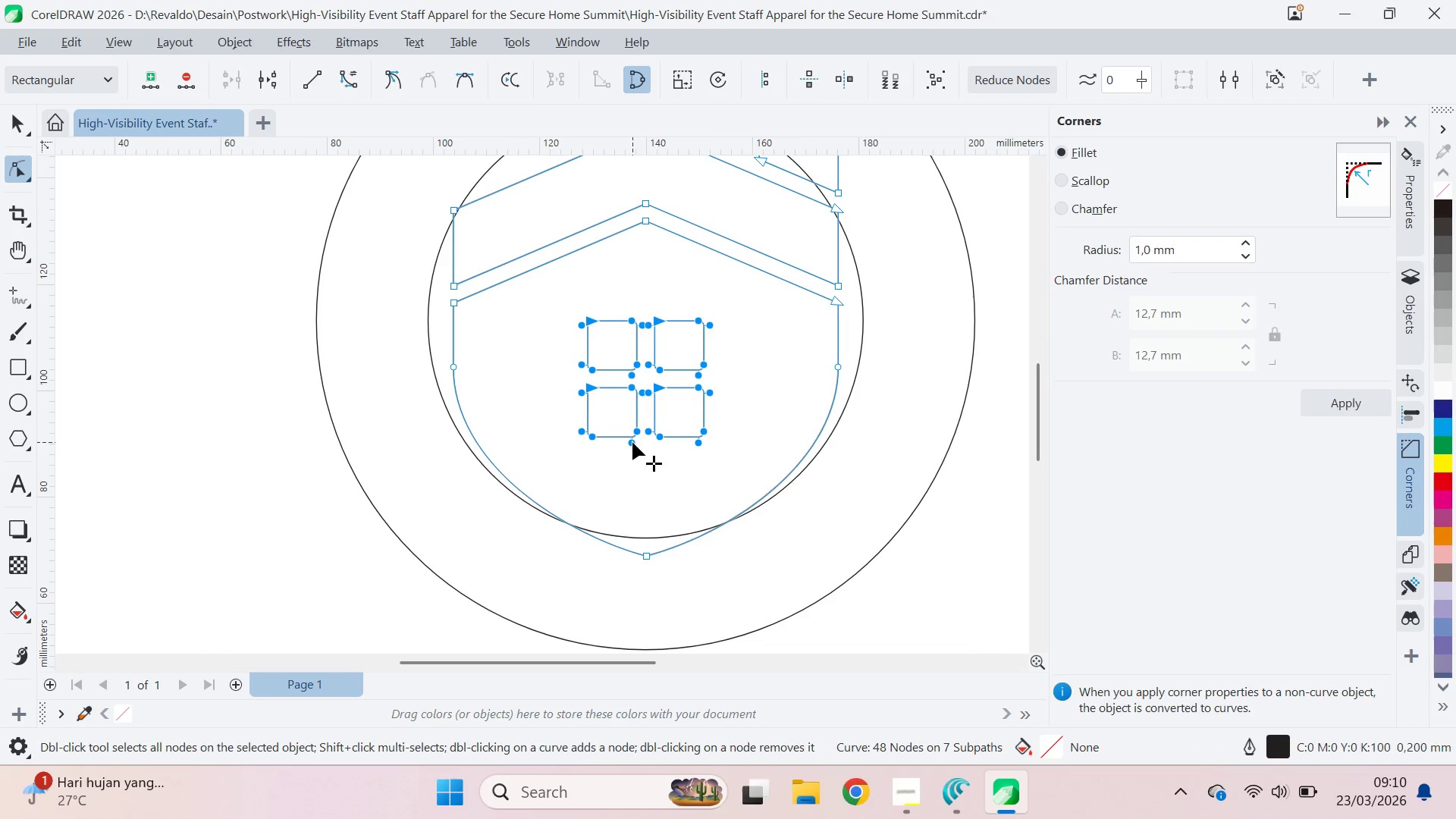 
key(ArrowDown)
 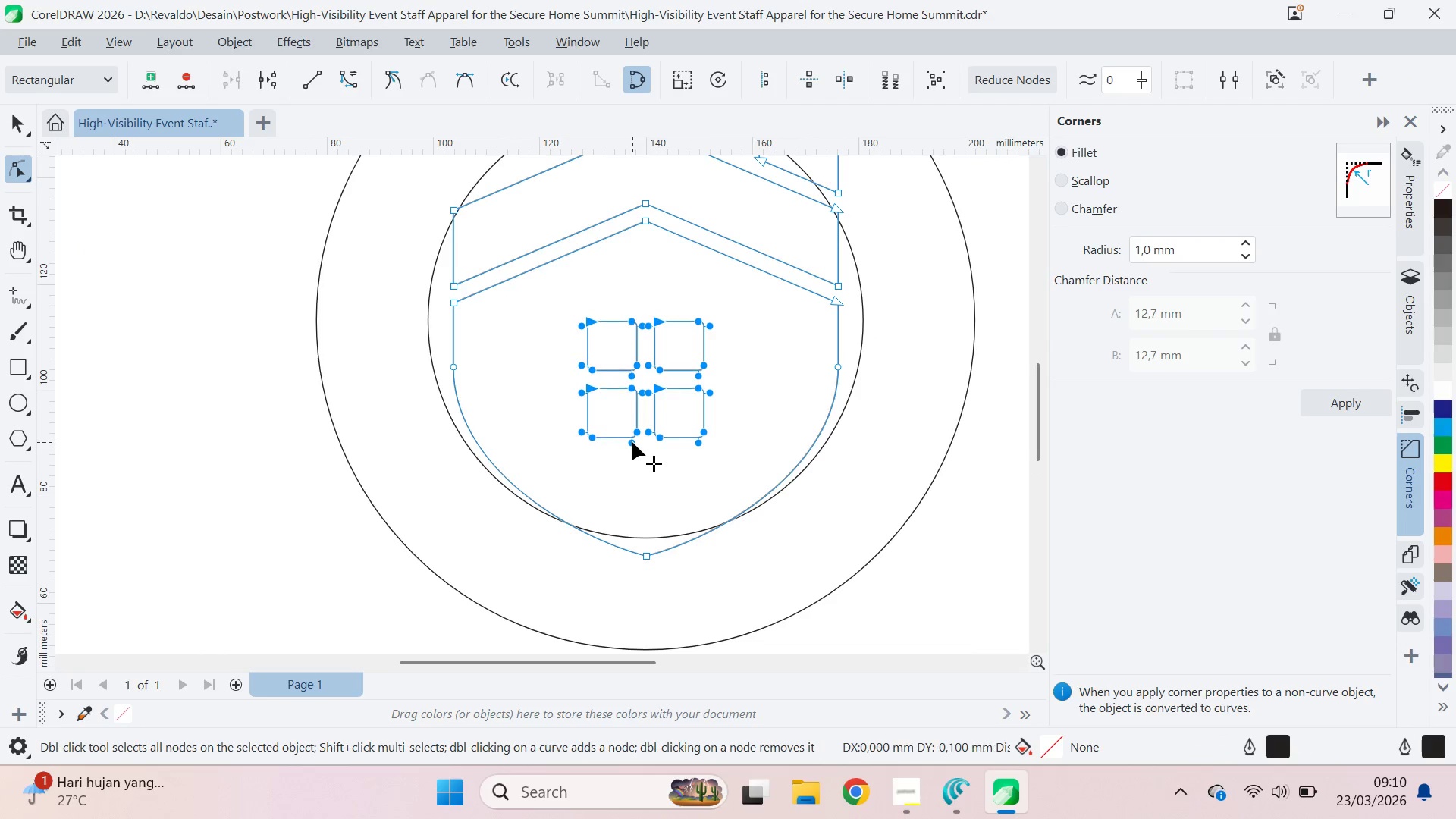 
key(ArrowUp)
 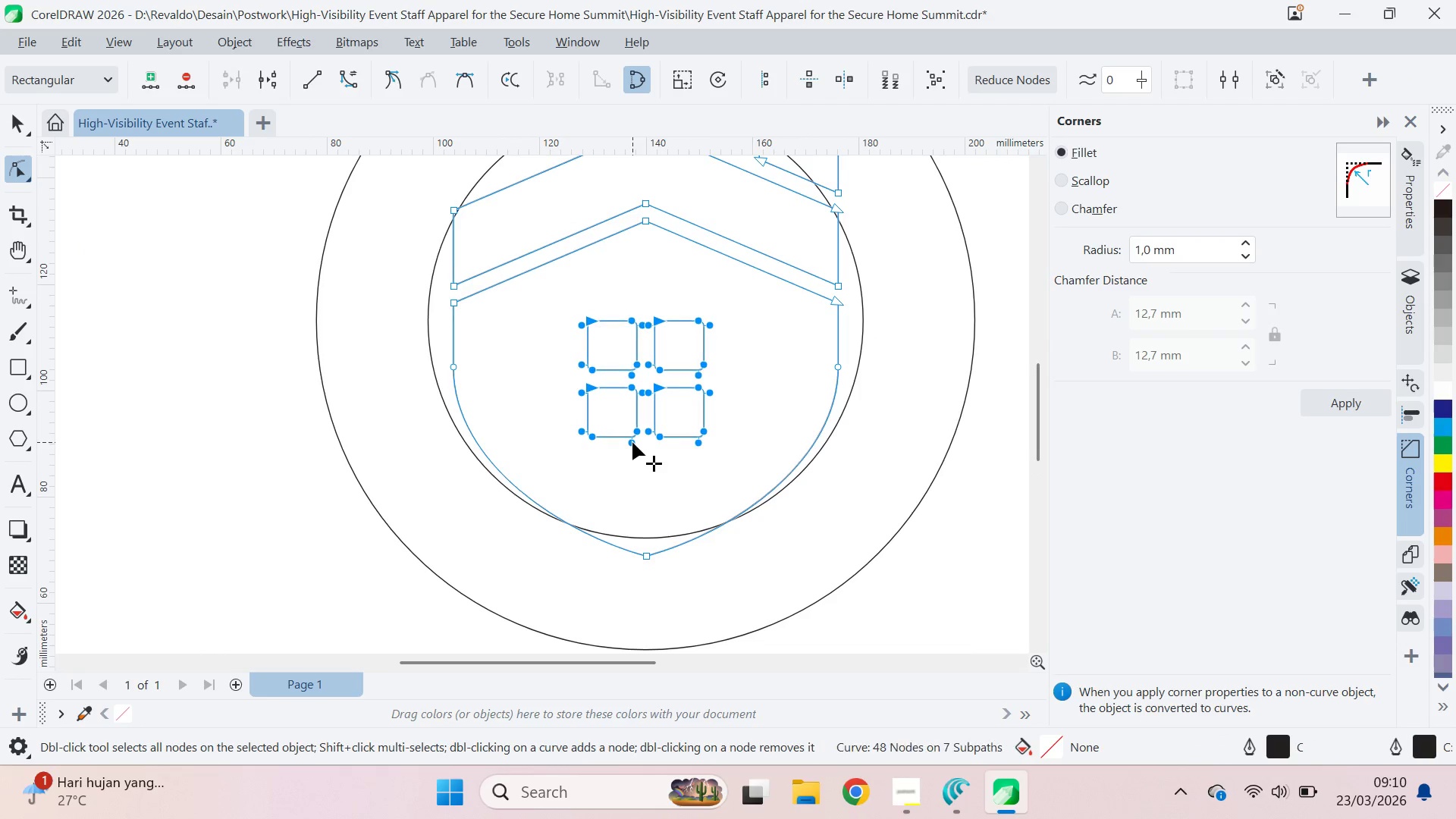 
key(ArrowUp)
 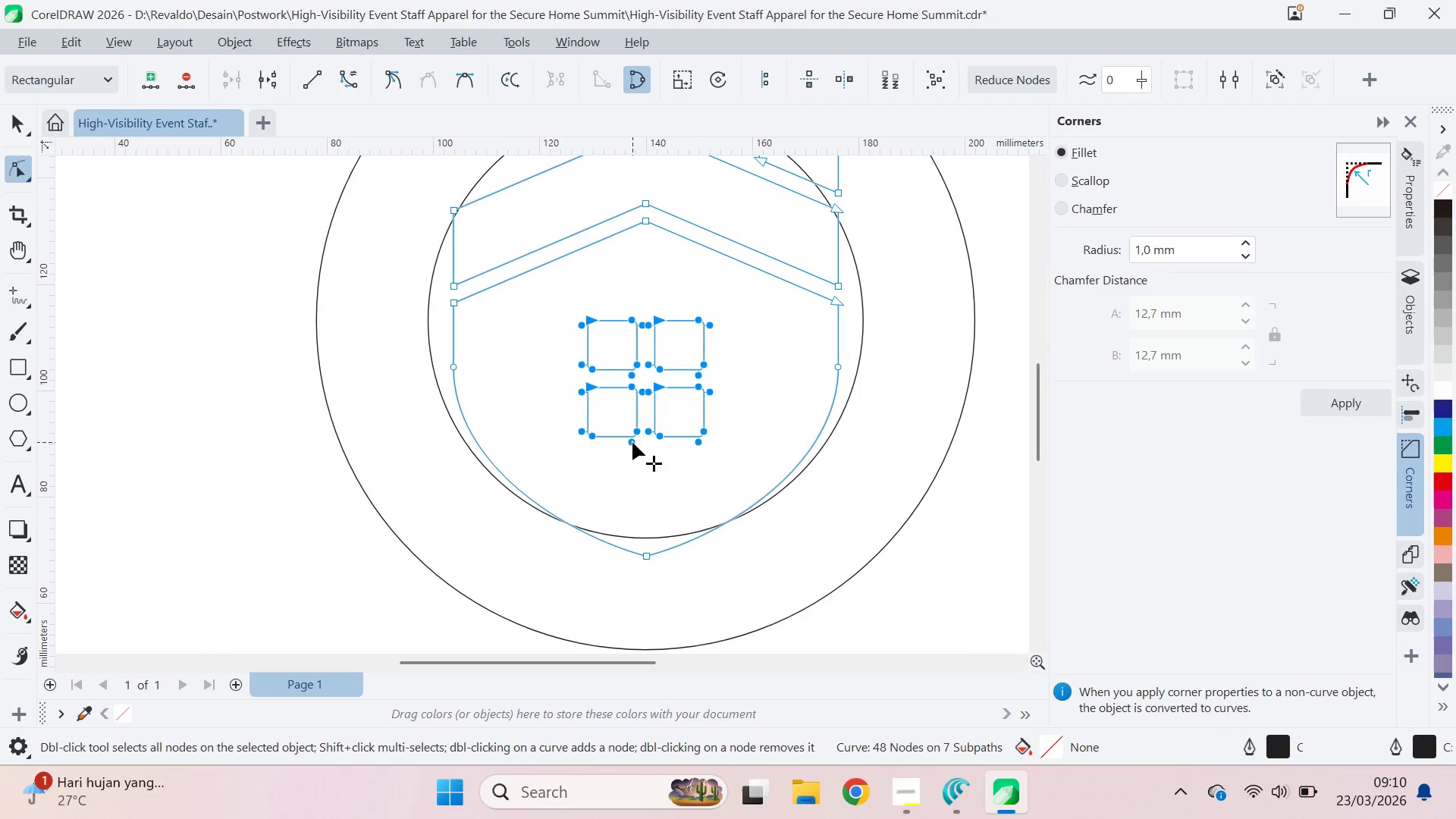 
key(ArrowUp)
 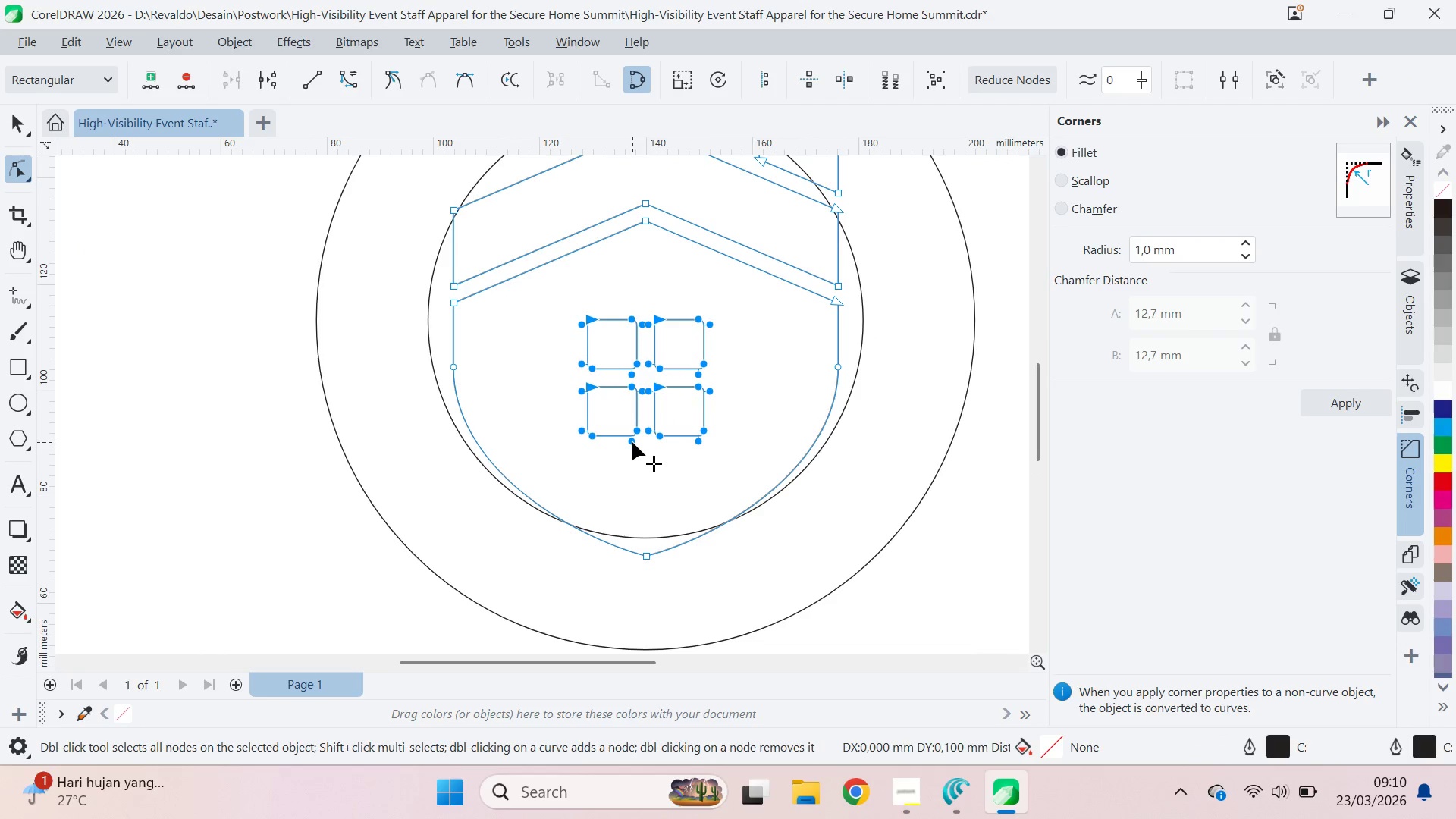 
key(ArrowDown)
 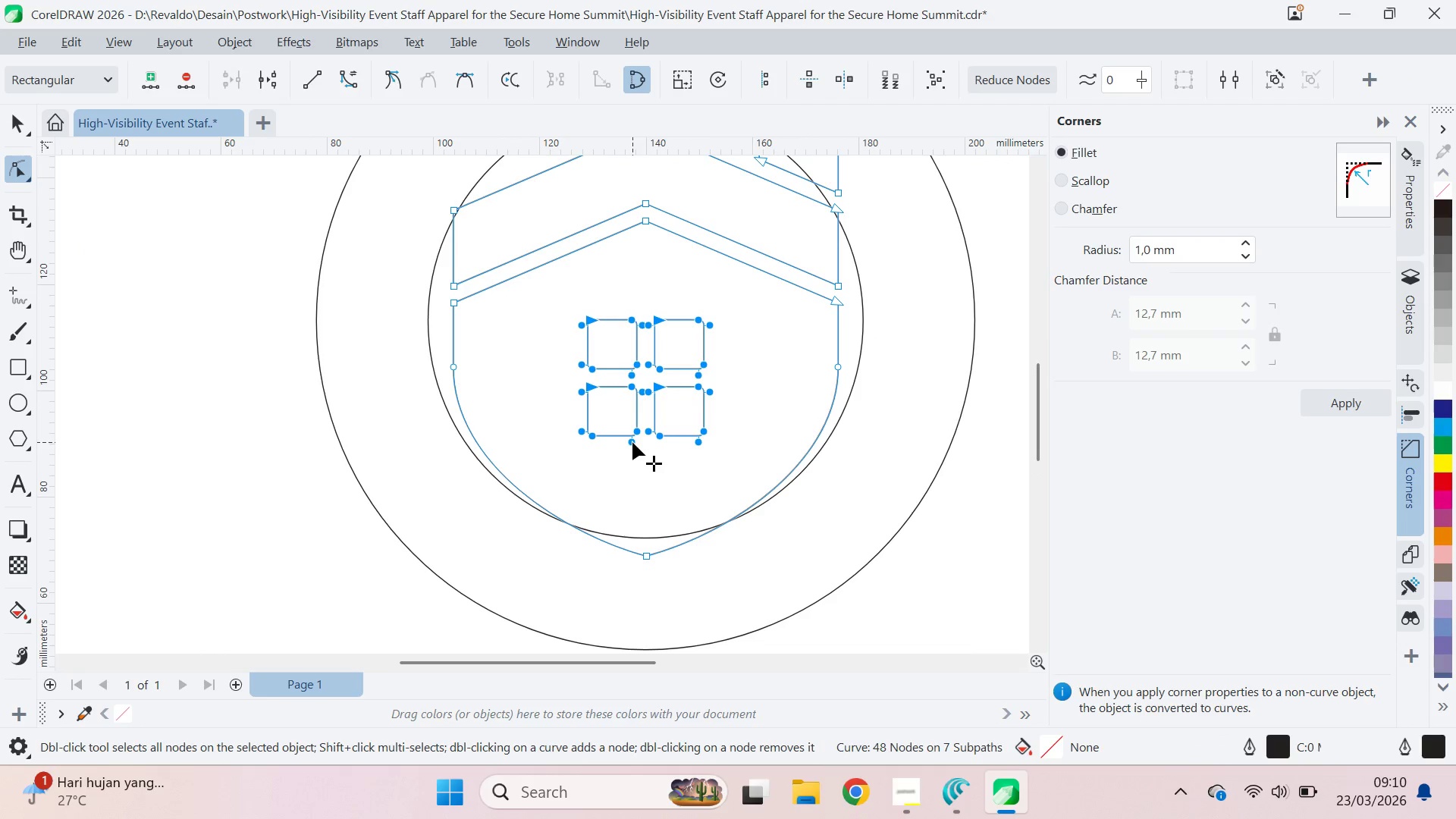 
key(ArrowDown)
 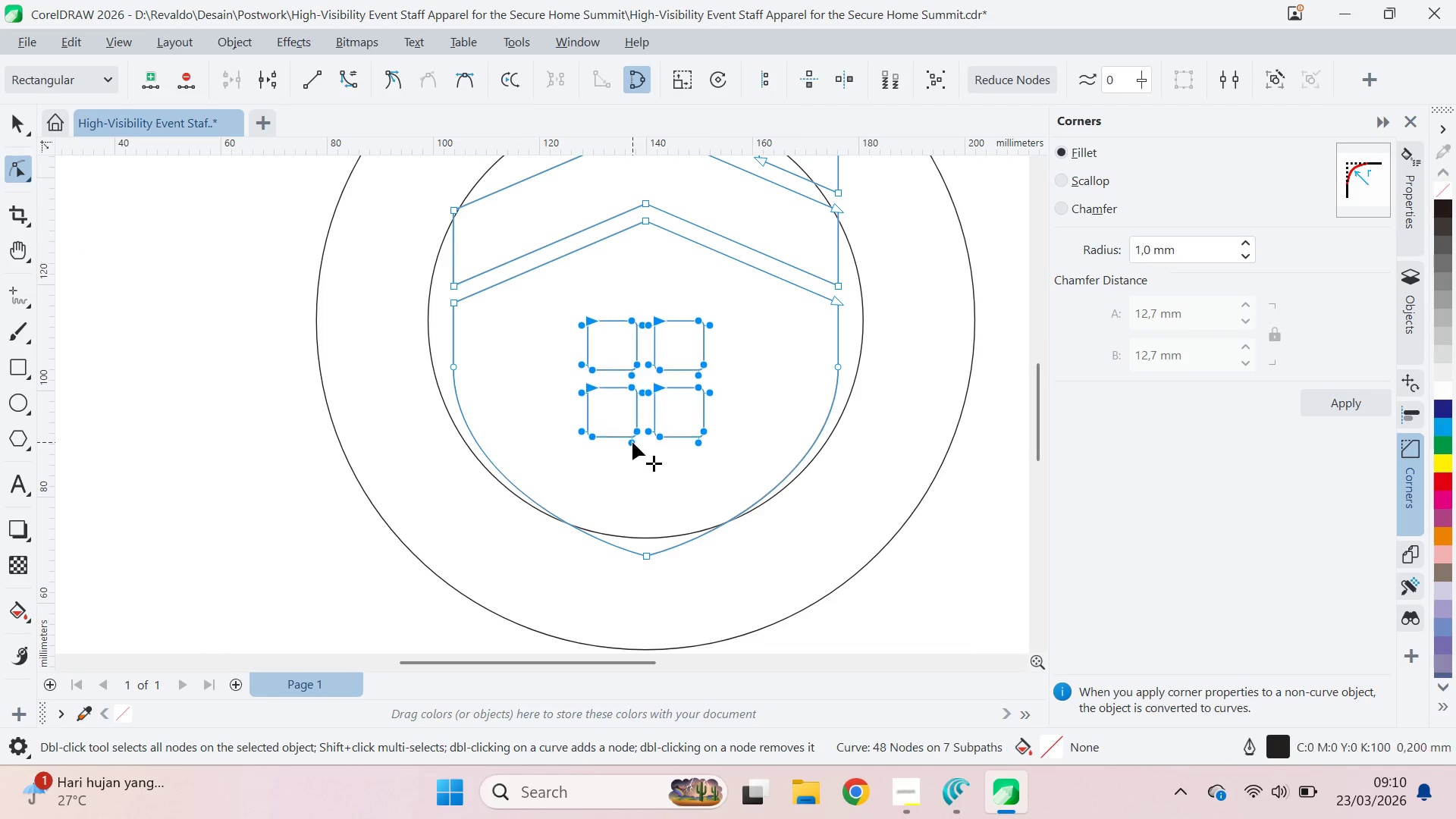 
key(ArrowUp)
 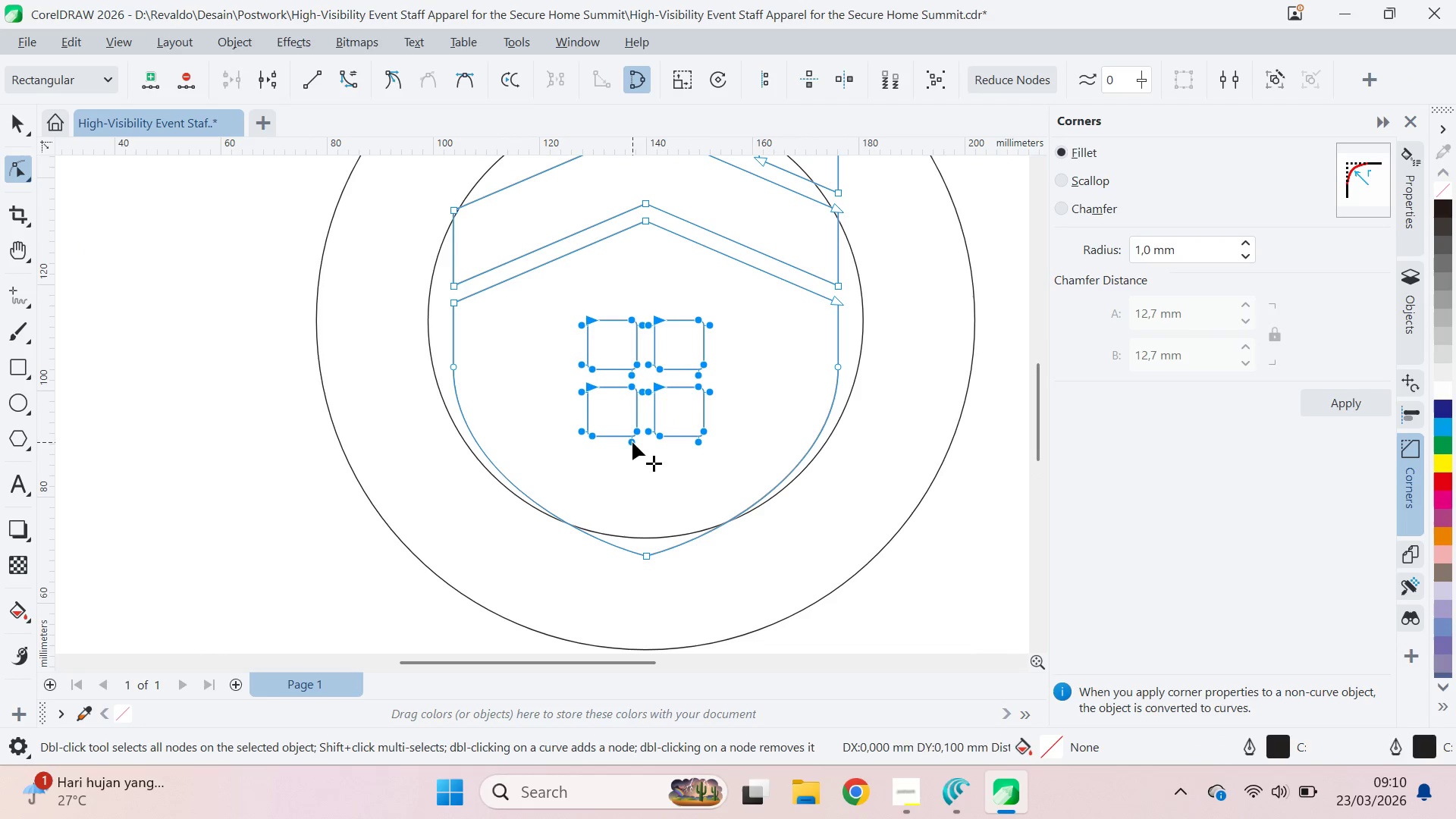 
key(ArrowDown)
 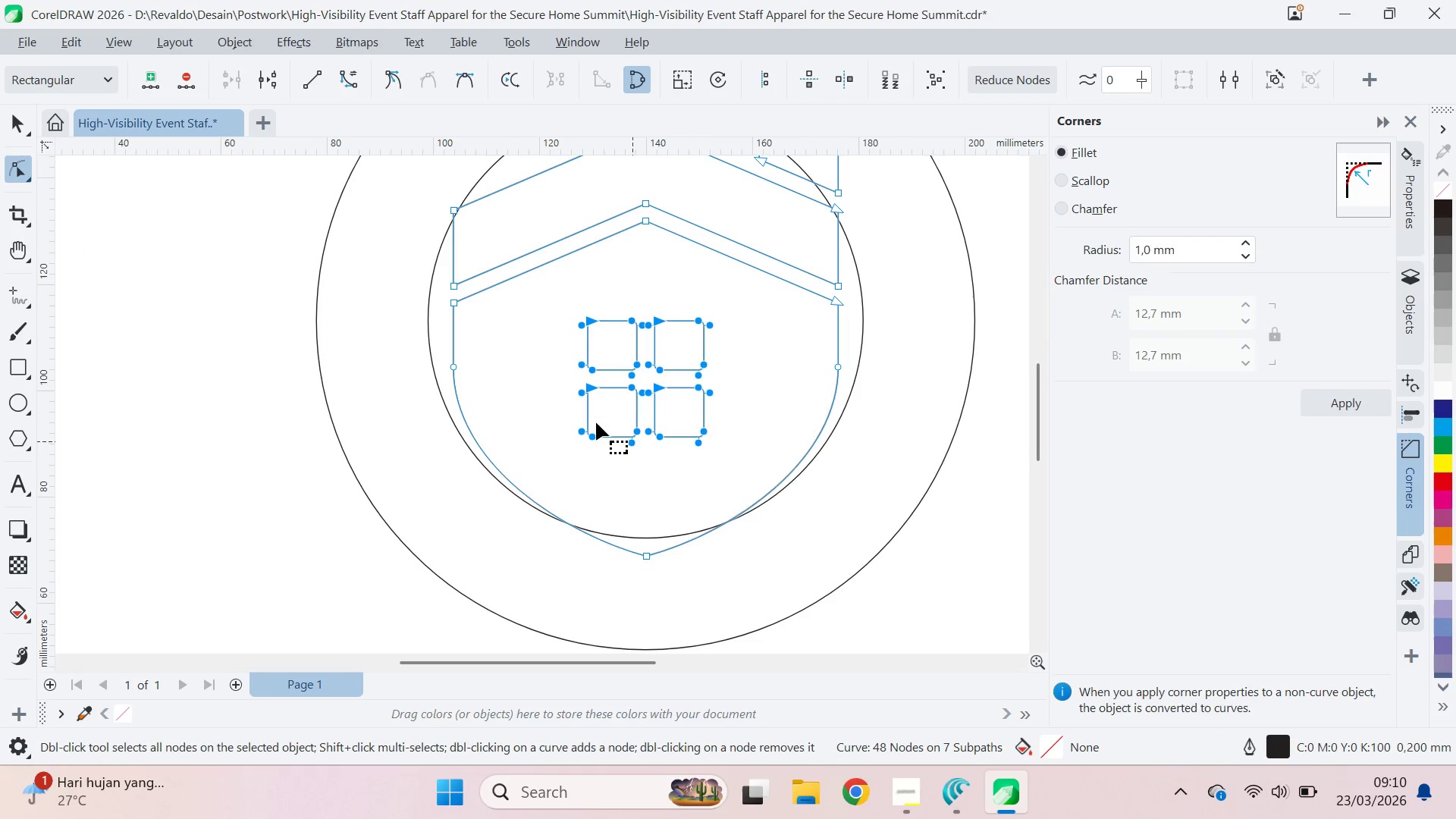 
left_click([246, 355])
 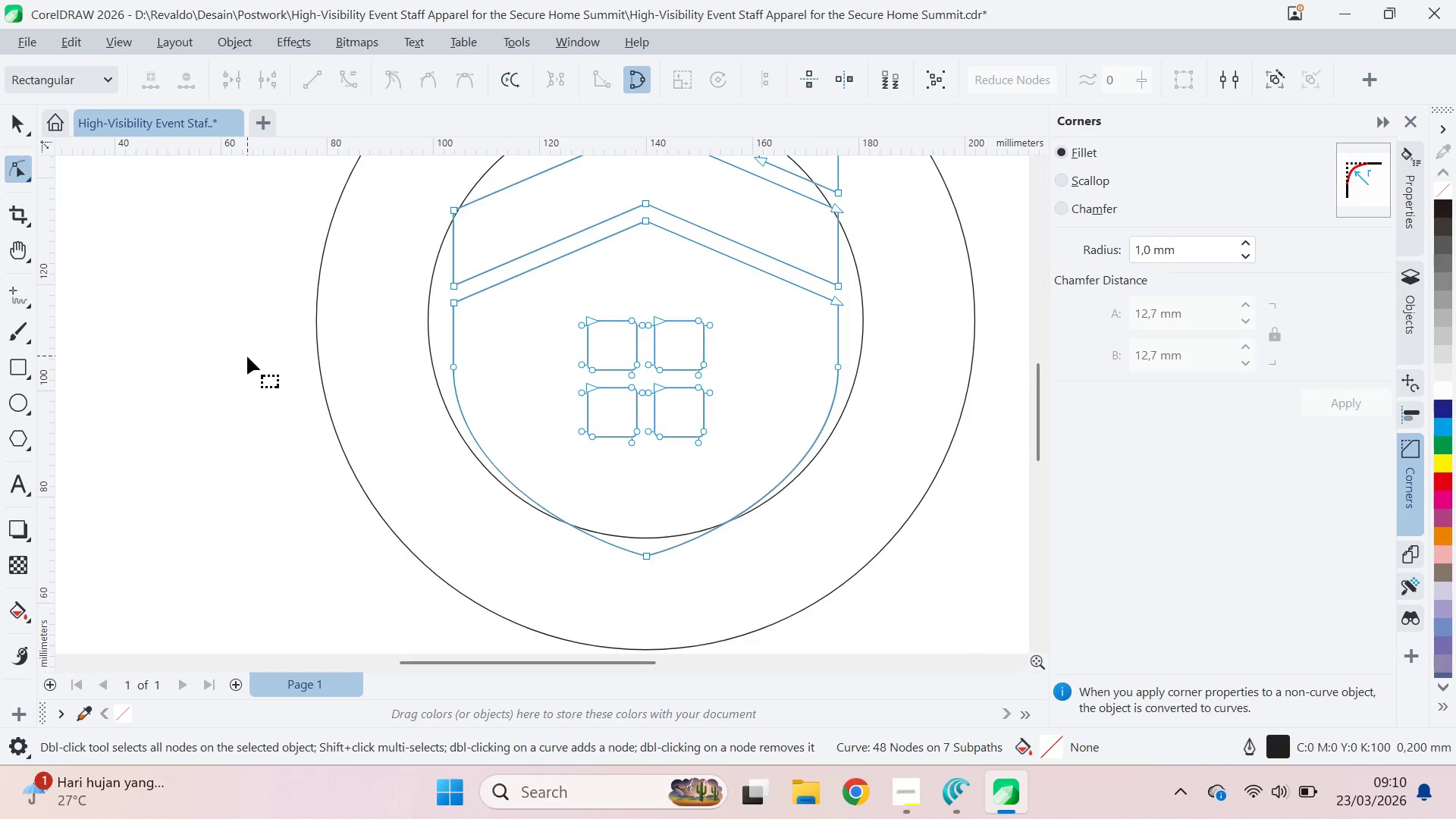 
key(Q)
 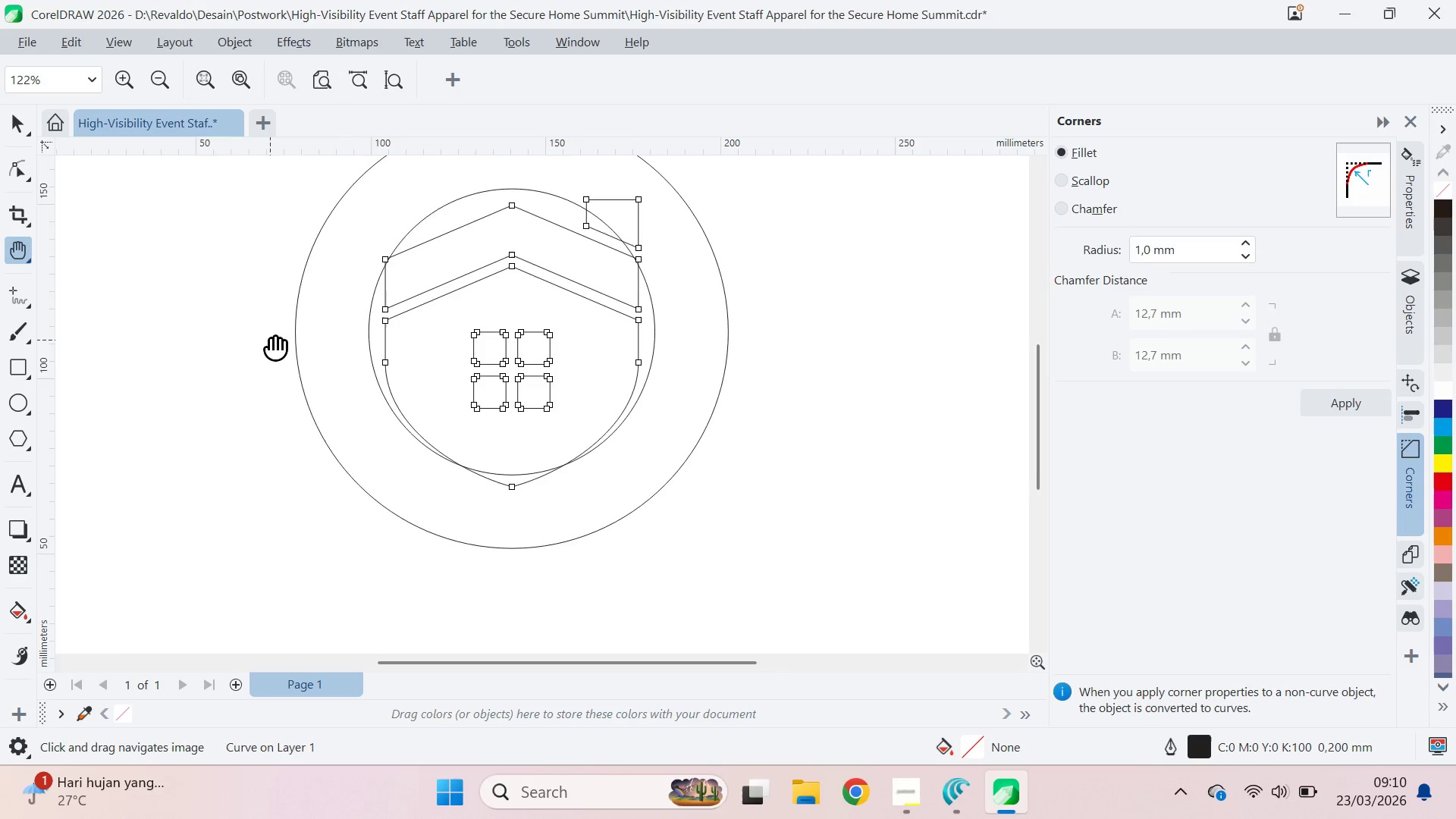 
left_click_drag(start_coordinate=[268, 340], to_coordinate=[378, 371])
 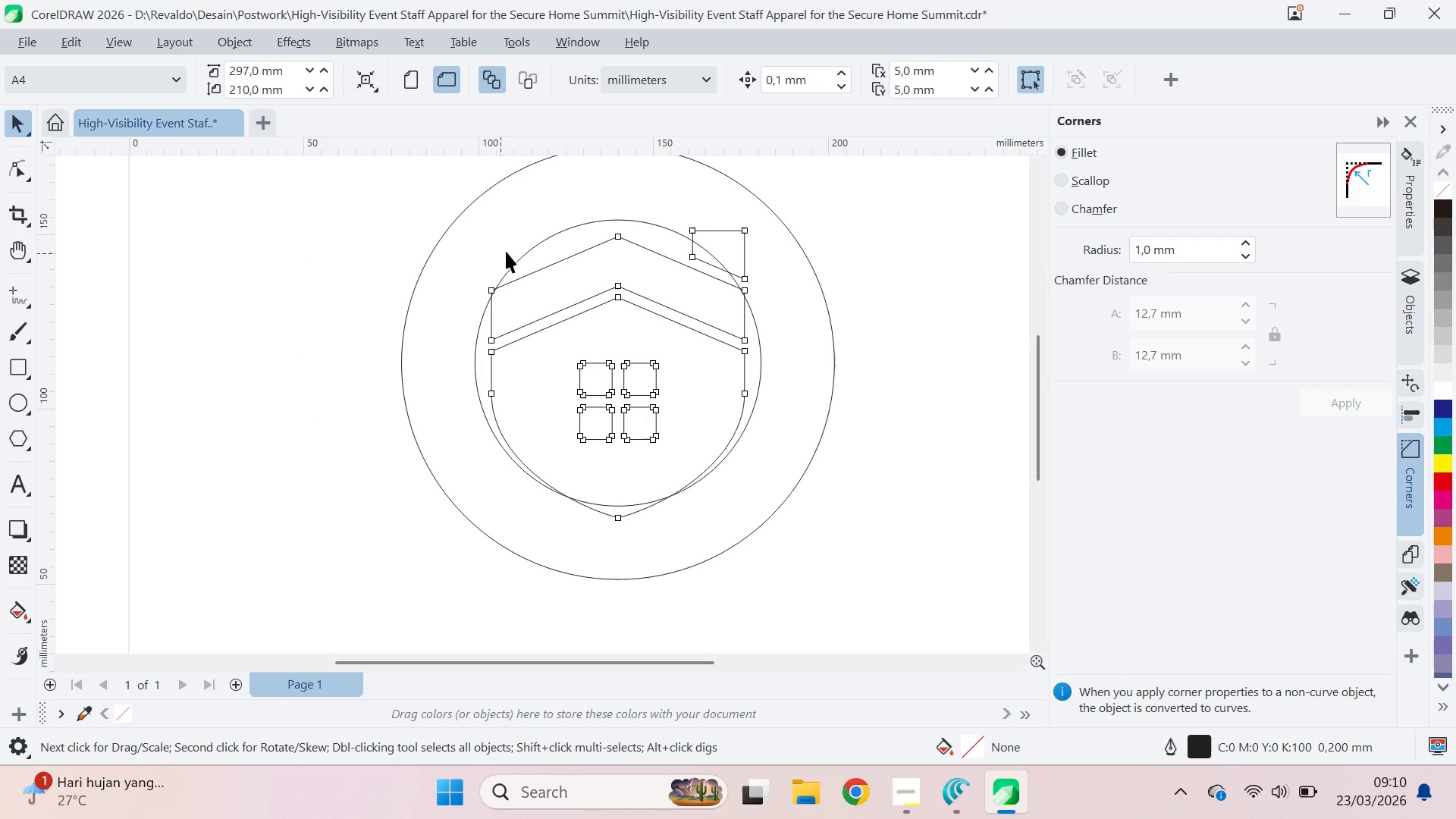 
scroll: coordinate [250, 356], scroll_direction: down, amount: 3.0
 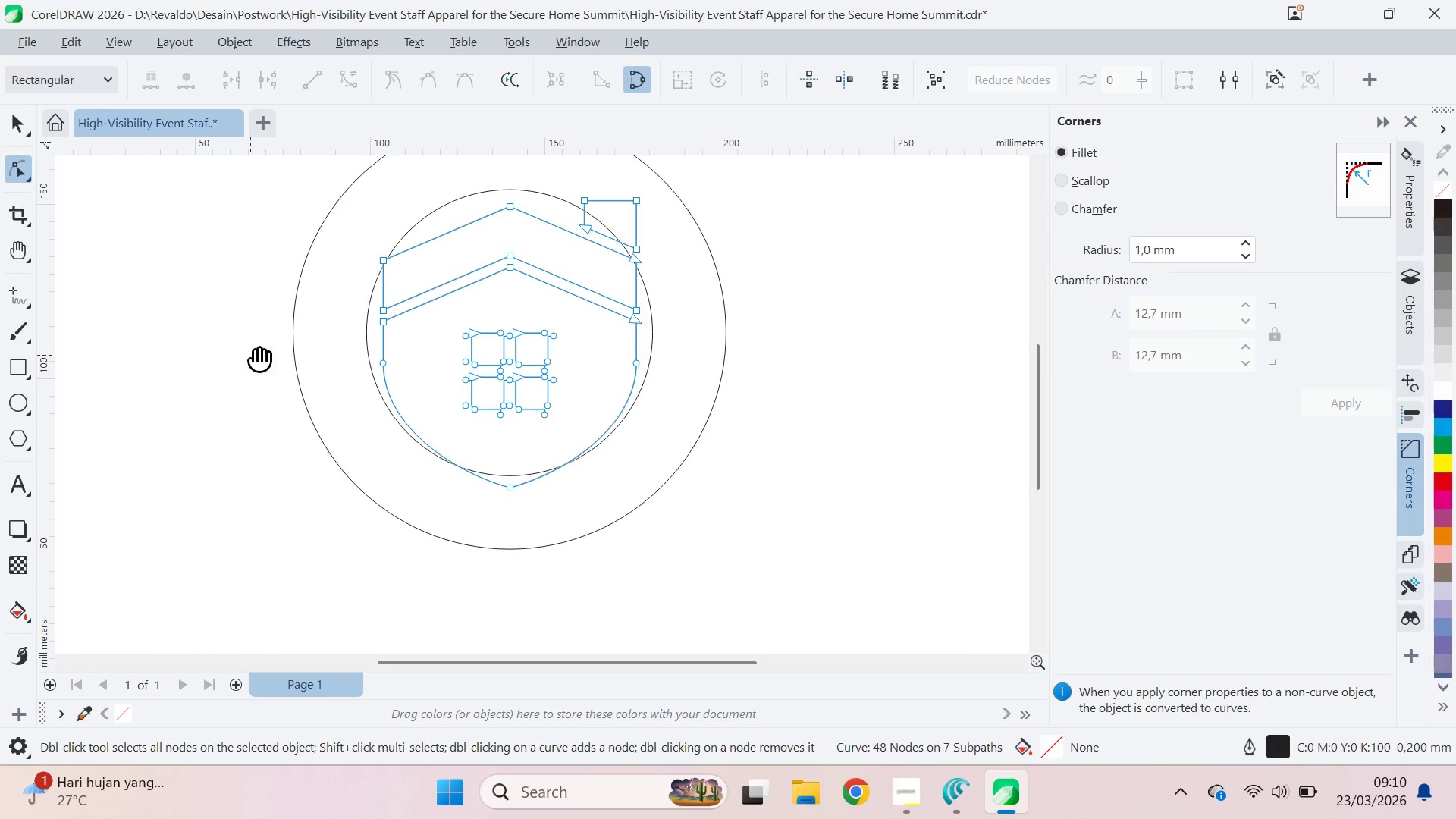 
key(V)
 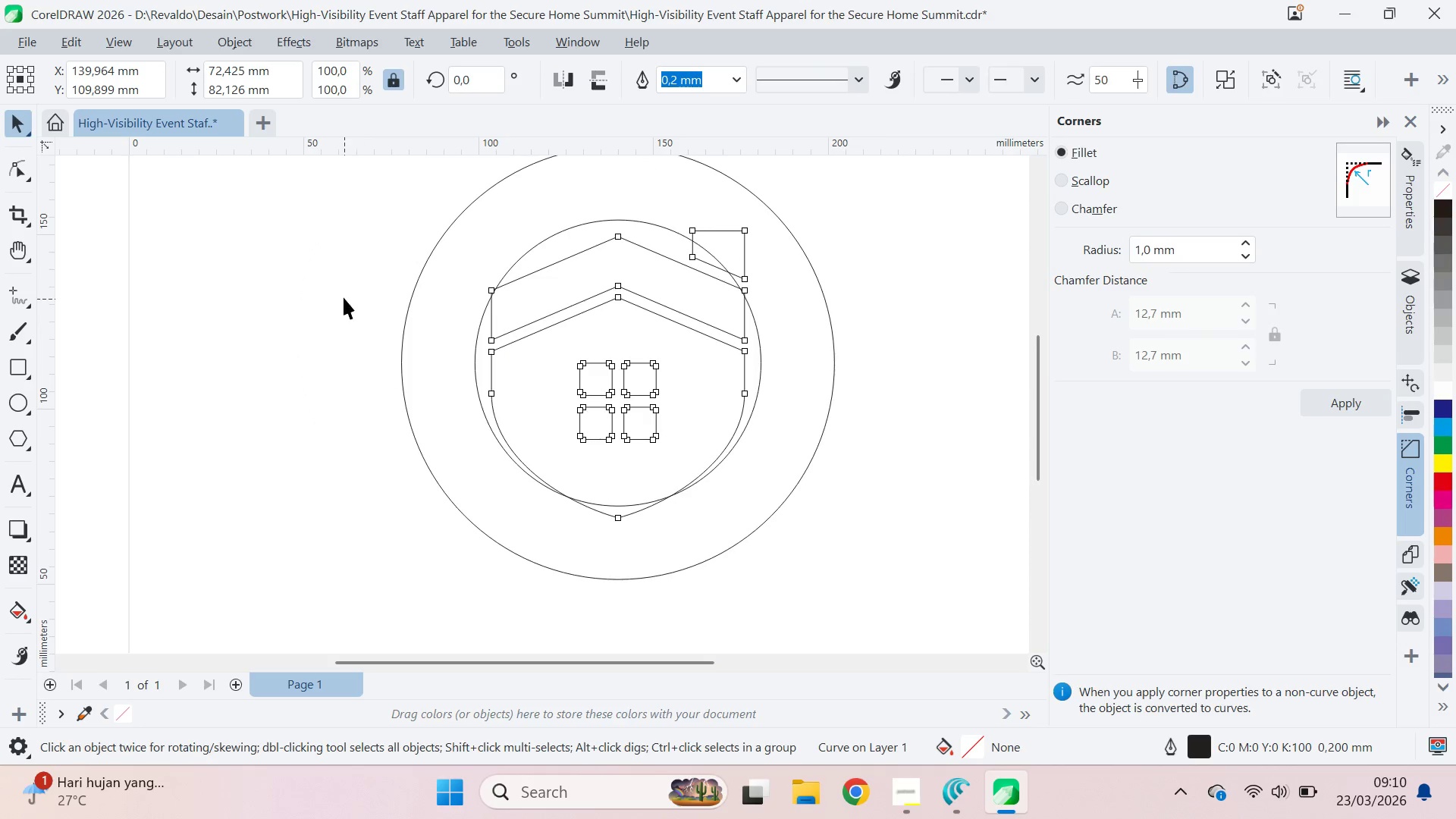 
left_click_drag(start_coordinate=[344, 298], to_coordinate=[342, 294])
 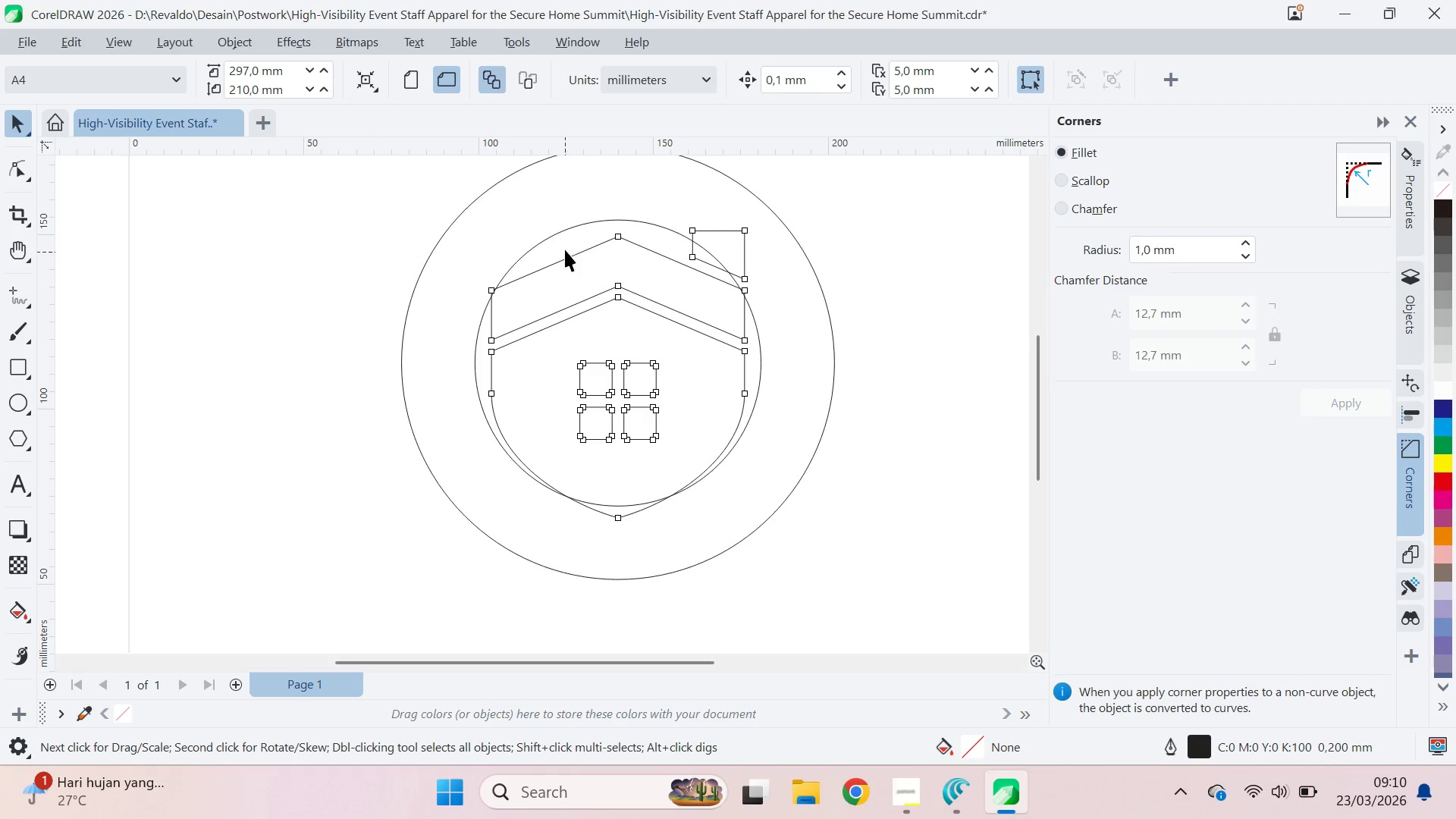 
left_click([560, 235])
 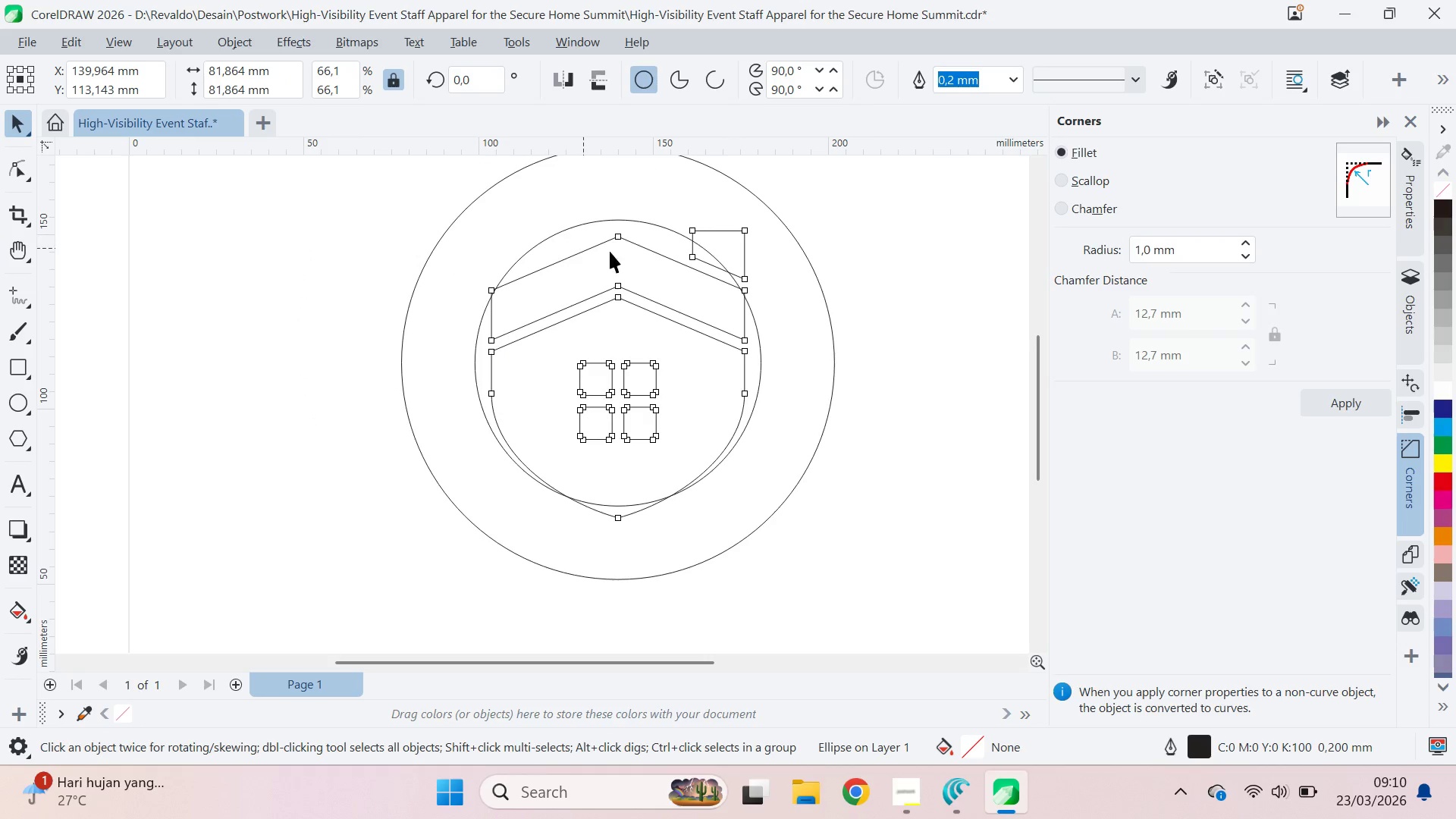 
type(qv)
 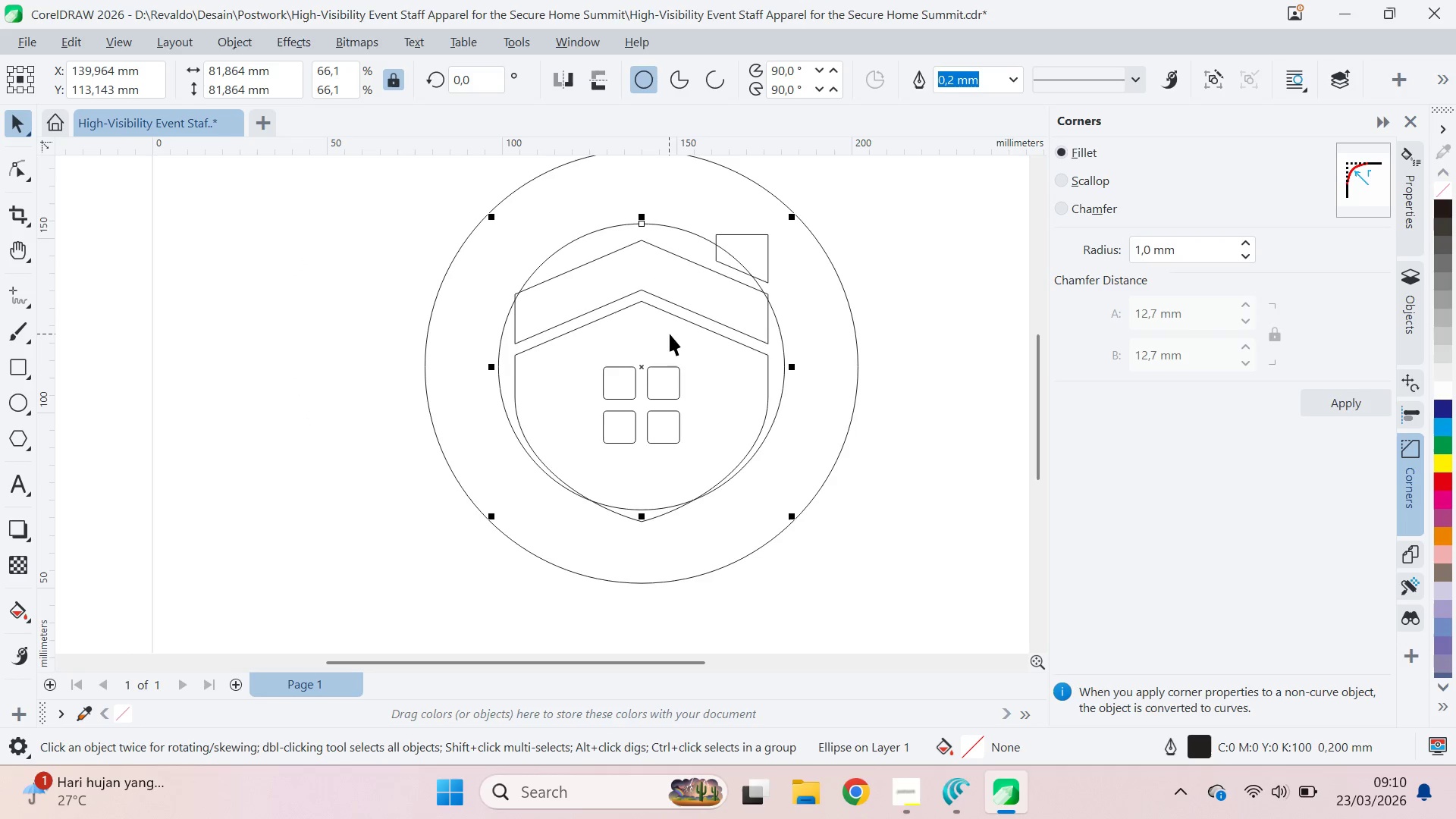 
left_click_drag(start_coordinate=[649, 258], to_coordinate=[400, 375])
 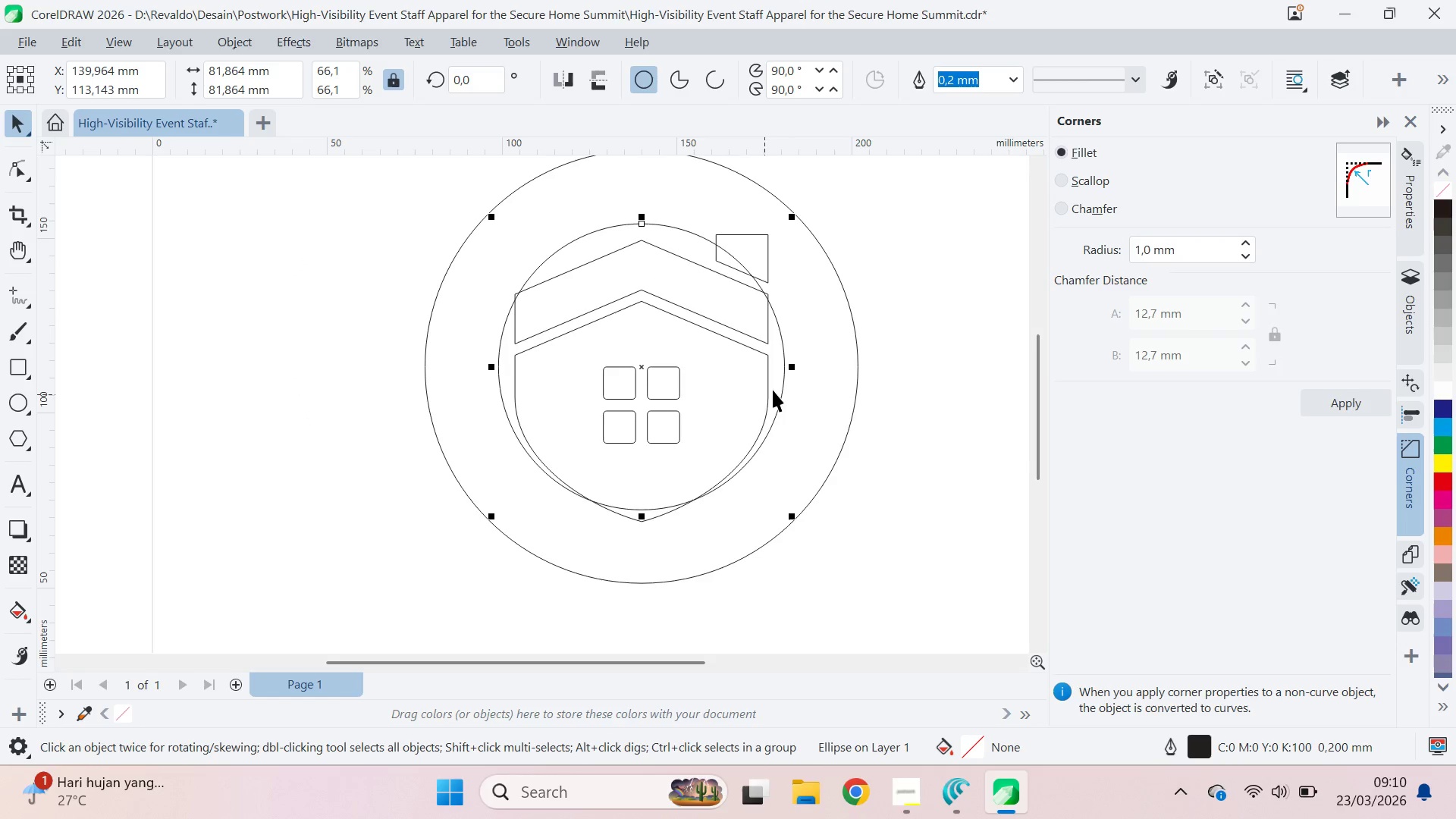 
left_click([783, 392])
 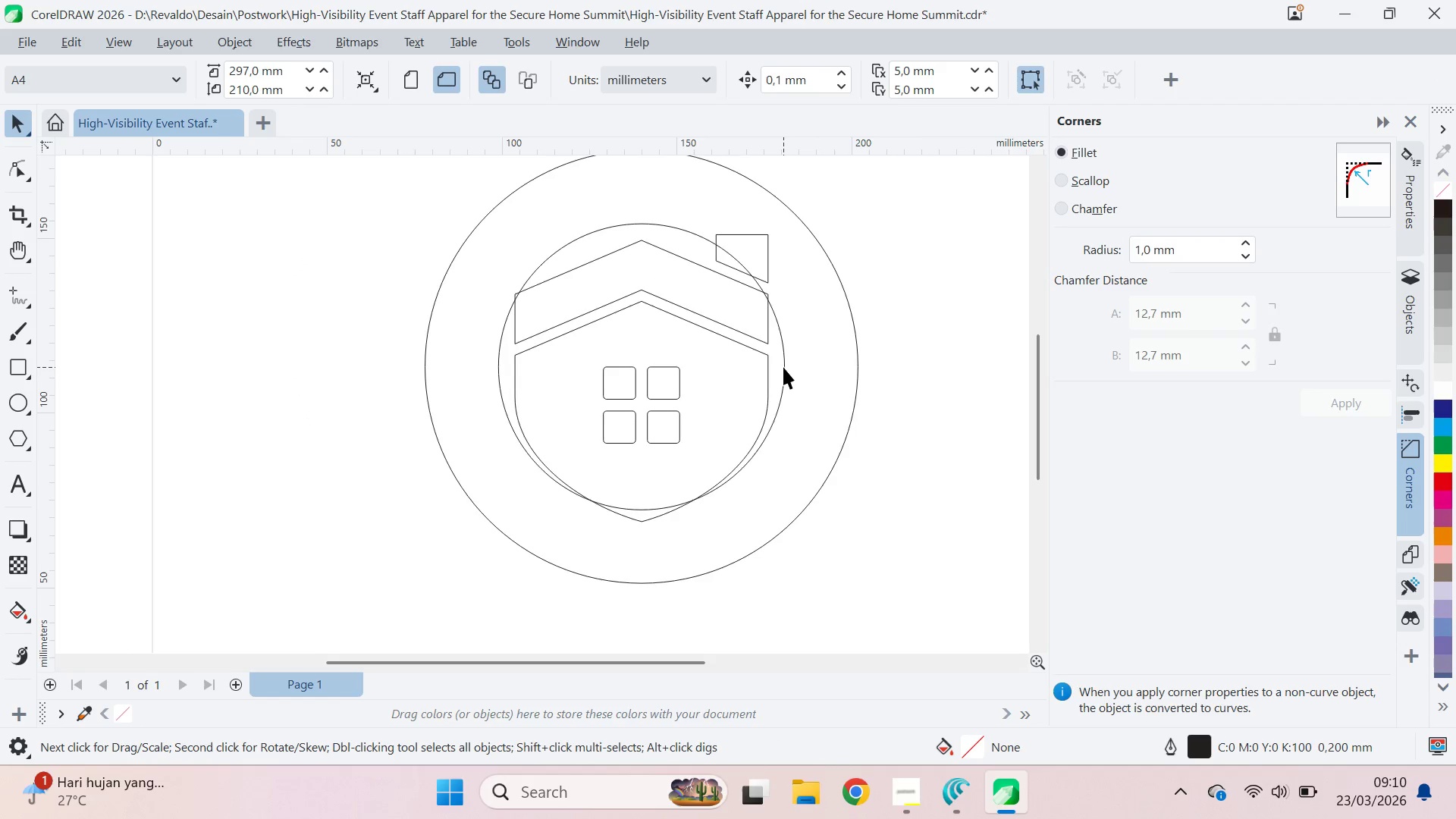 
left_click([783, 371])
 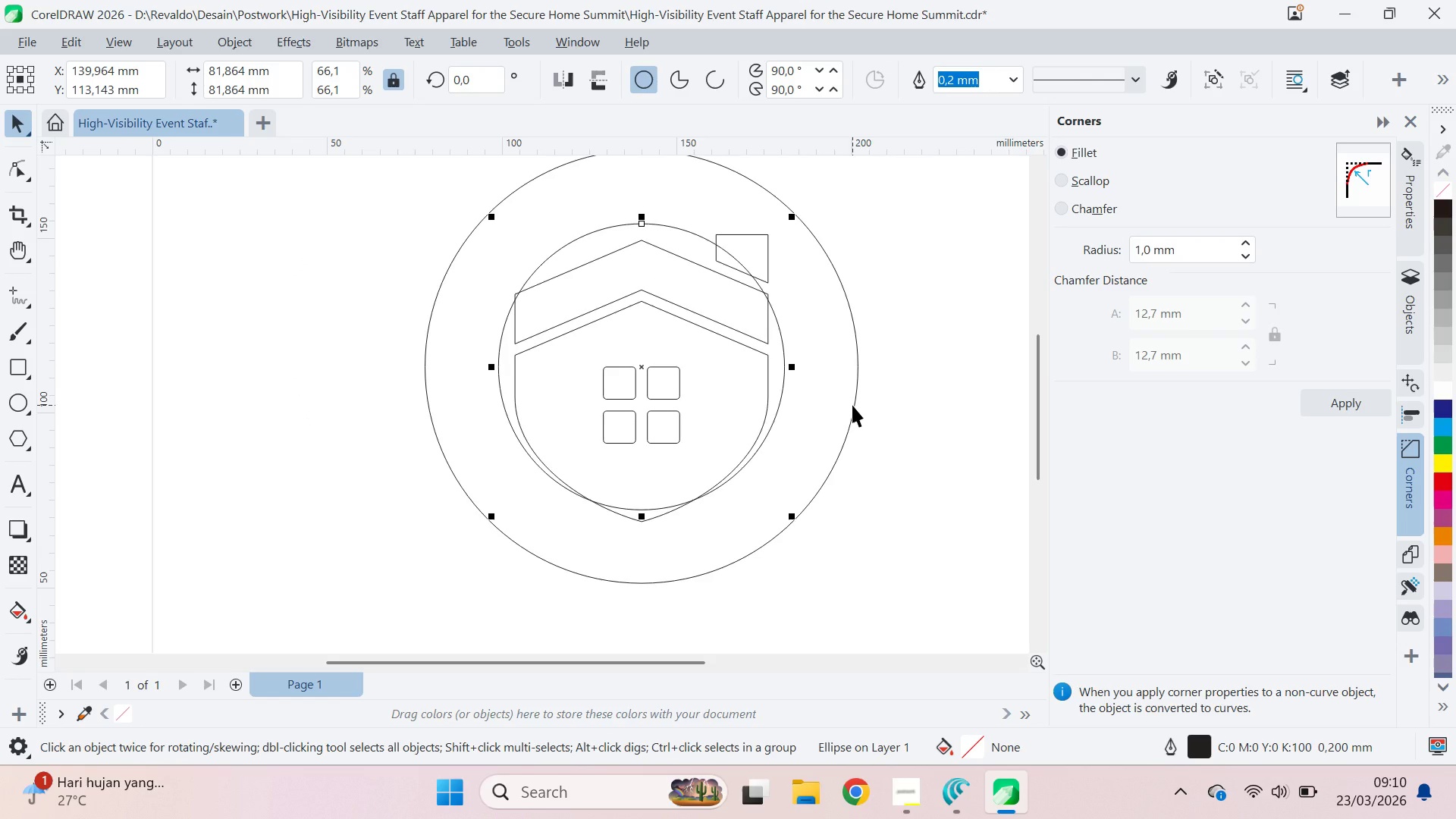 
wait(21.14)
 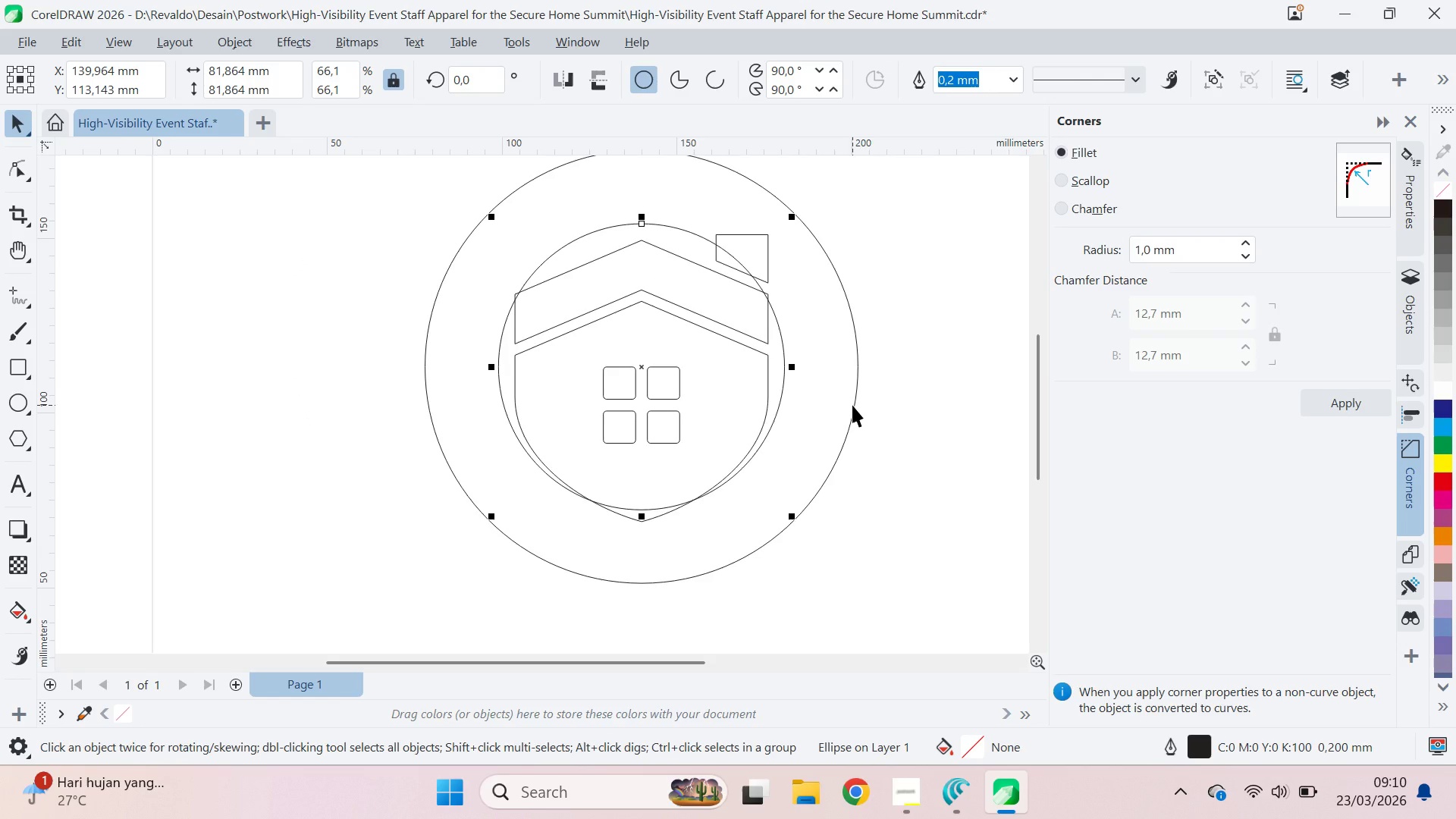 
key(Control+S)
 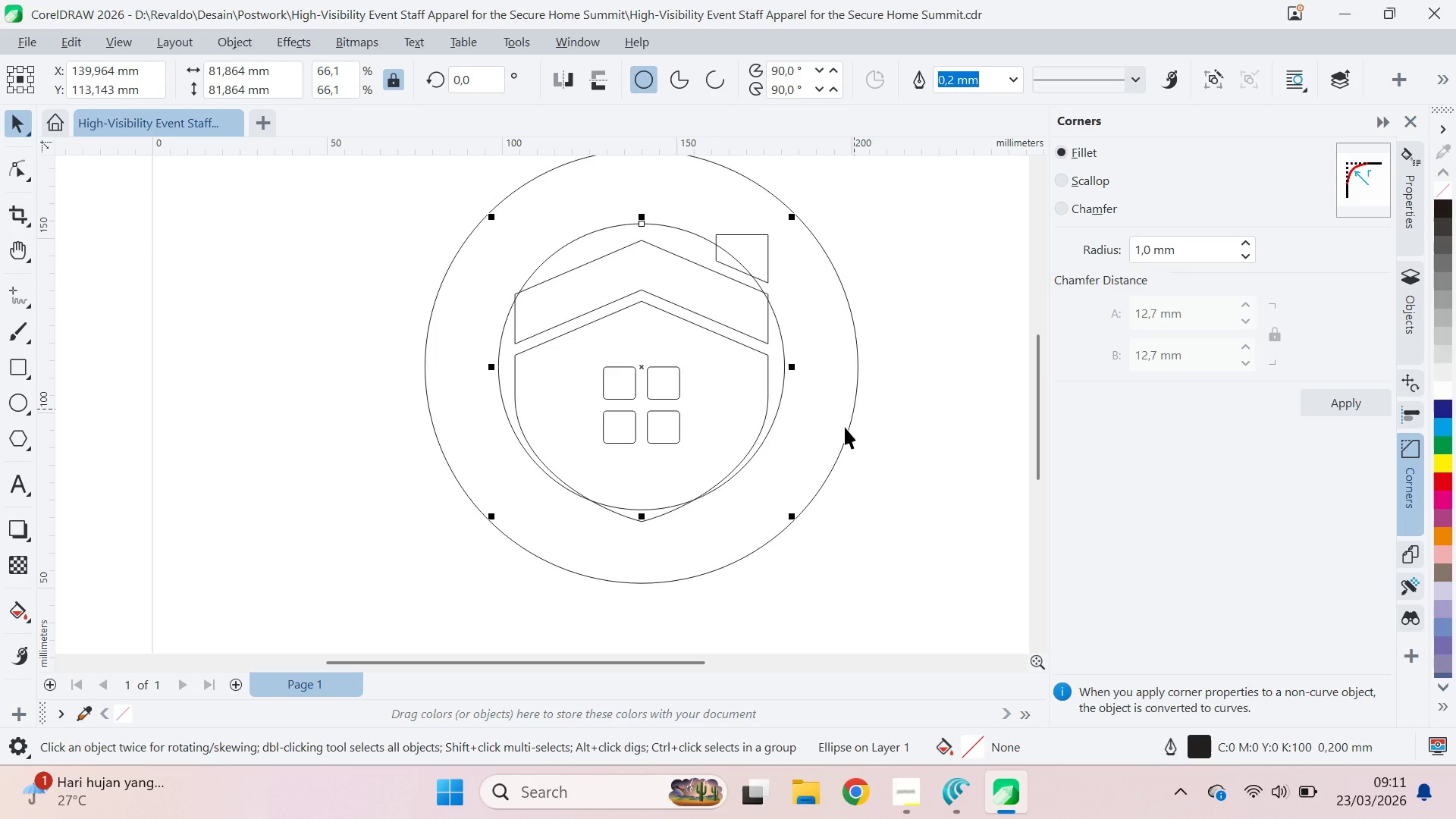 
left_click([902, 475])
 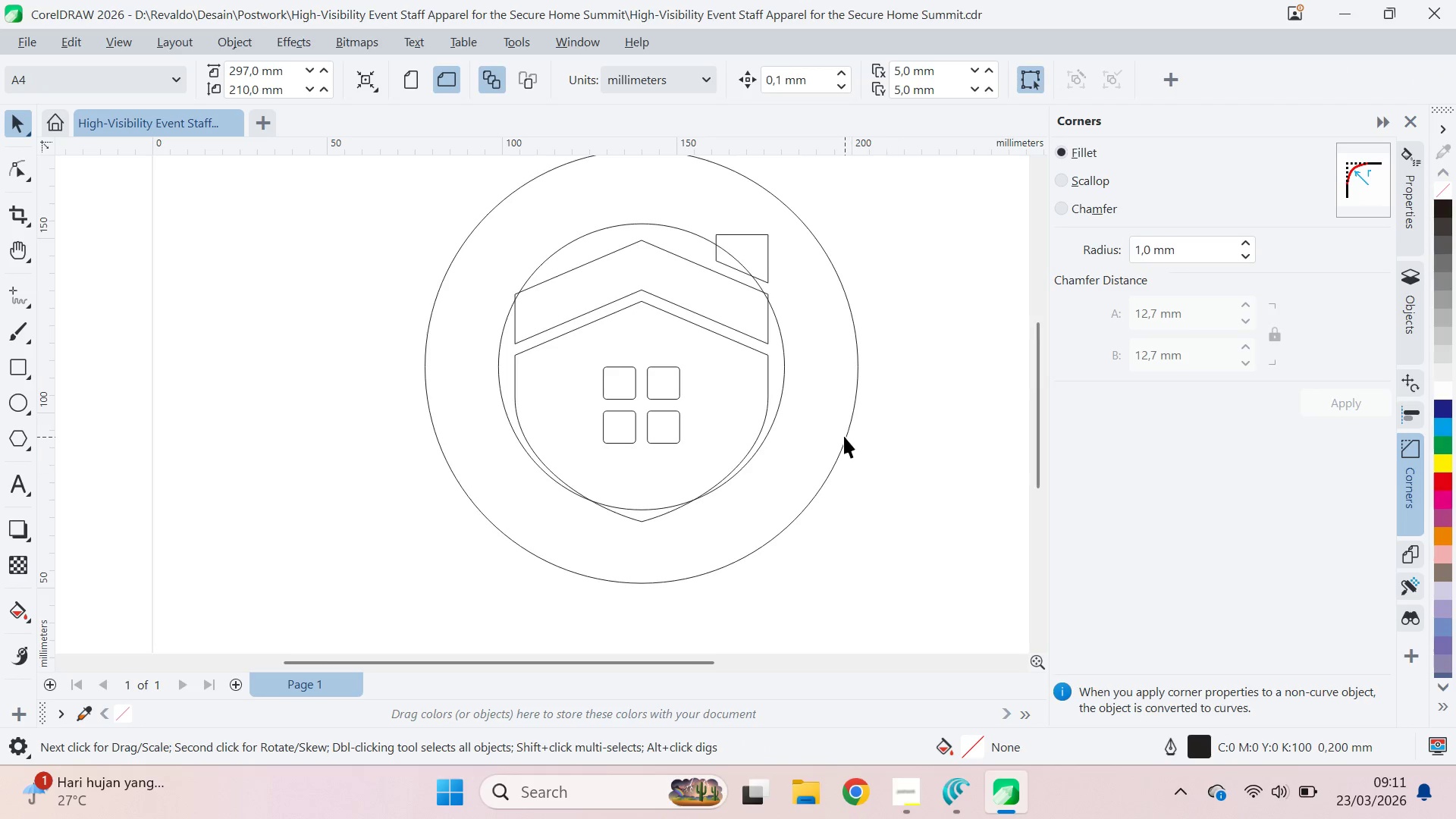 
scroll: coordinate [841, 433], scroll_direction: down, amount: 3.0
 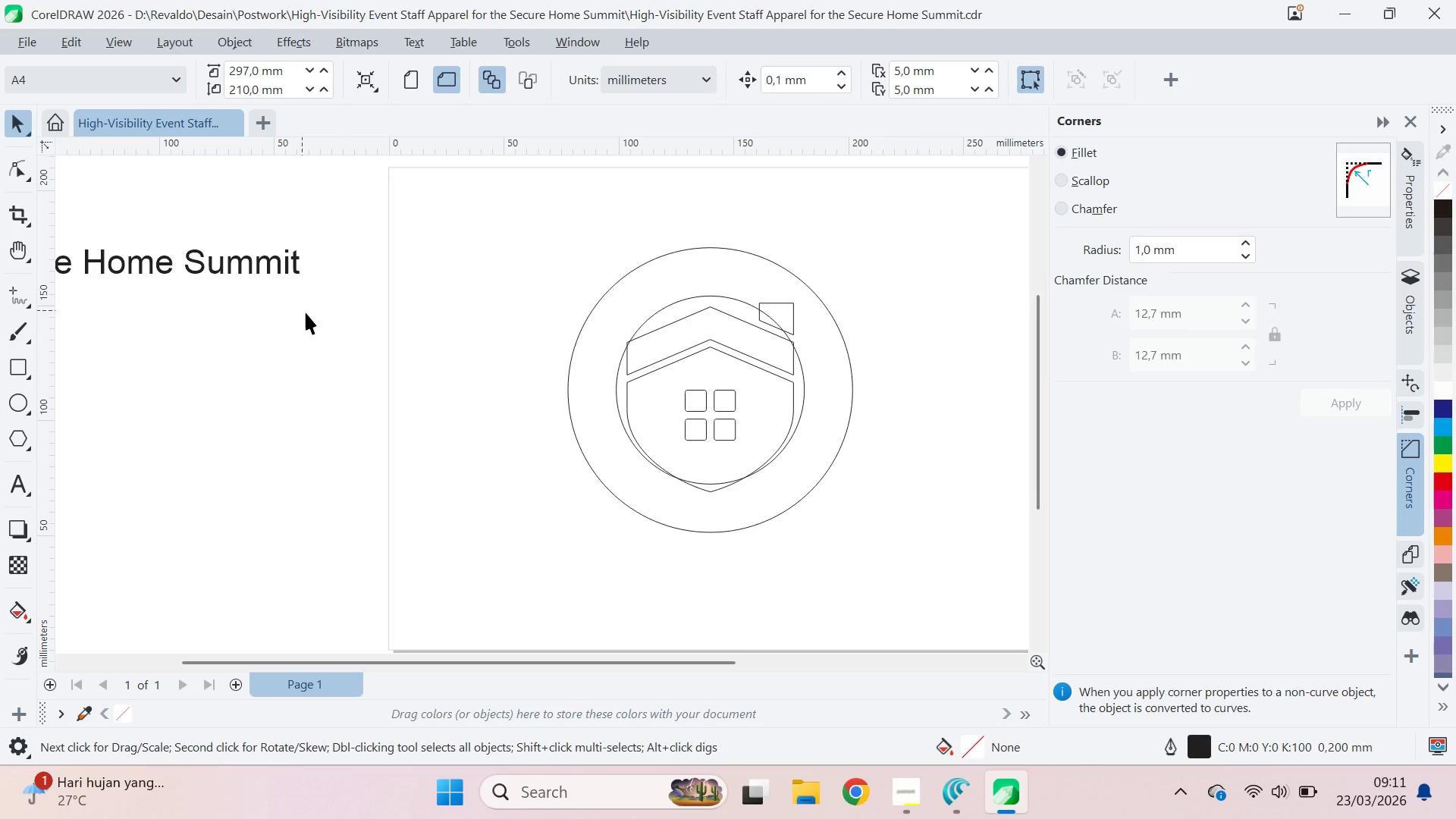 
left_click_drag(start_coordinate=[233, 275], to_coordinate=[375, 271])
 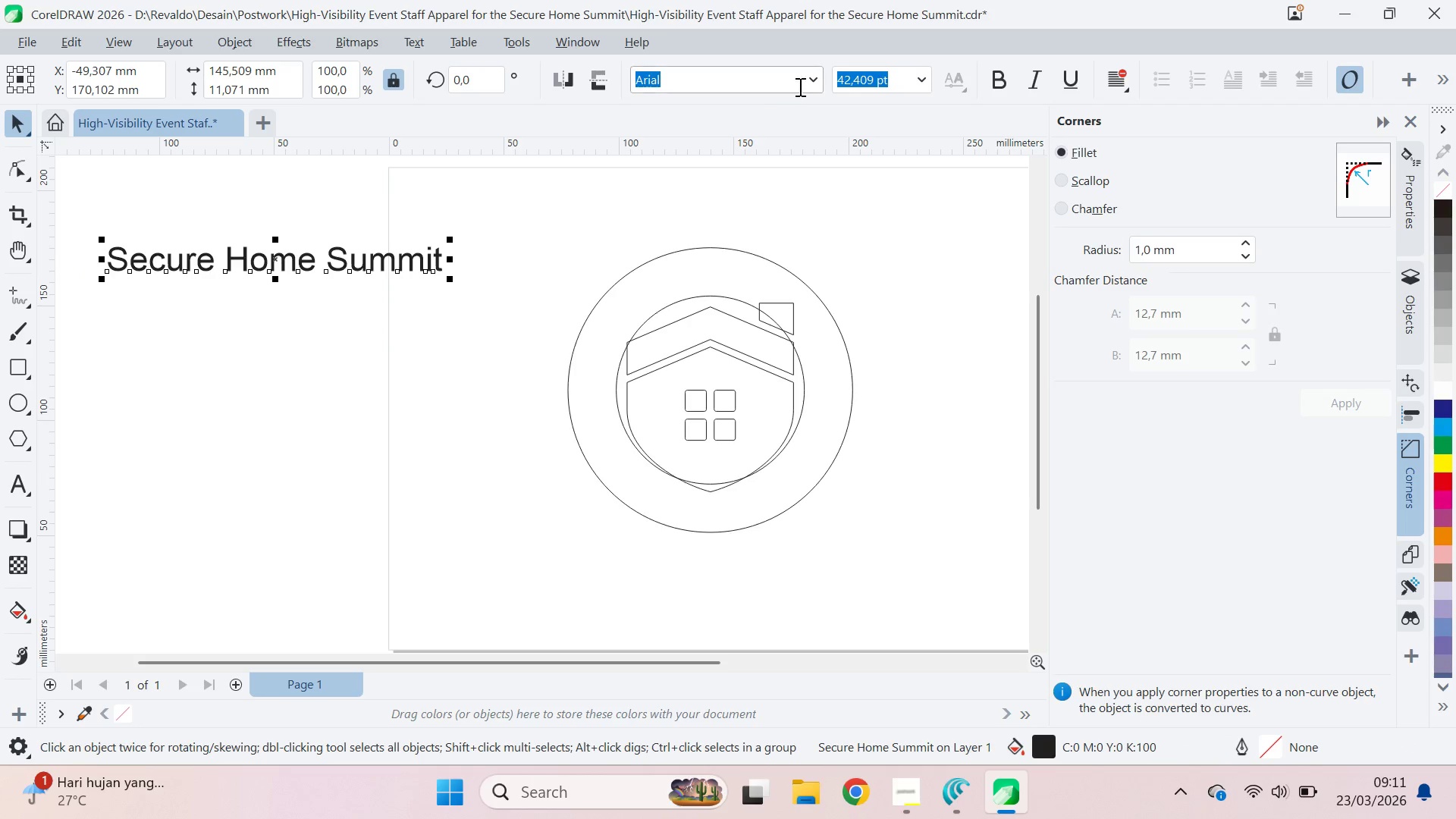 
mouse_move([809, 105])
 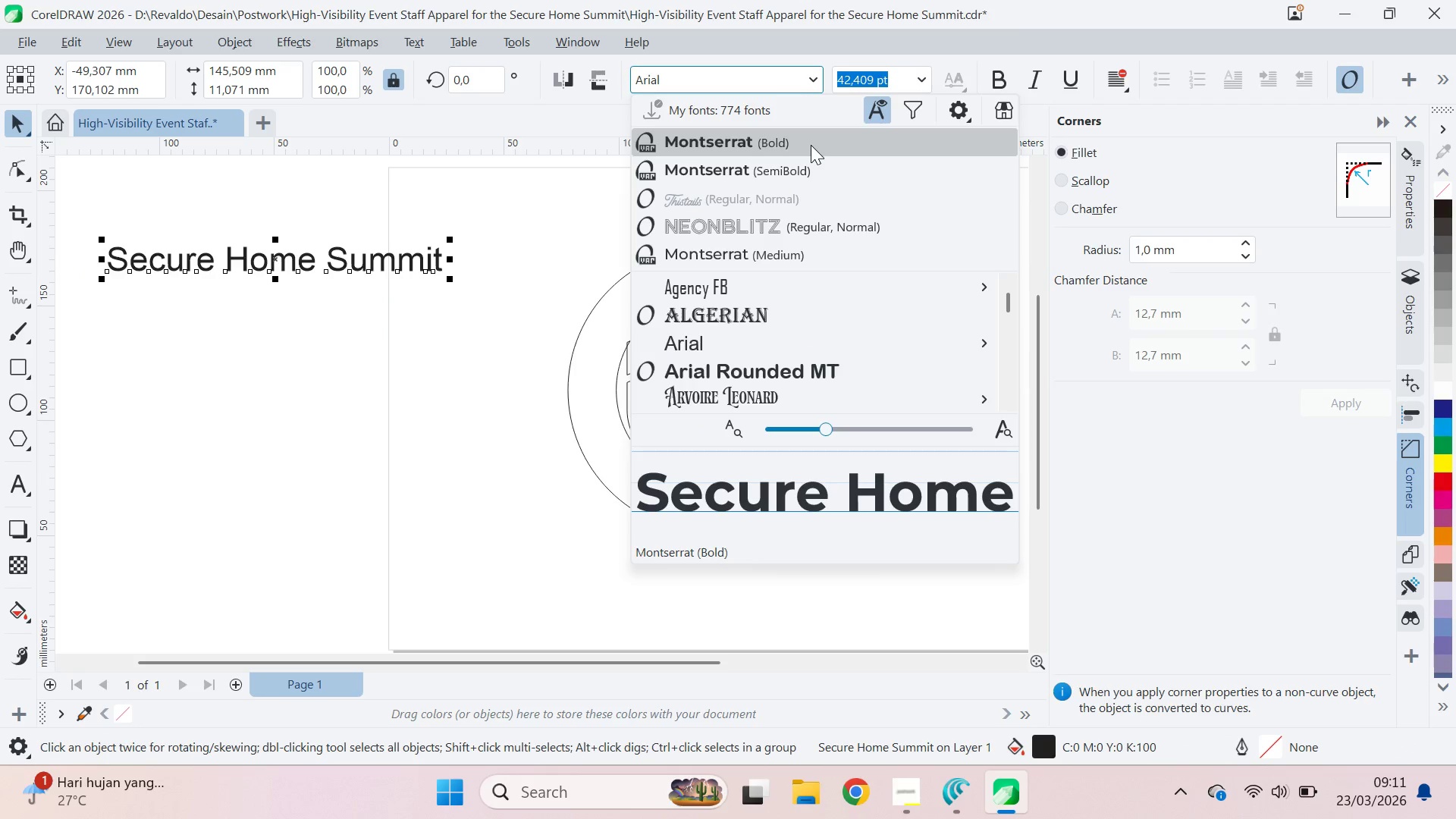 
left_click([811, 144])
 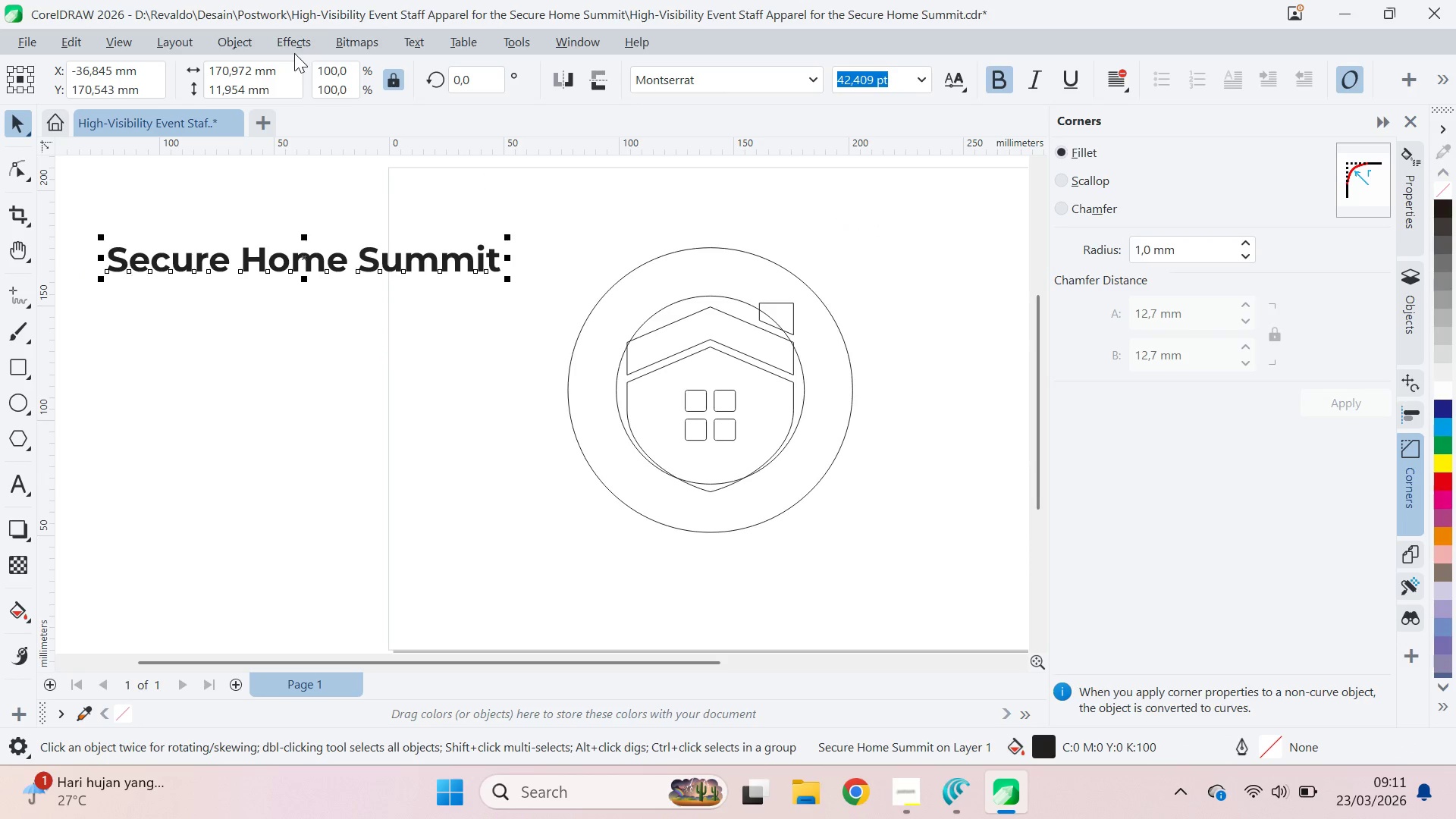 
left_click([290, 46])
 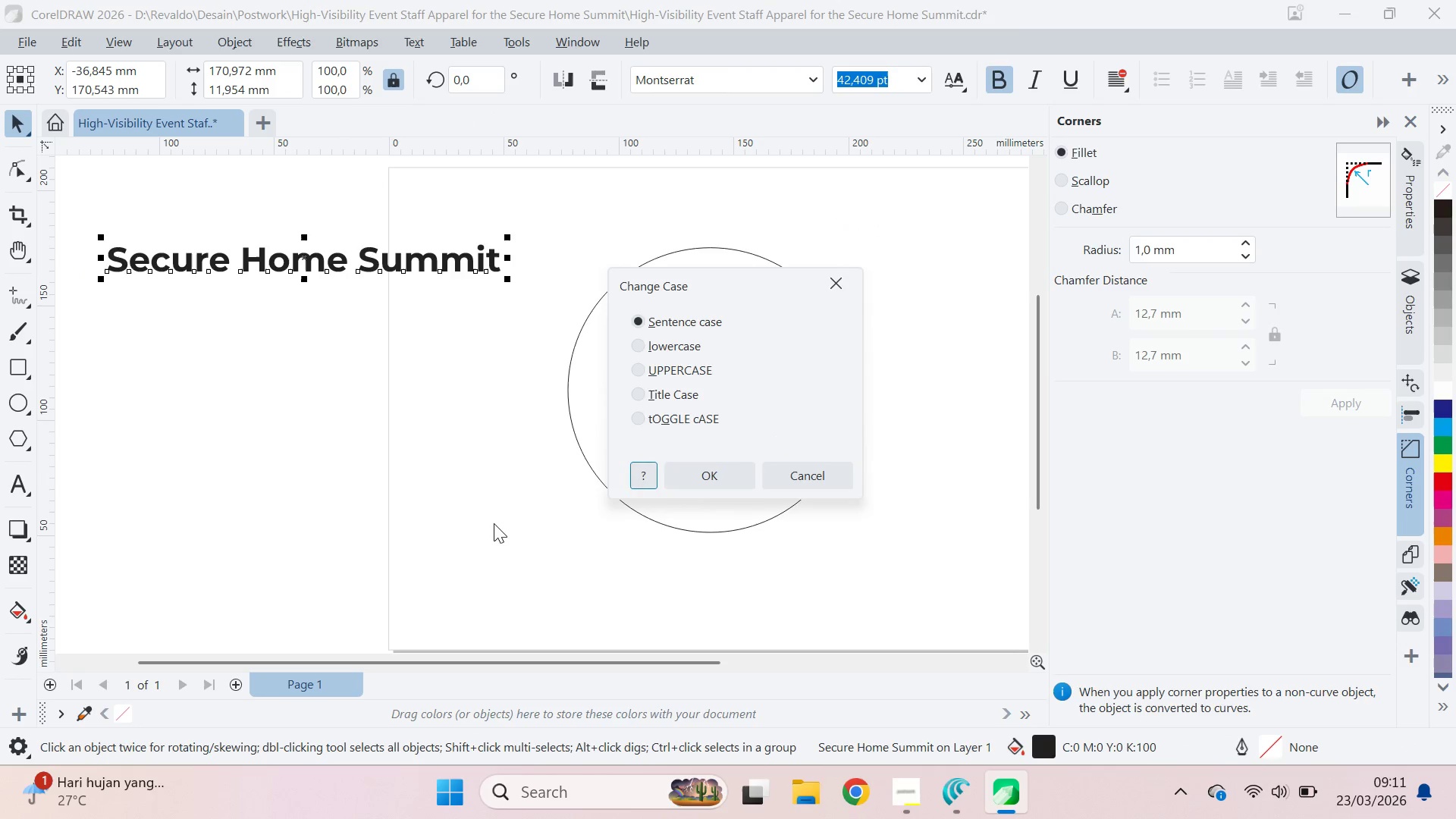 
left_click([695, 369])
 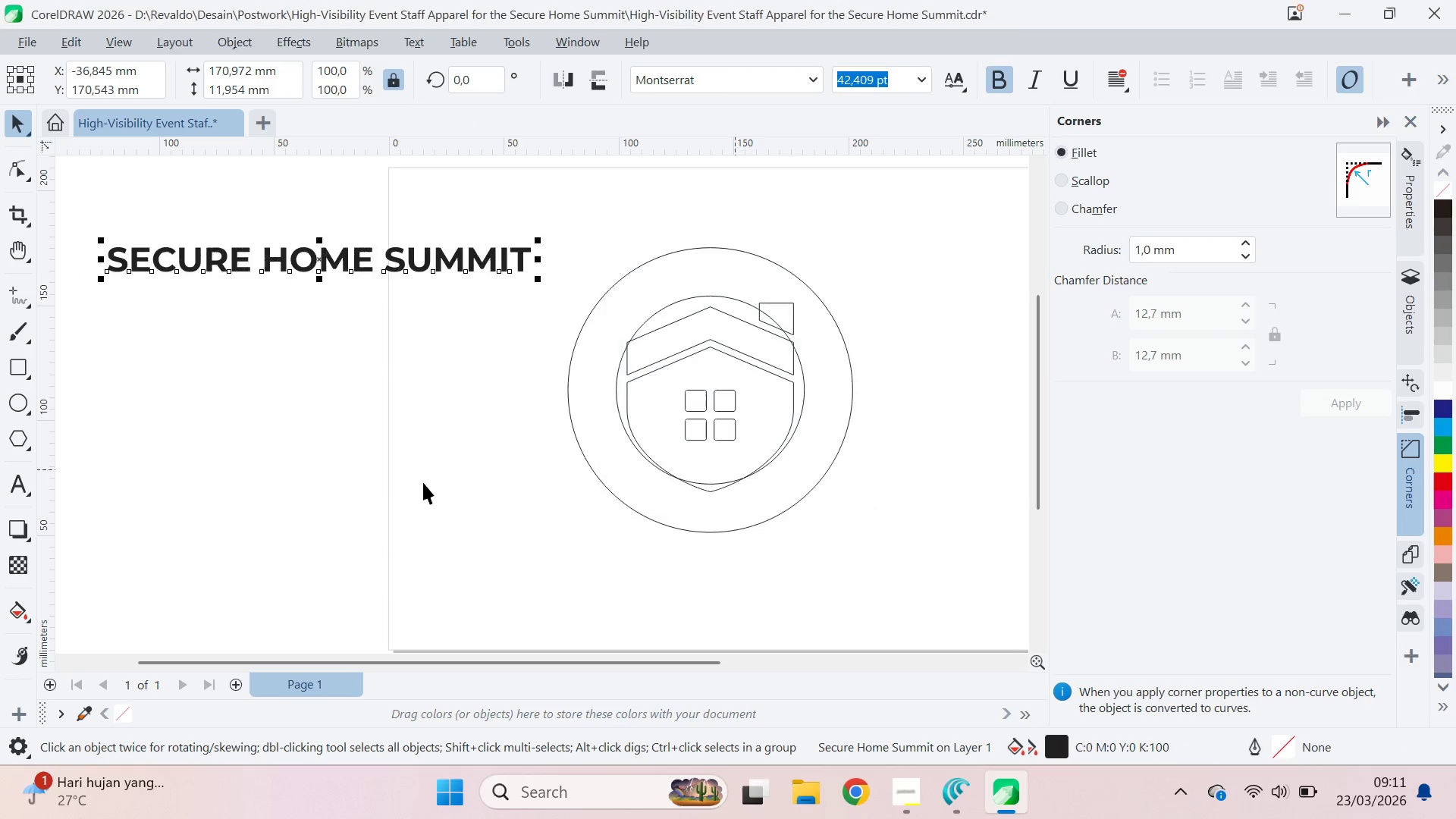 
triple_click([423, 482])
 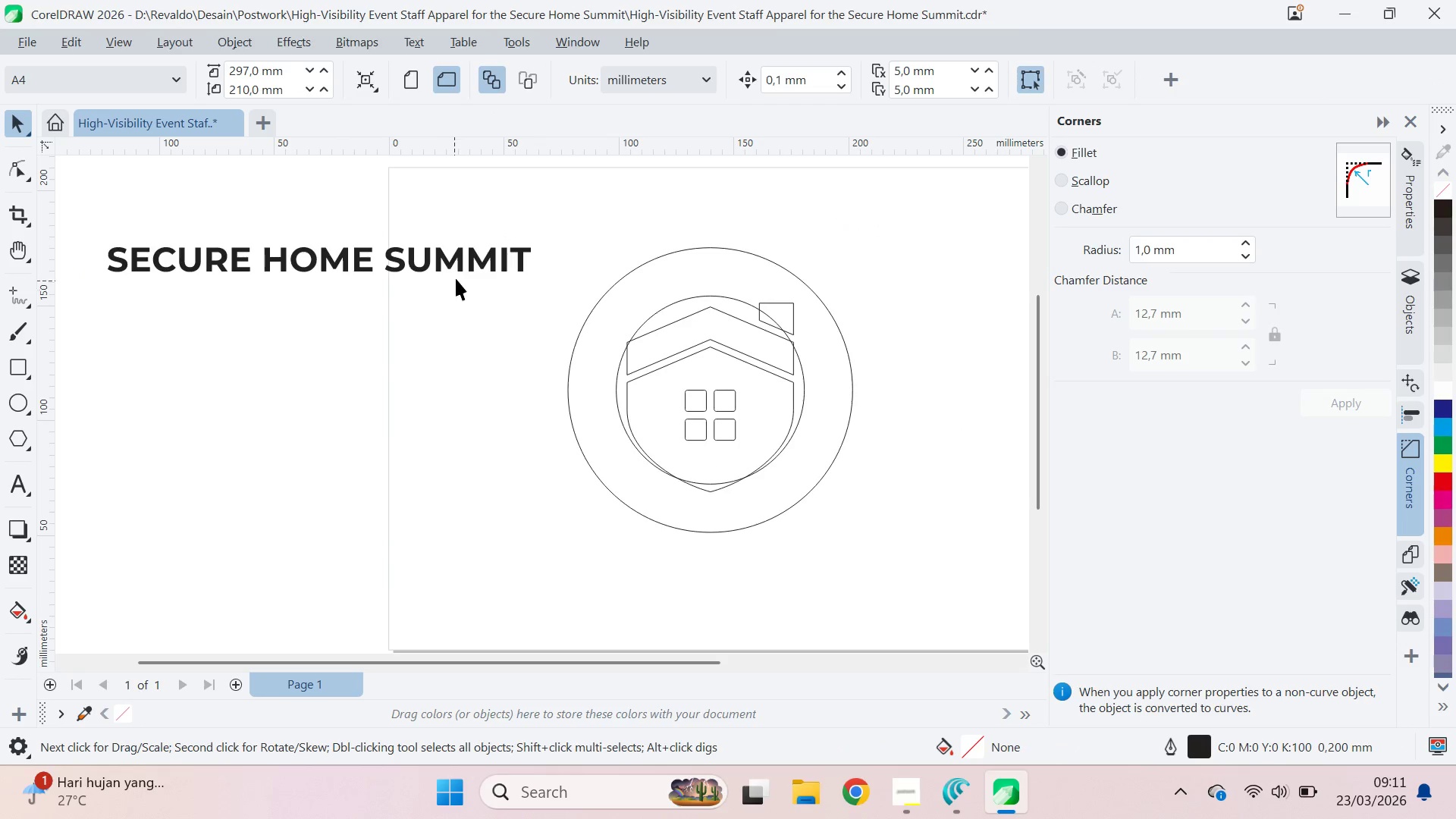 
left_click_drag(start_coordinate=[460, 264], to_coordinate=[421, 281])
 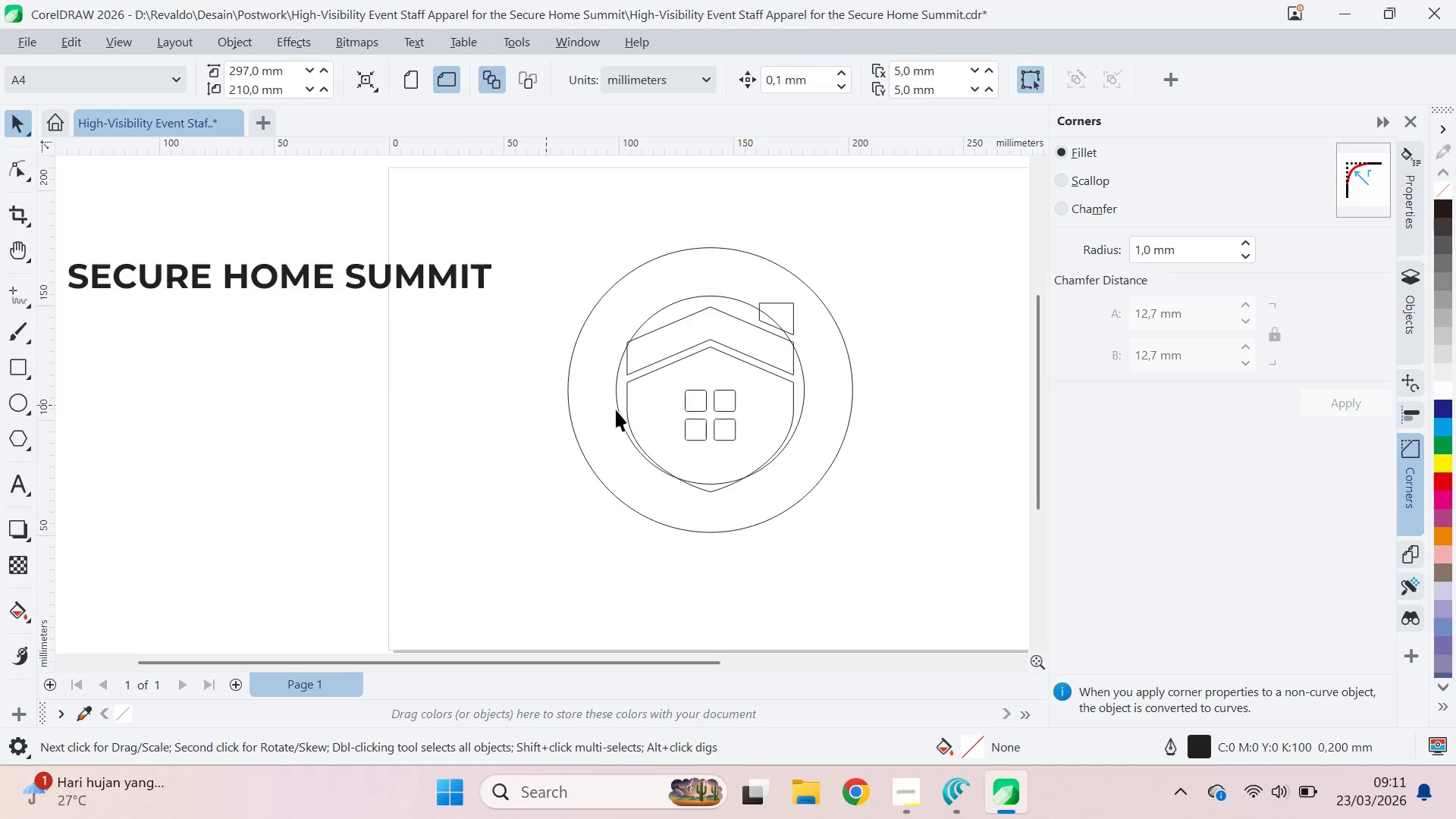 
type(qv)
 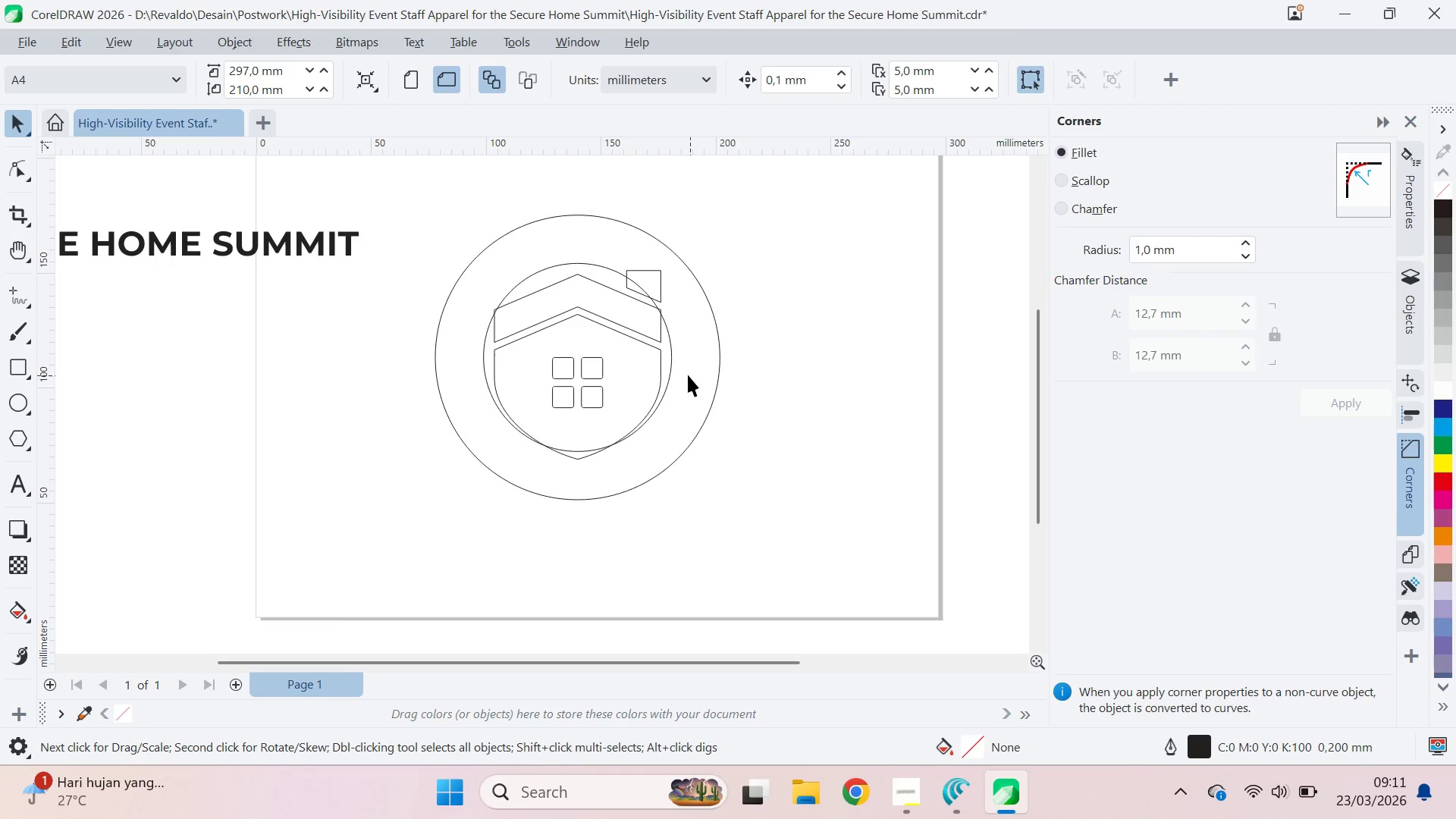 
left_click_drag(start_coordinate=[821, 403], to_coordinate=[688, 371])
 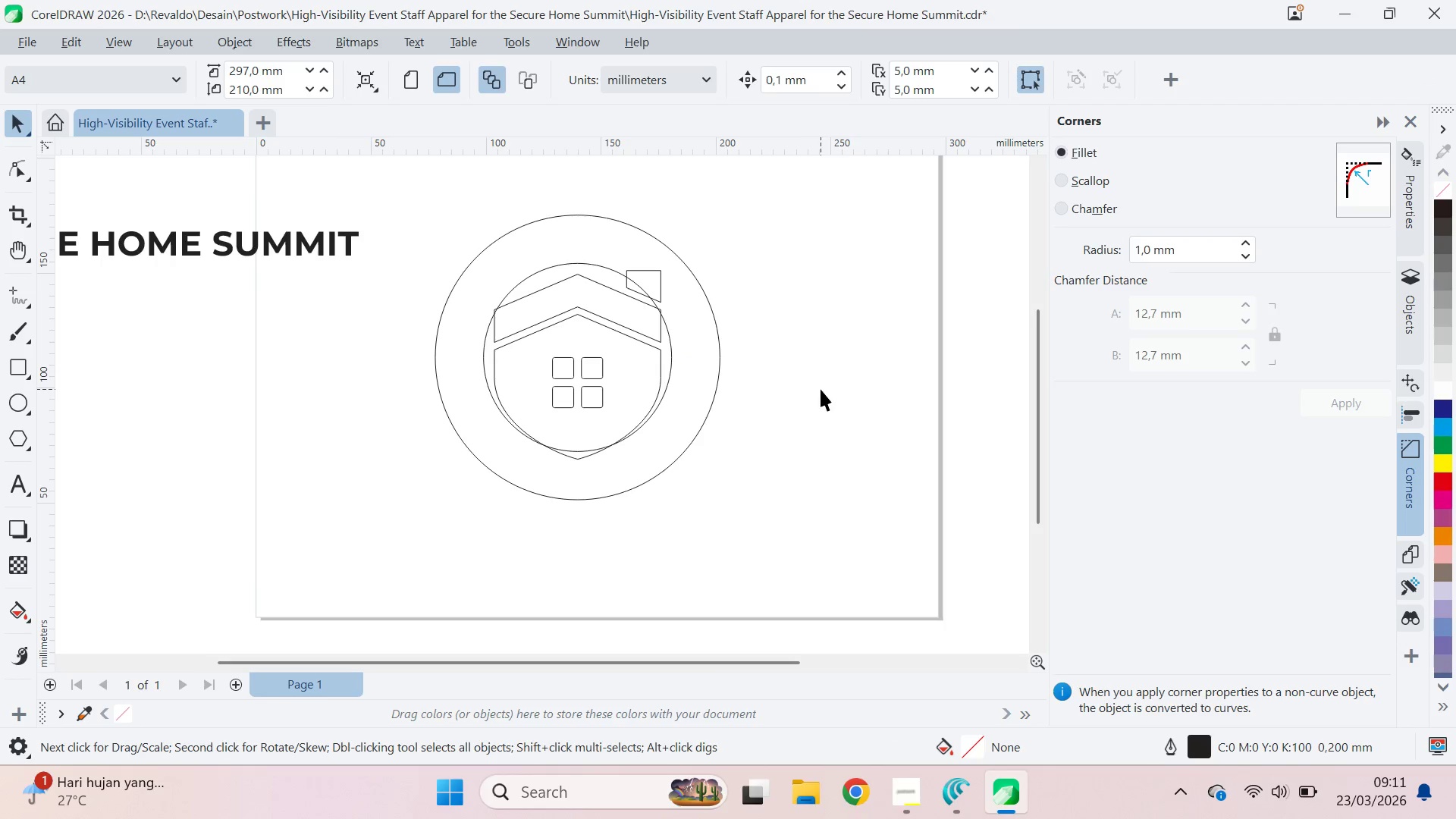 
left_click_drag(start_coordinate=[821, 389], to_coordinate=[817, 388])
 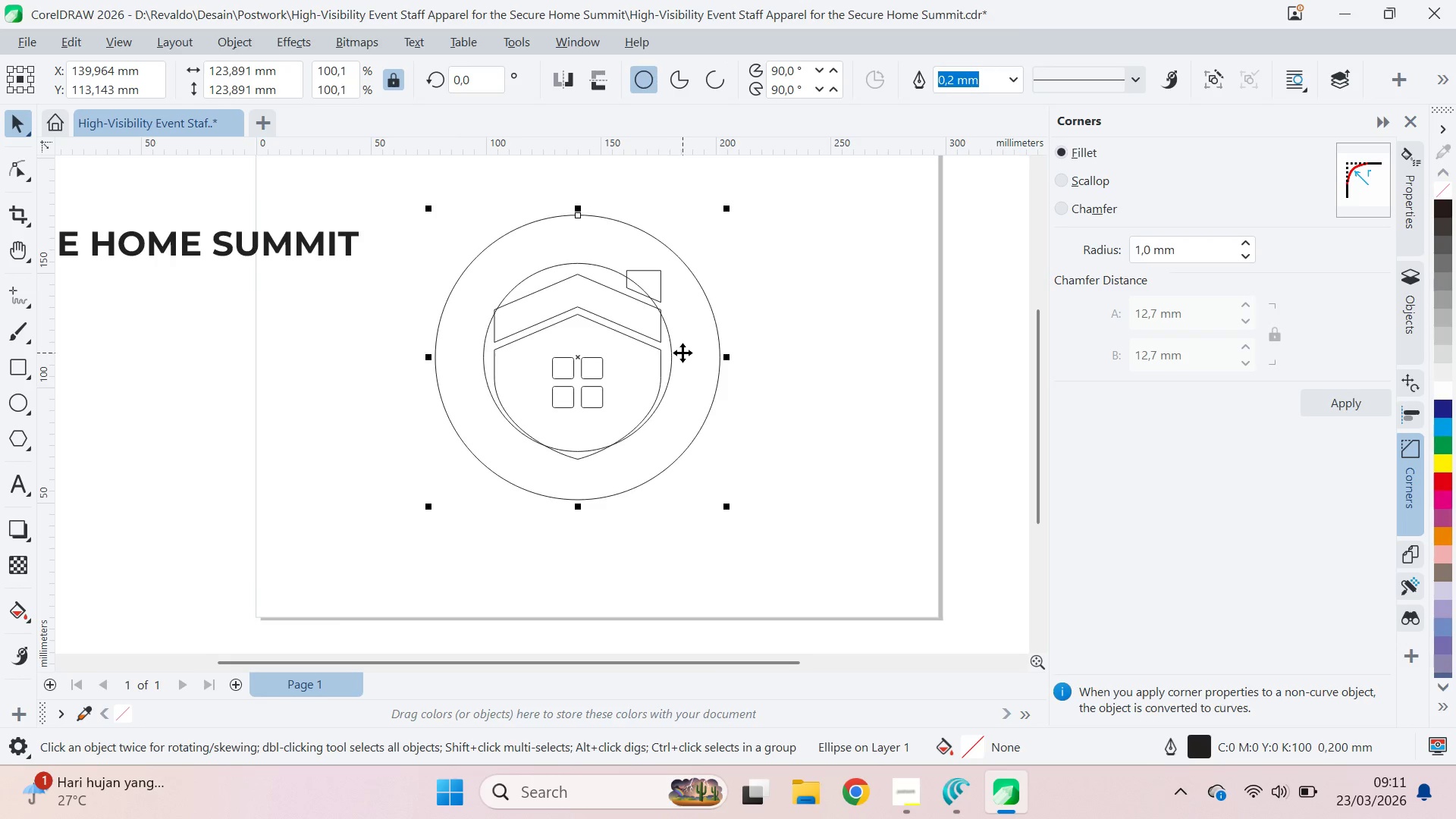 
scroll: coordinate [680, 355], scroll_direction: up, amount: 1.0
 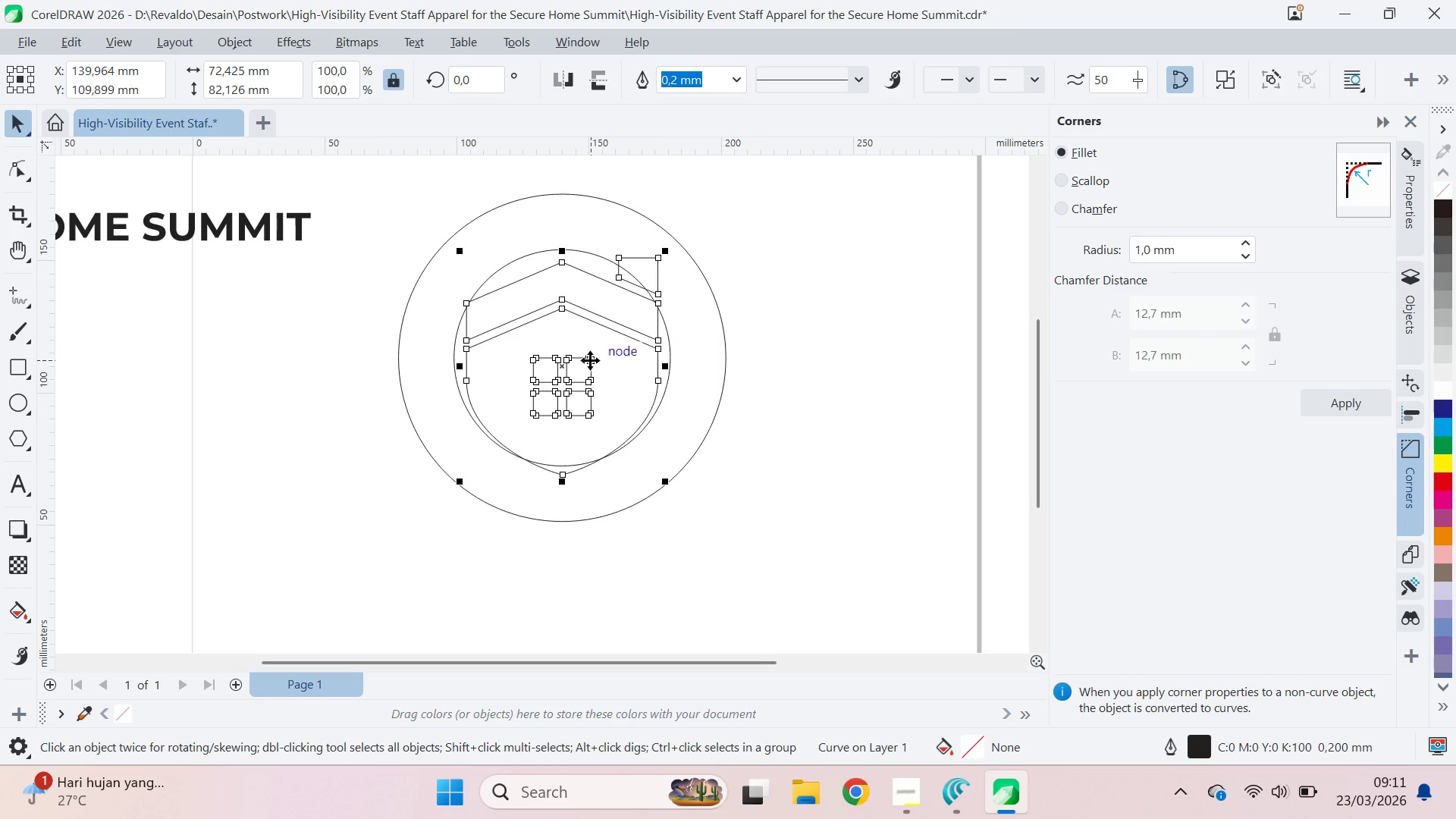 
left_click_drag(start_coordinate=[588, 359], to_coordinate=[894, 367])
 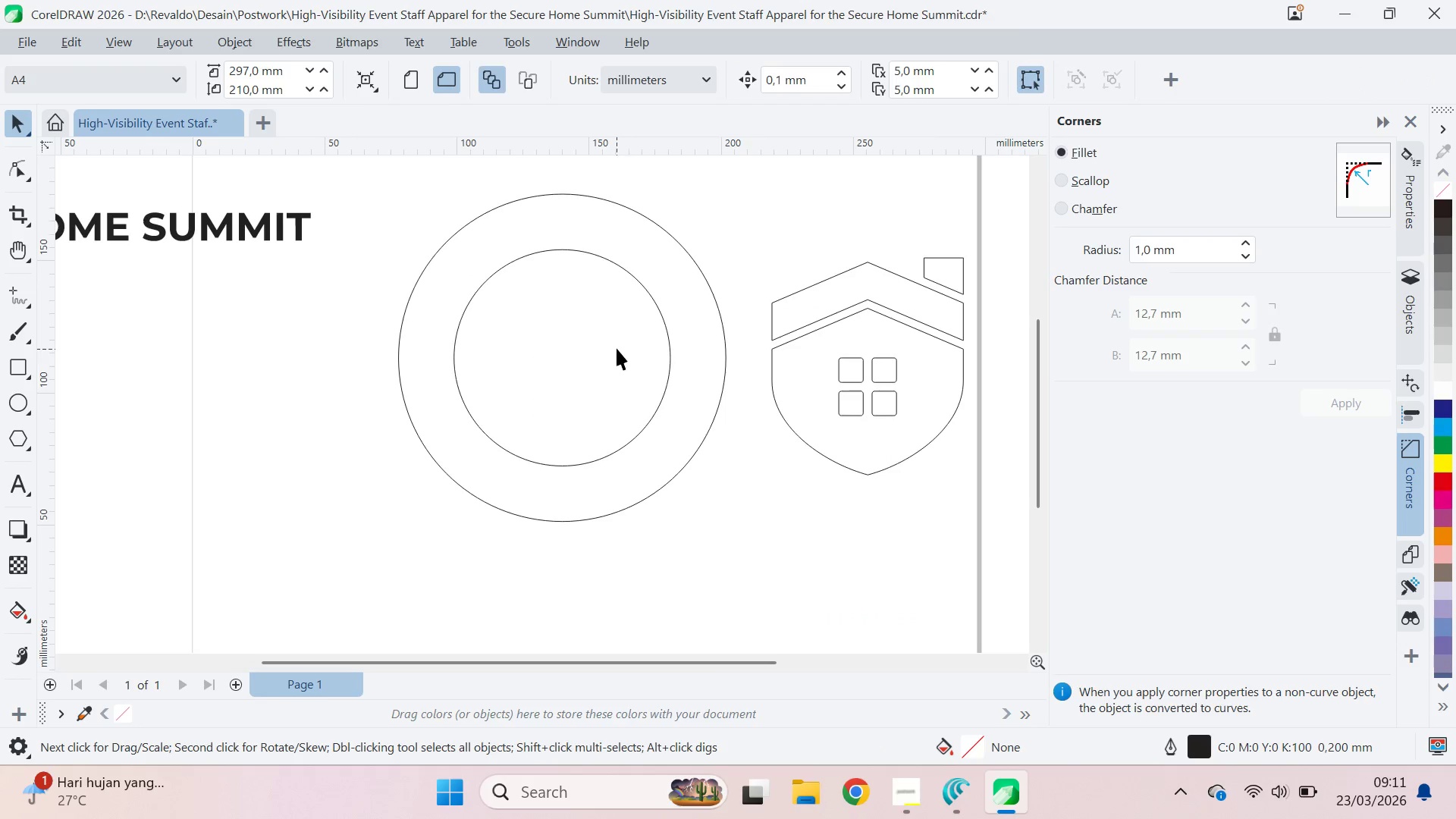 
hold_key(key=ShiftLeft, duration=0.5)
 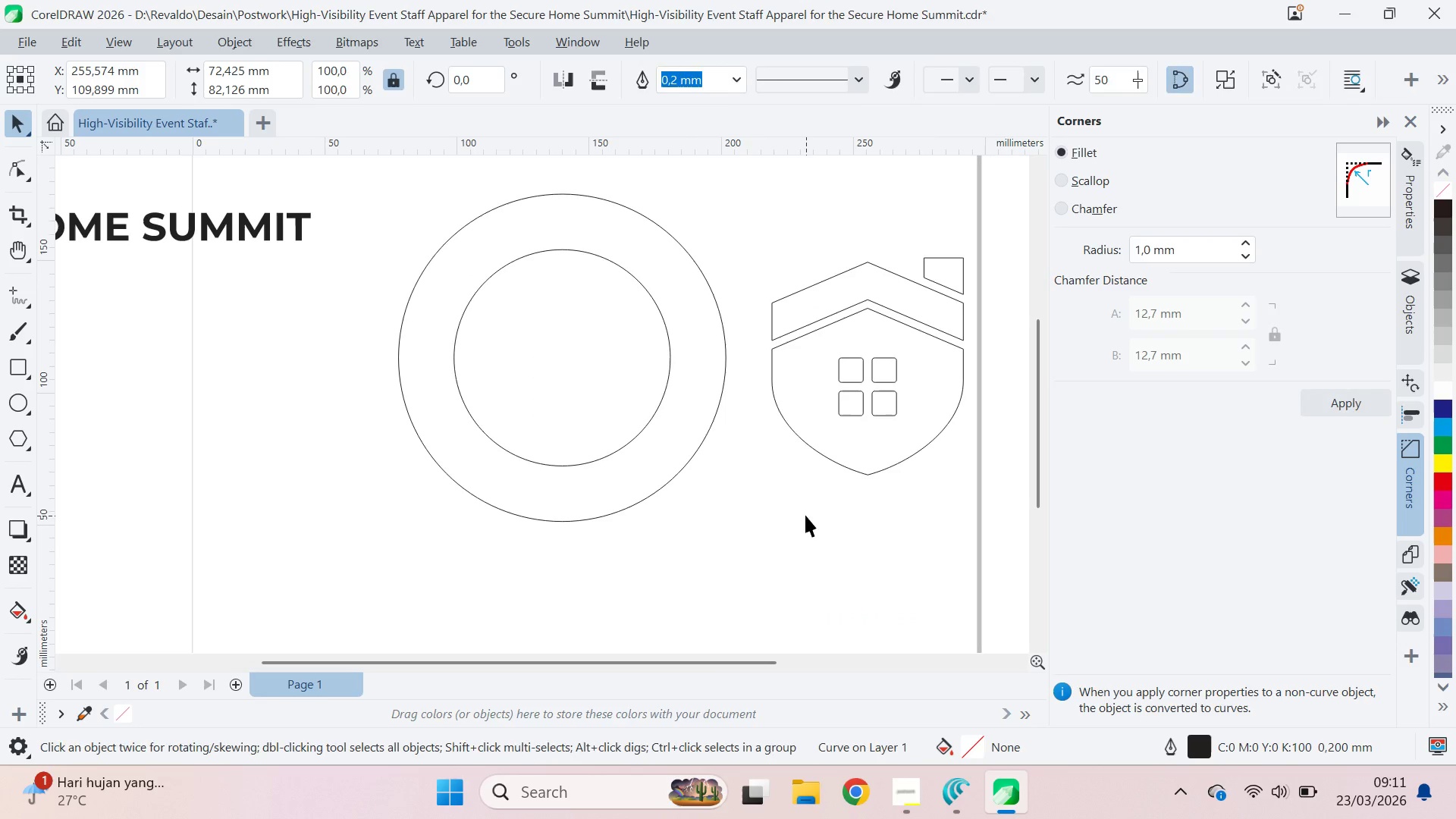 
left_click_drag(start_coordinate=[808, 515], to_coordinate=[804, 513])
 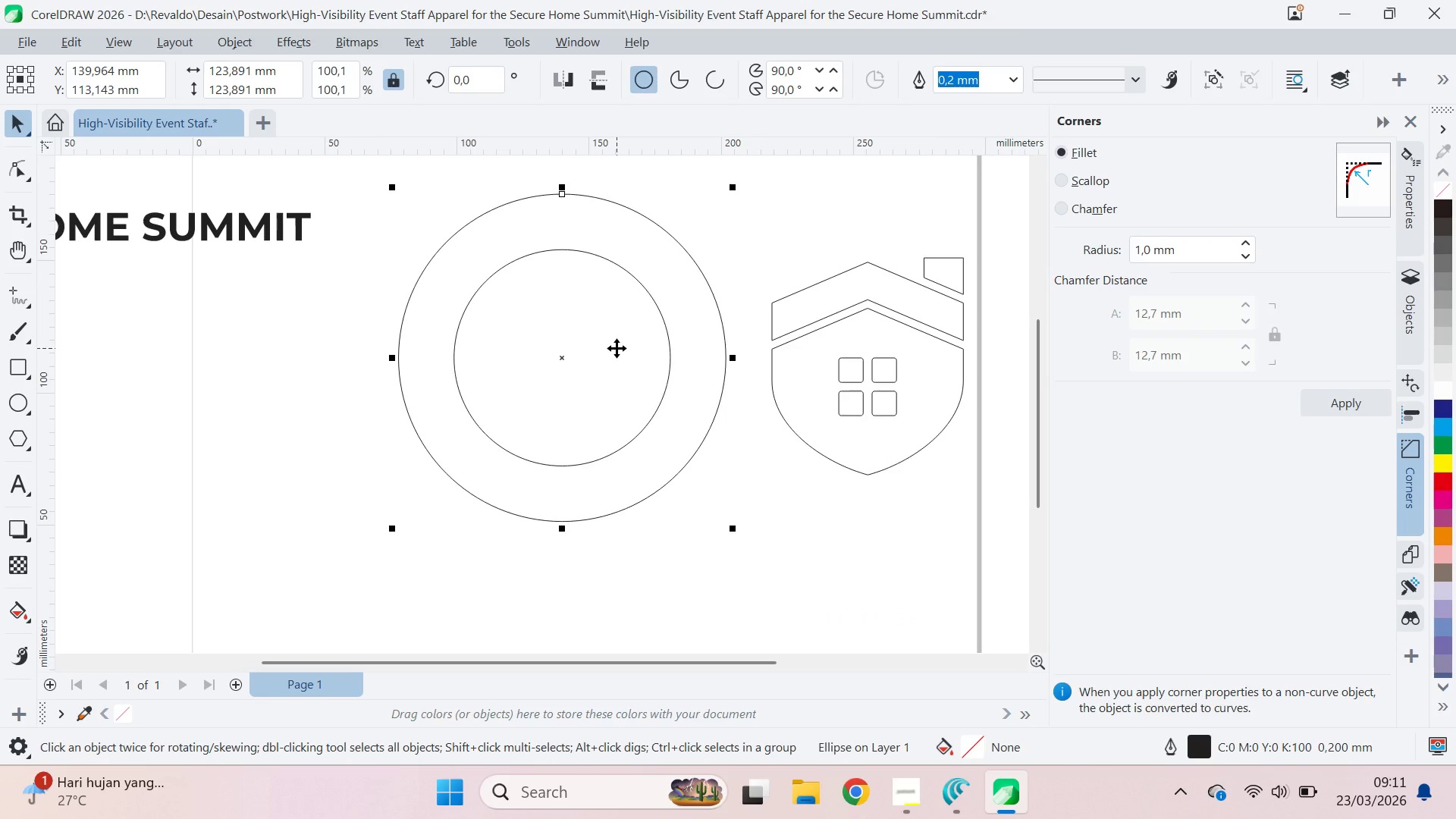 
left_click([664, 325])
 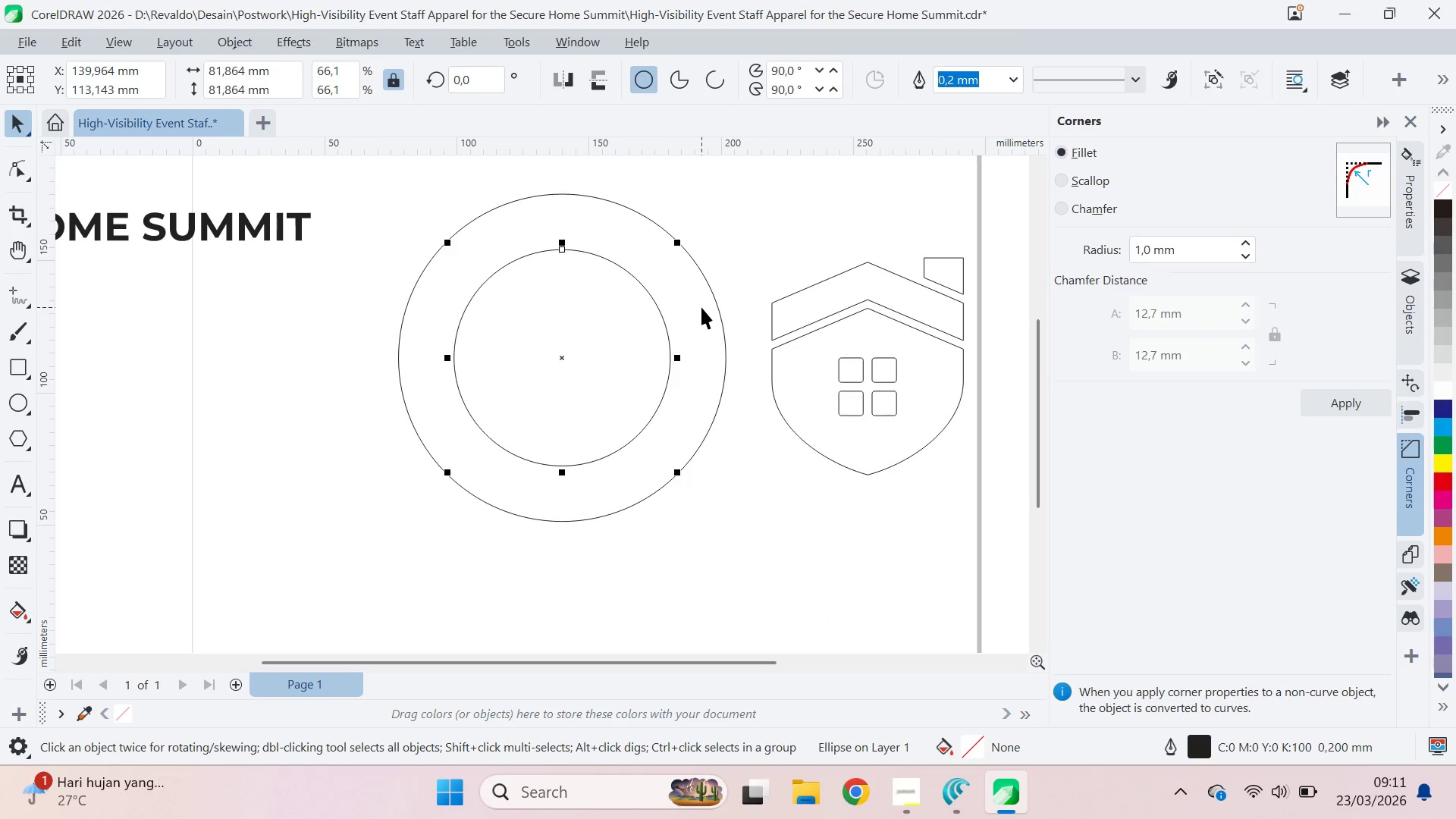 
left_click([701, 307])
 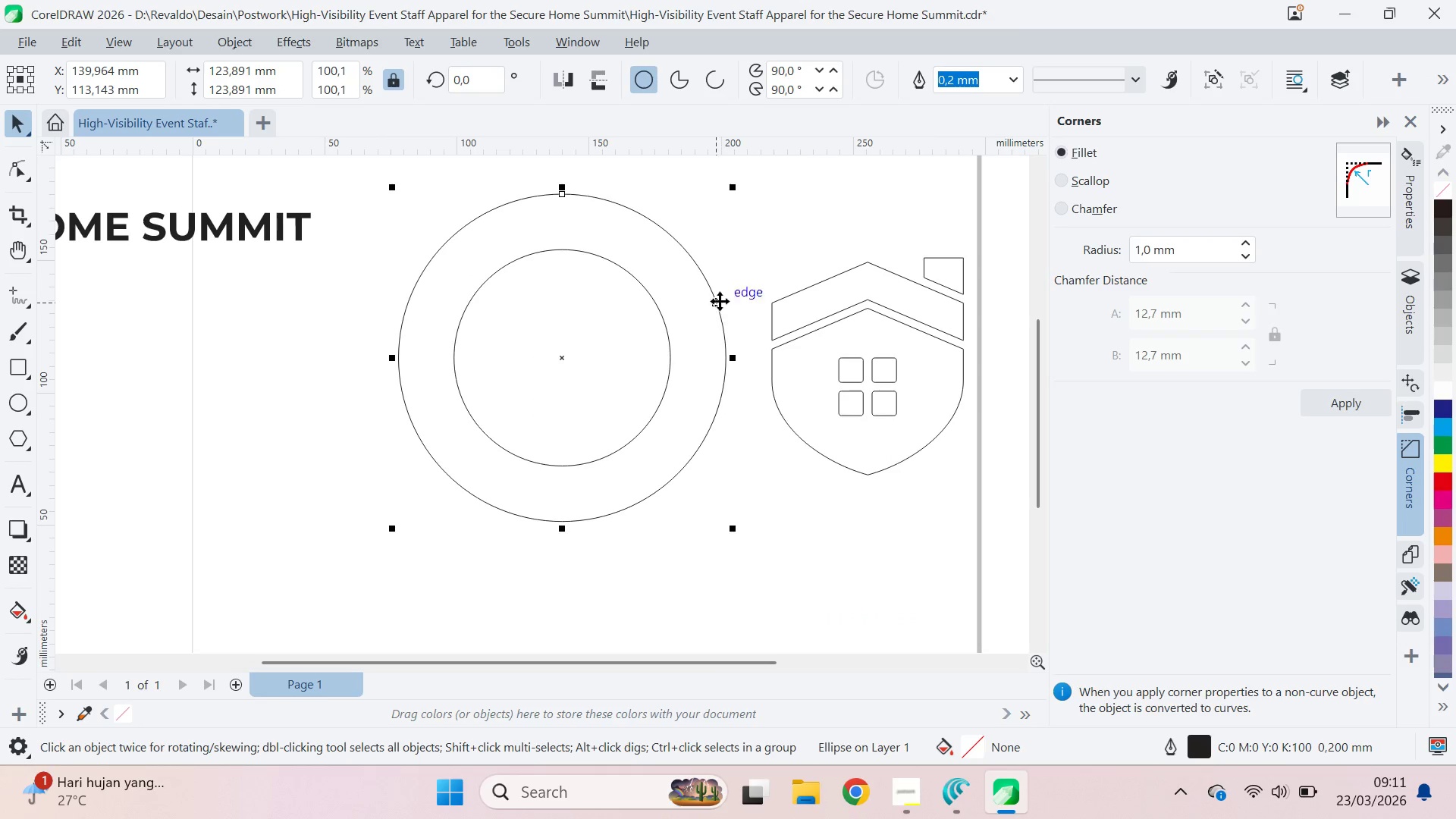 
key(Control+ControlLeft)
 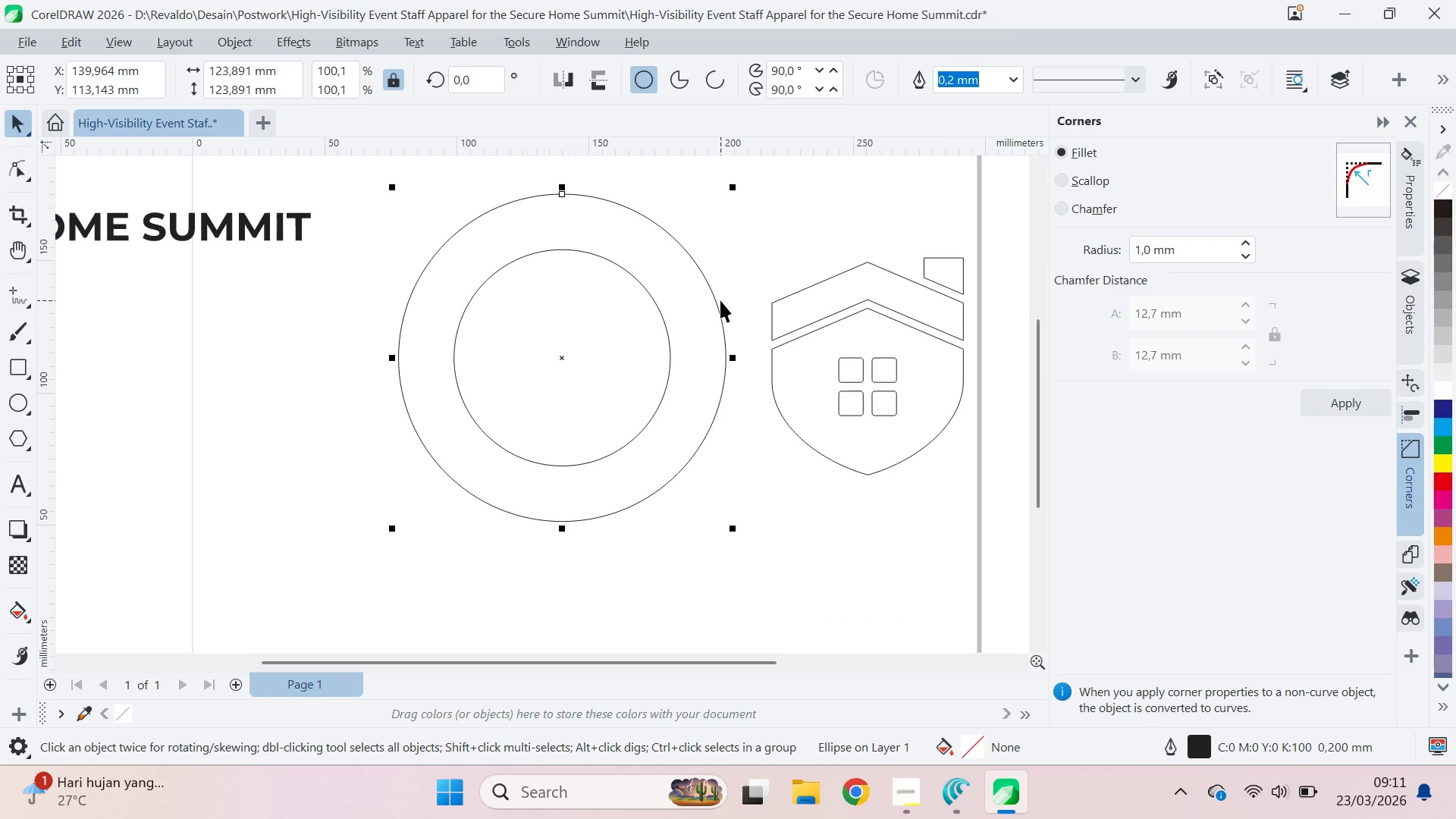 
key(Shift+PageDown)
 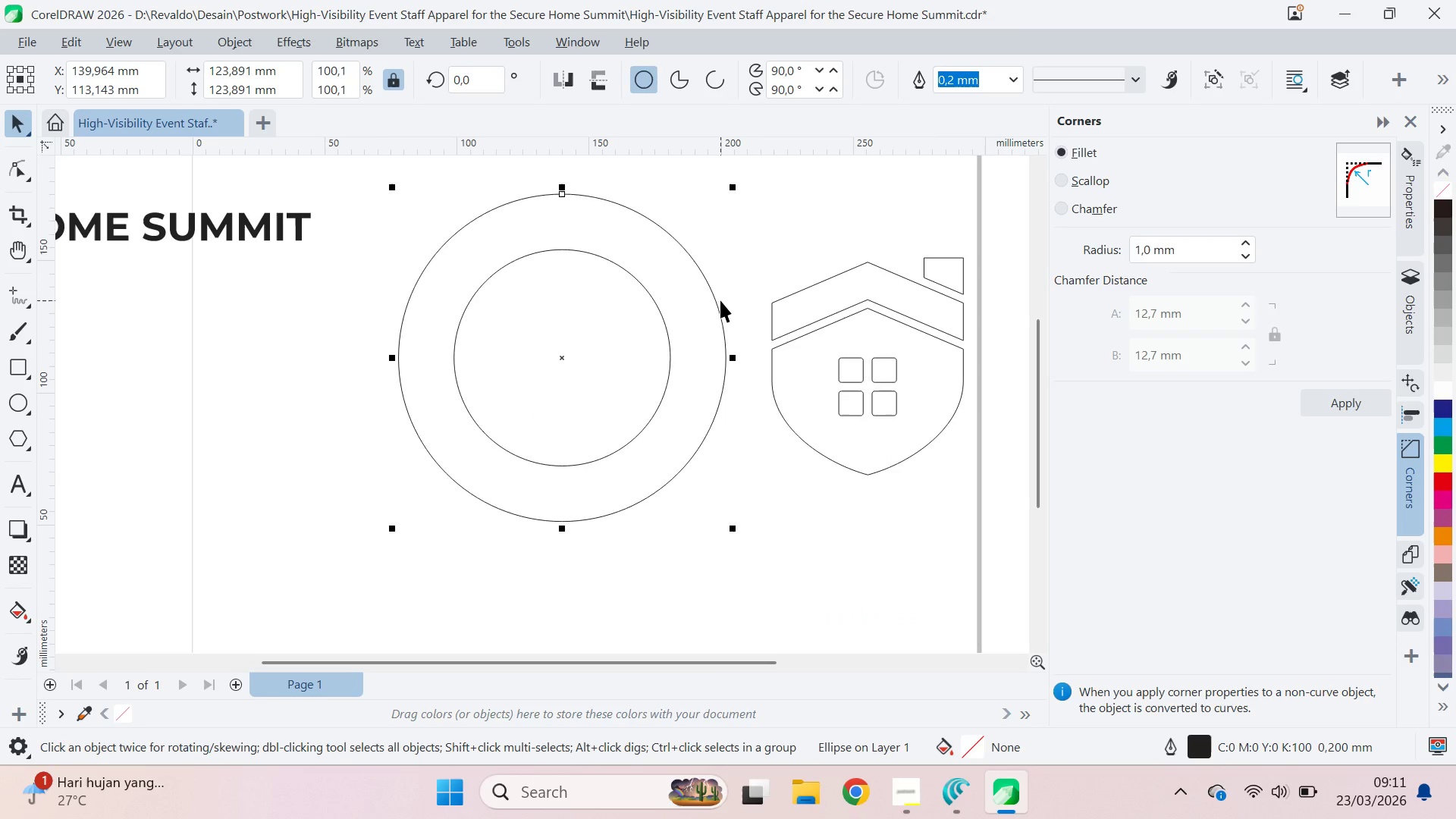 
key(Shift+PageDown)
 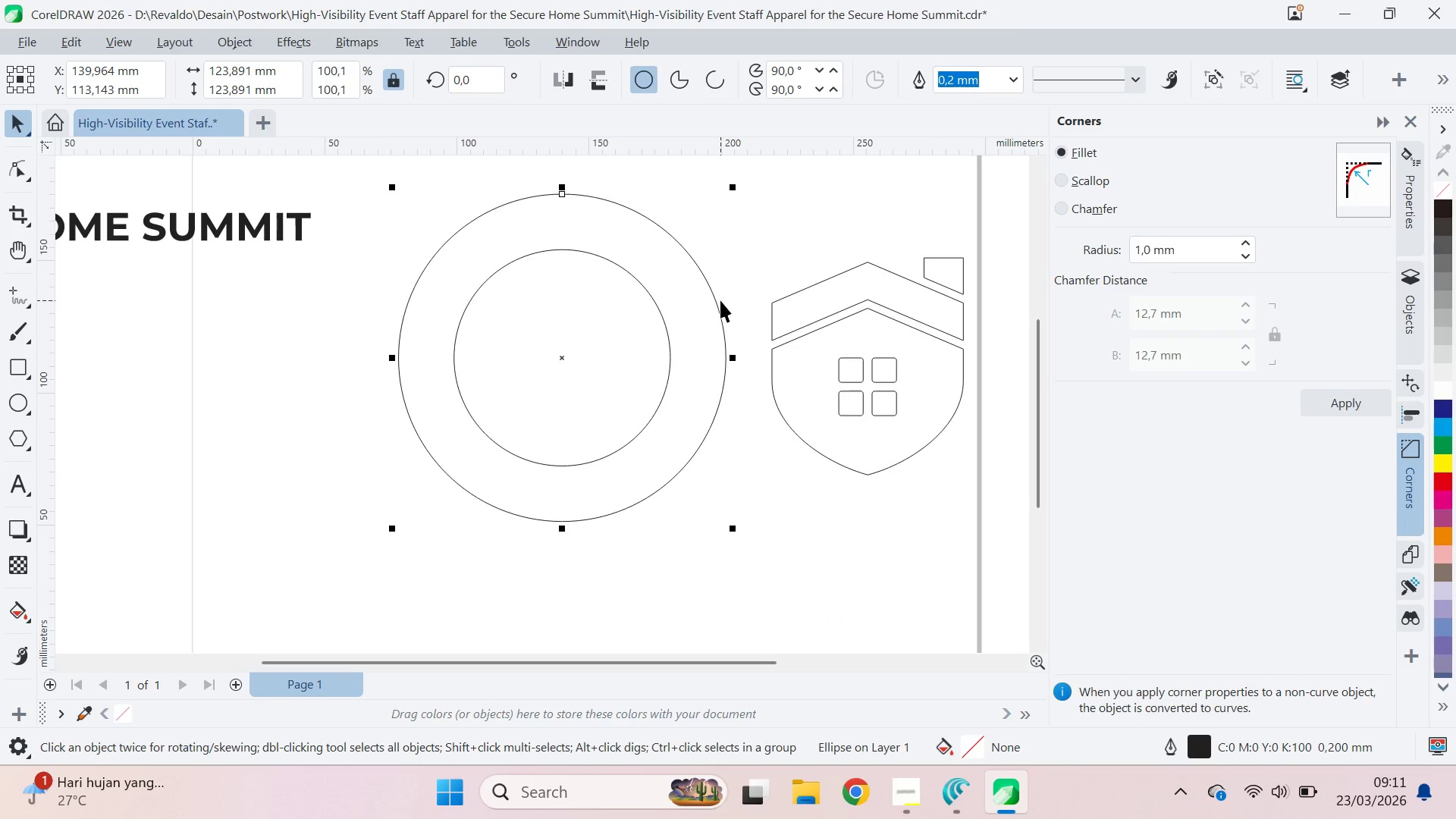 
key(Shift+PageDown)
 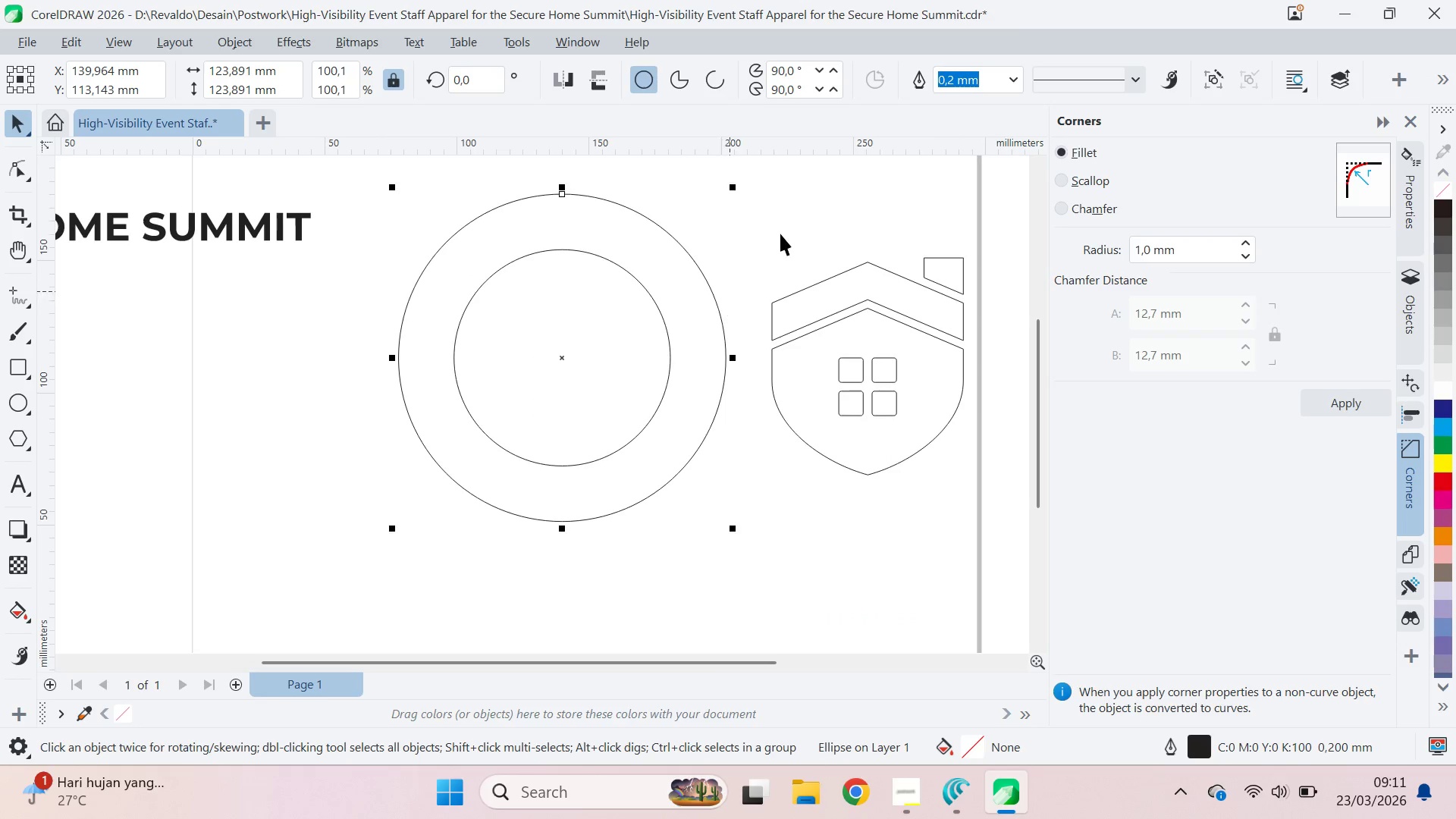 
left_click([780, 233])
 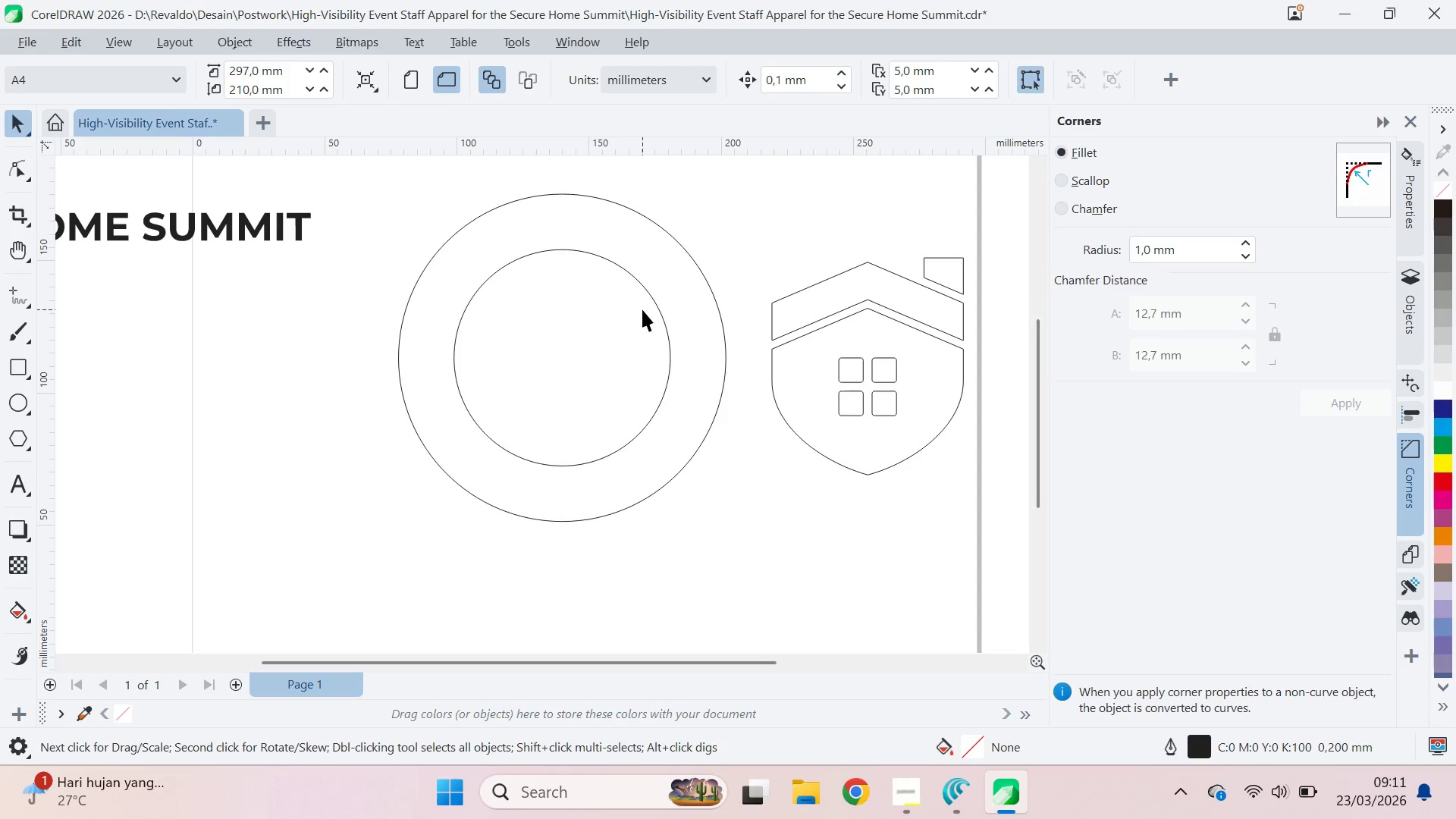 
left_click([642, 309])
 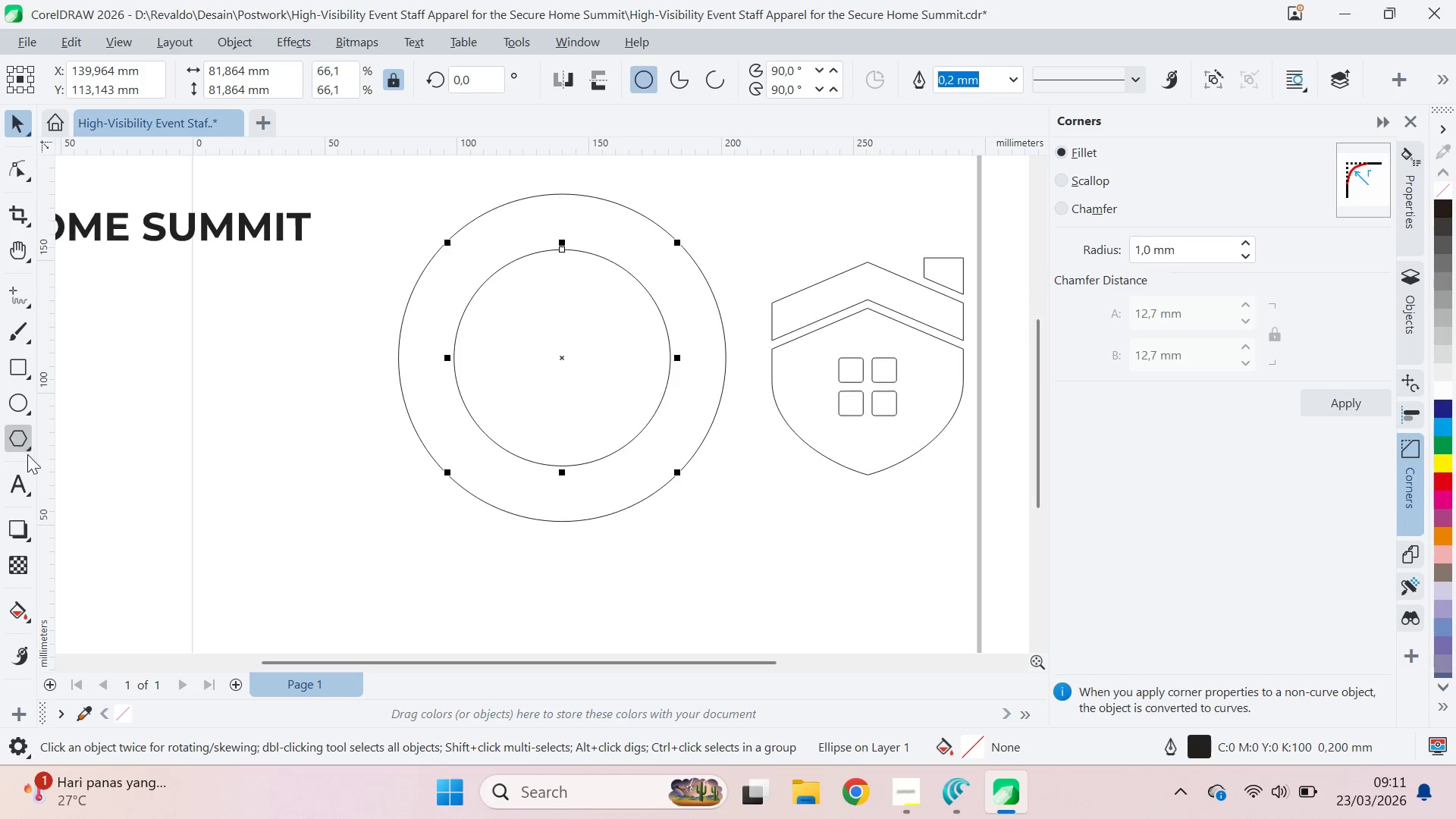 
left_click([16, 293])
 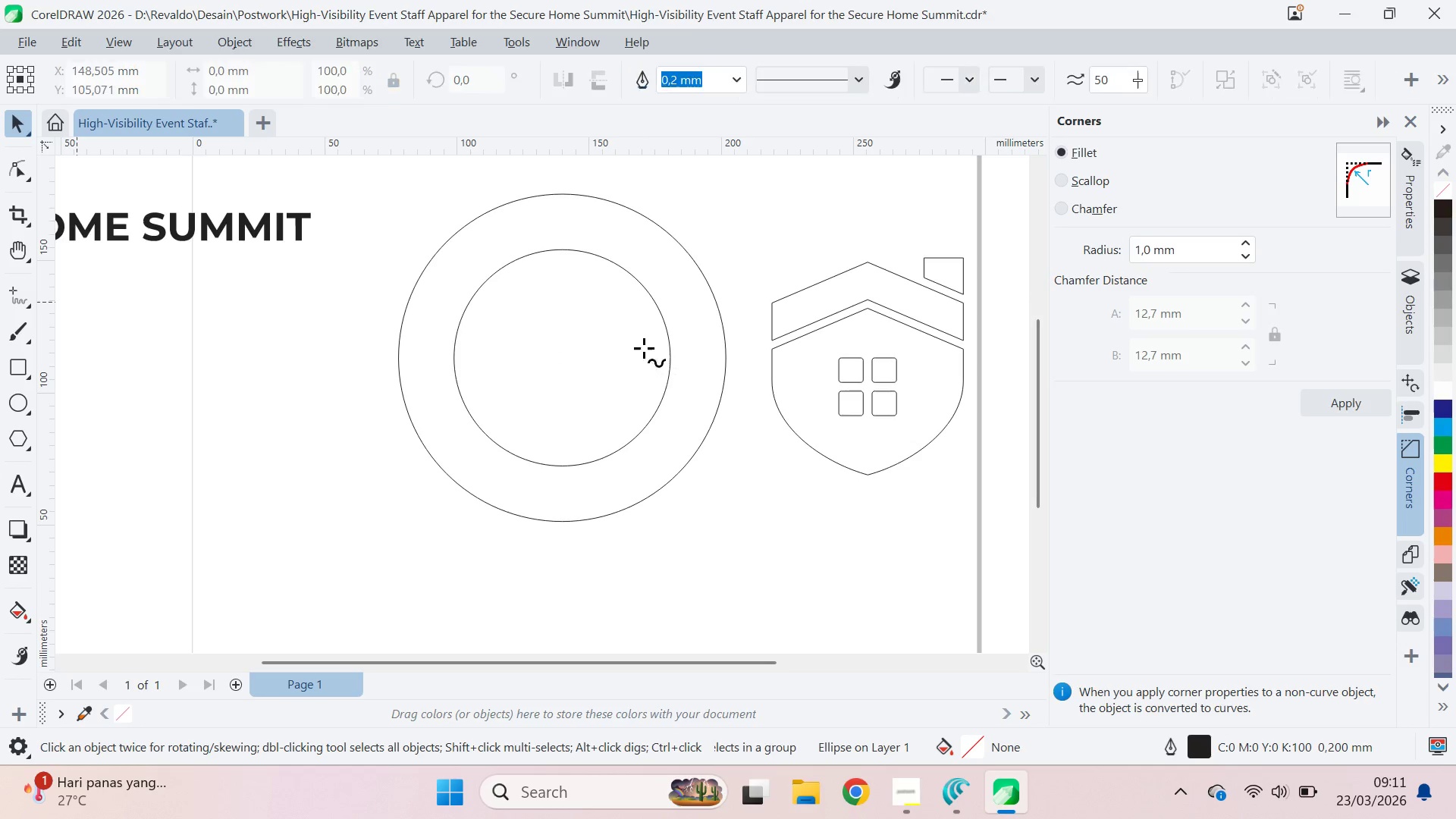 
hold_key(key=ShiftLeft, duration=0.38)
 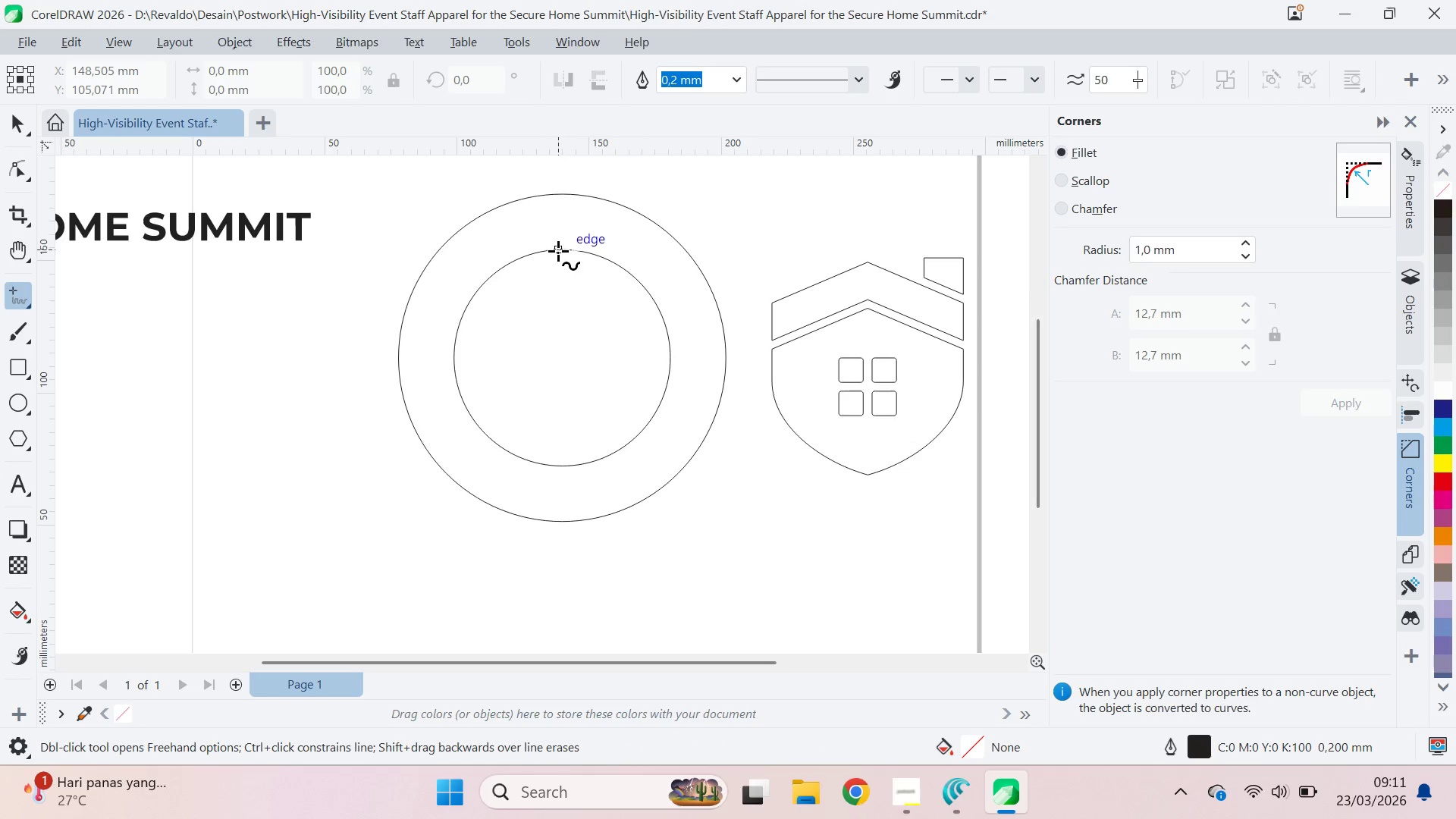 
left_click([558, 250])
 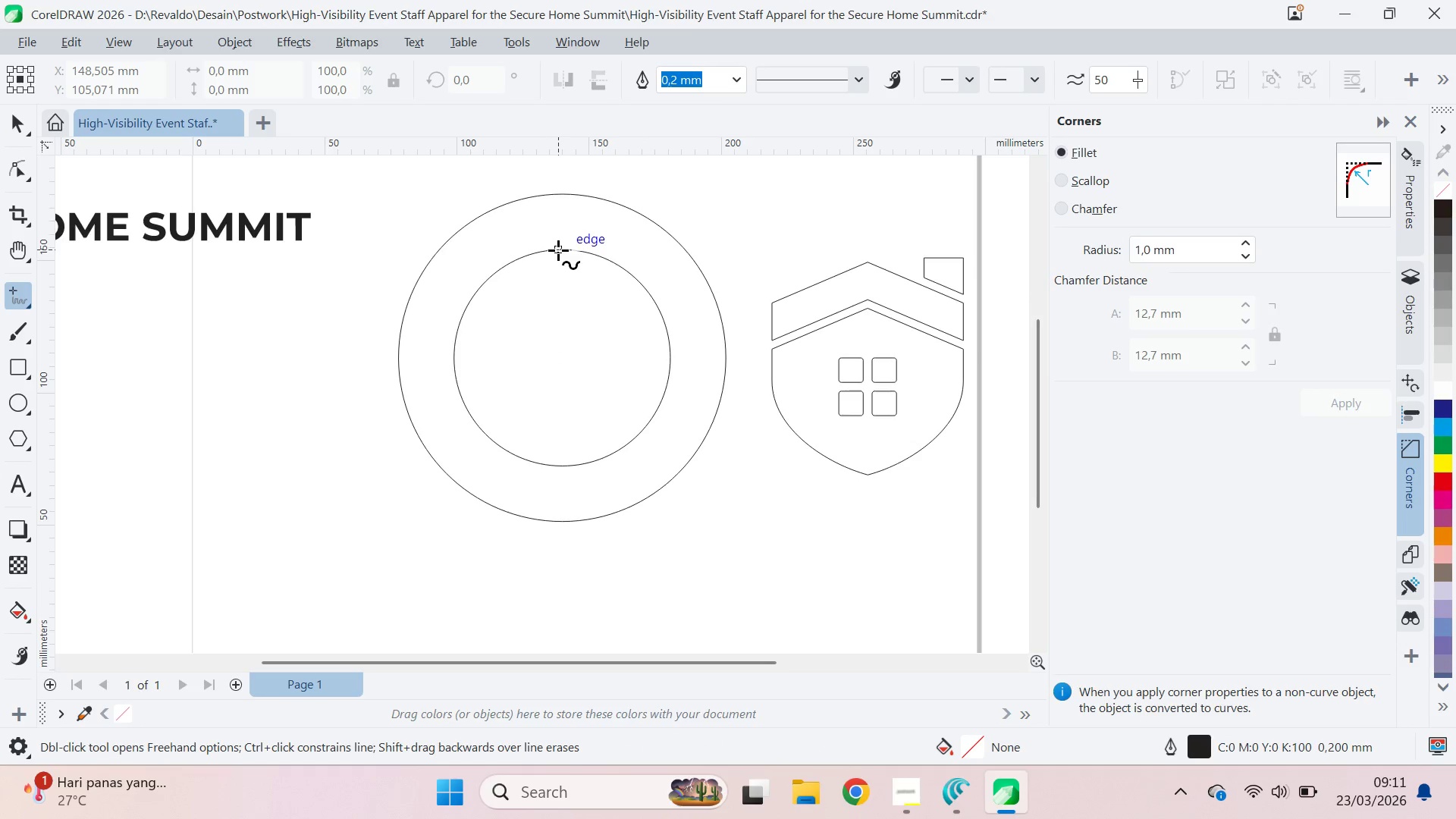 
hold_key(key=ShiftLeft, duration=1.52)
 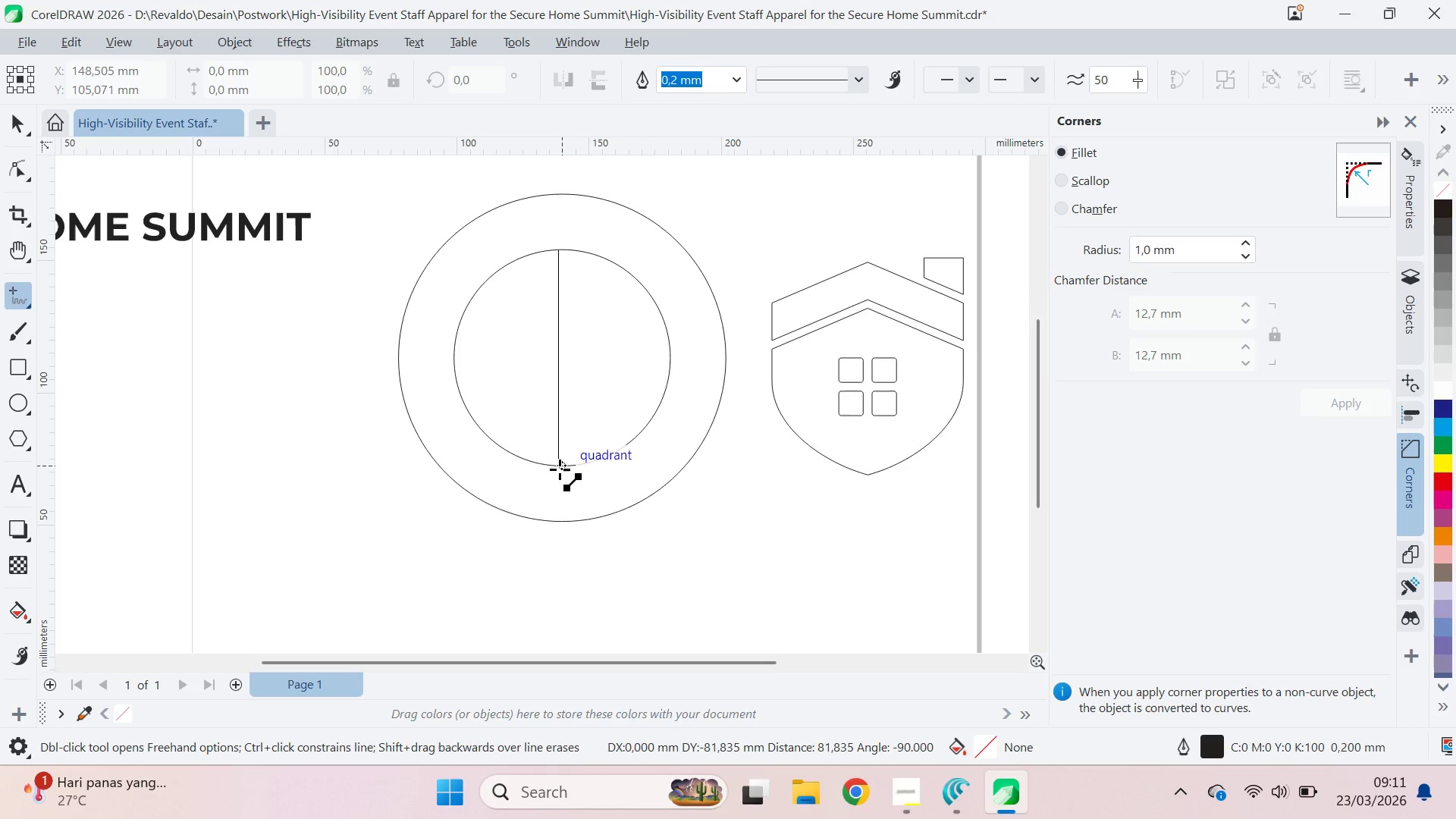 
hold_key(key=ShiftLeft, duration=0.95)
left_click([560, 469])
 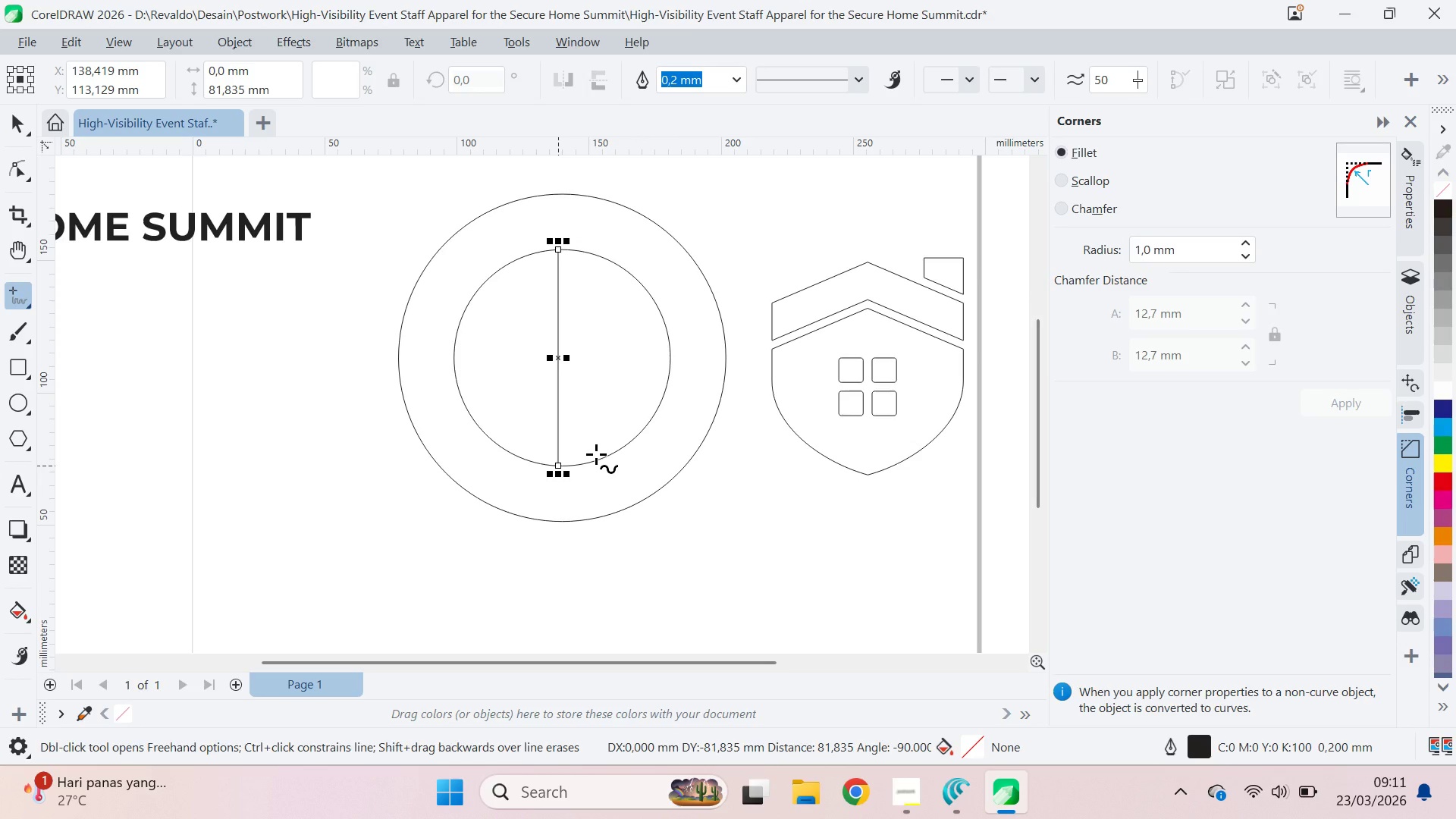 
key(V)
 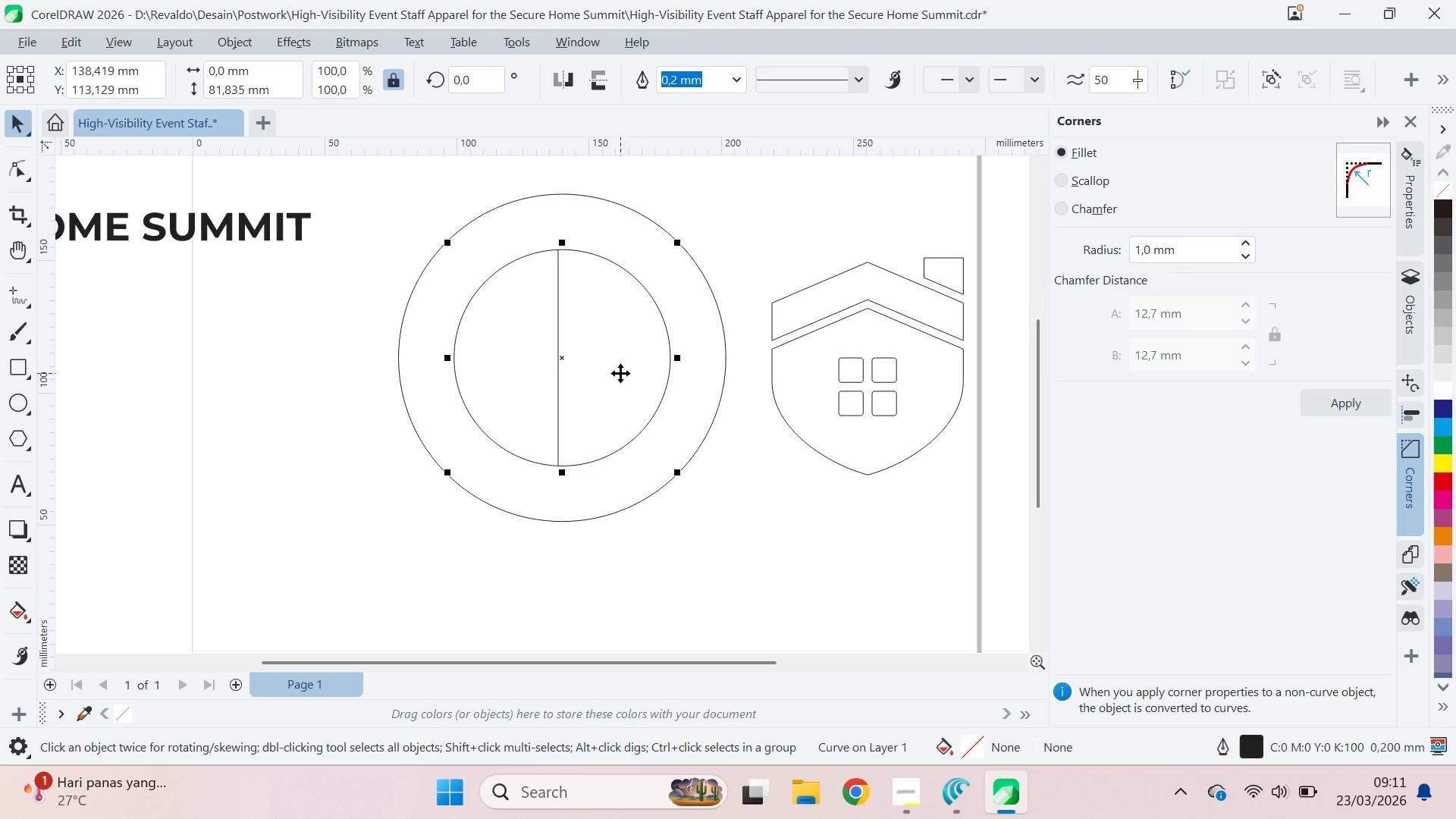 
key(Shift+ShiftLeft)
 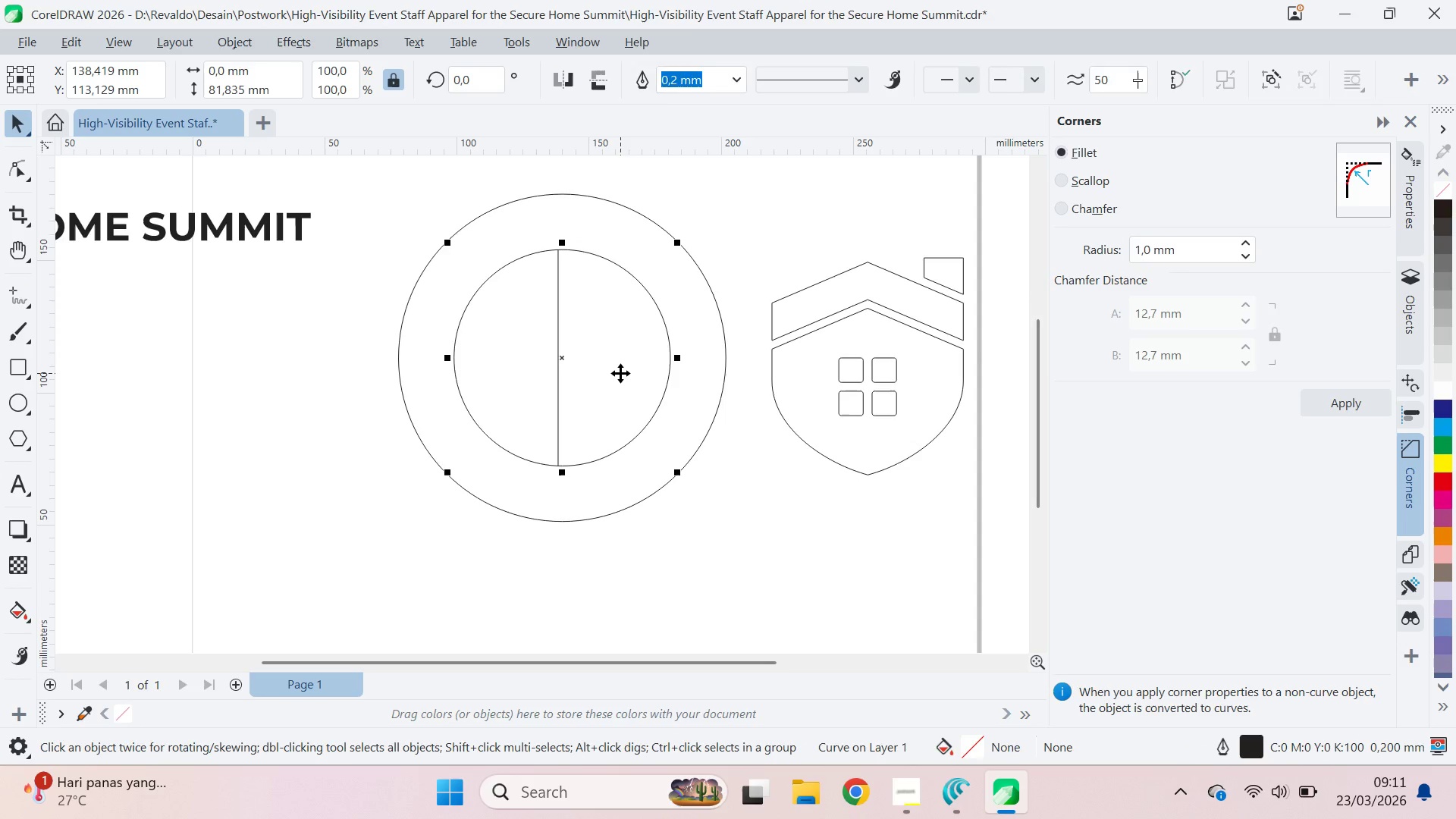 
left_click([620, 373])
 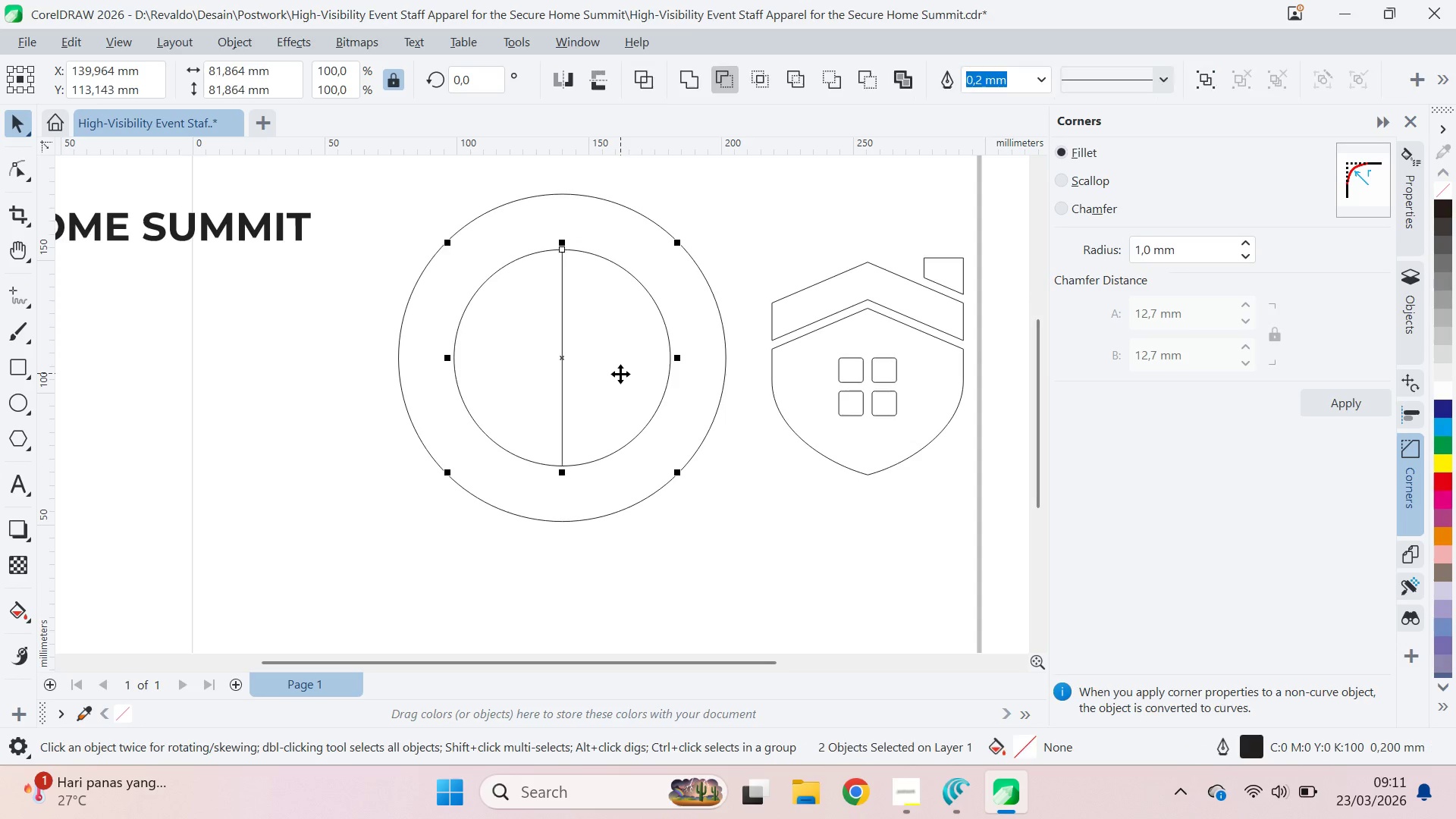 
type(ce)
 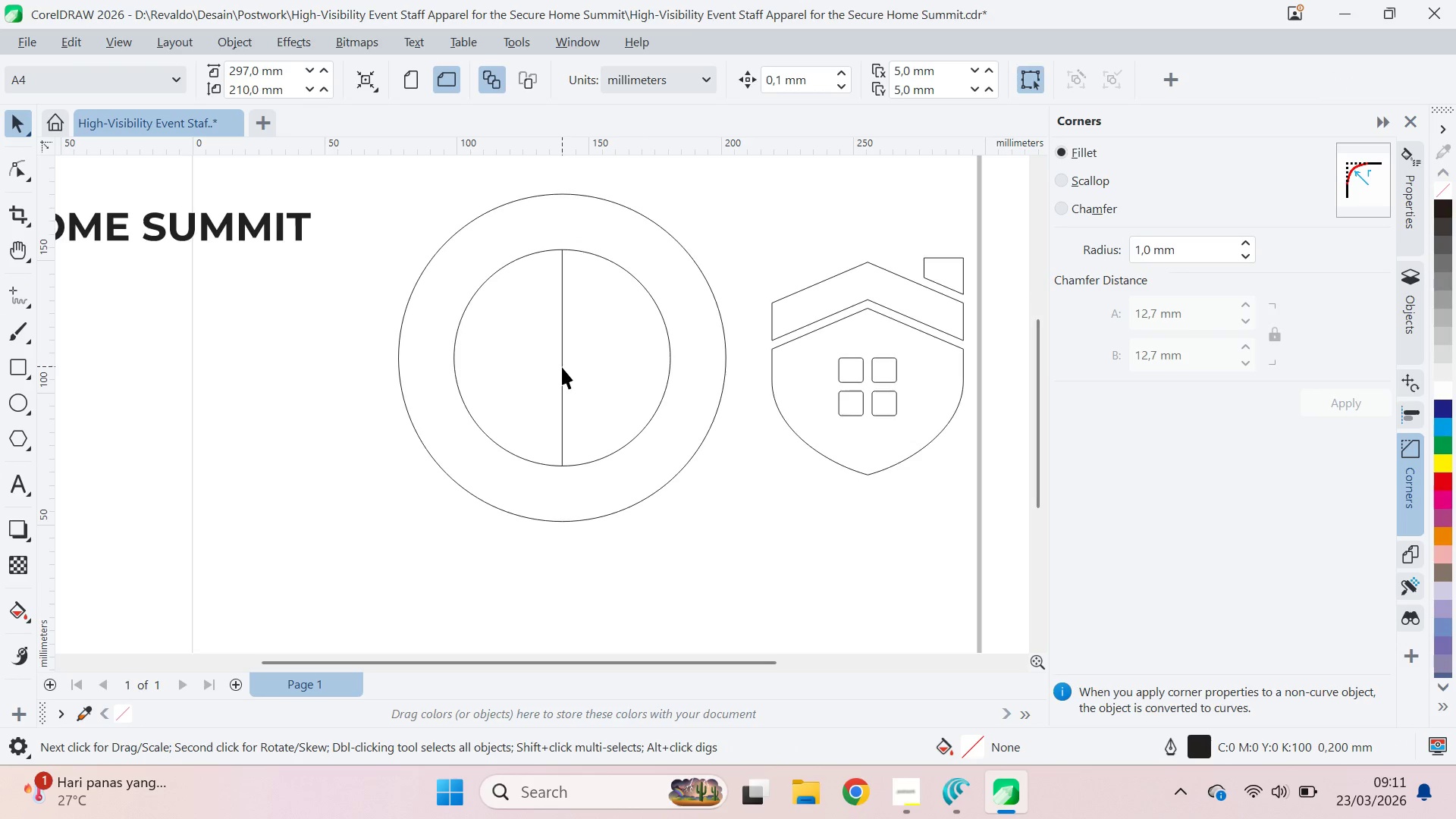 
double_click([562, 367])
 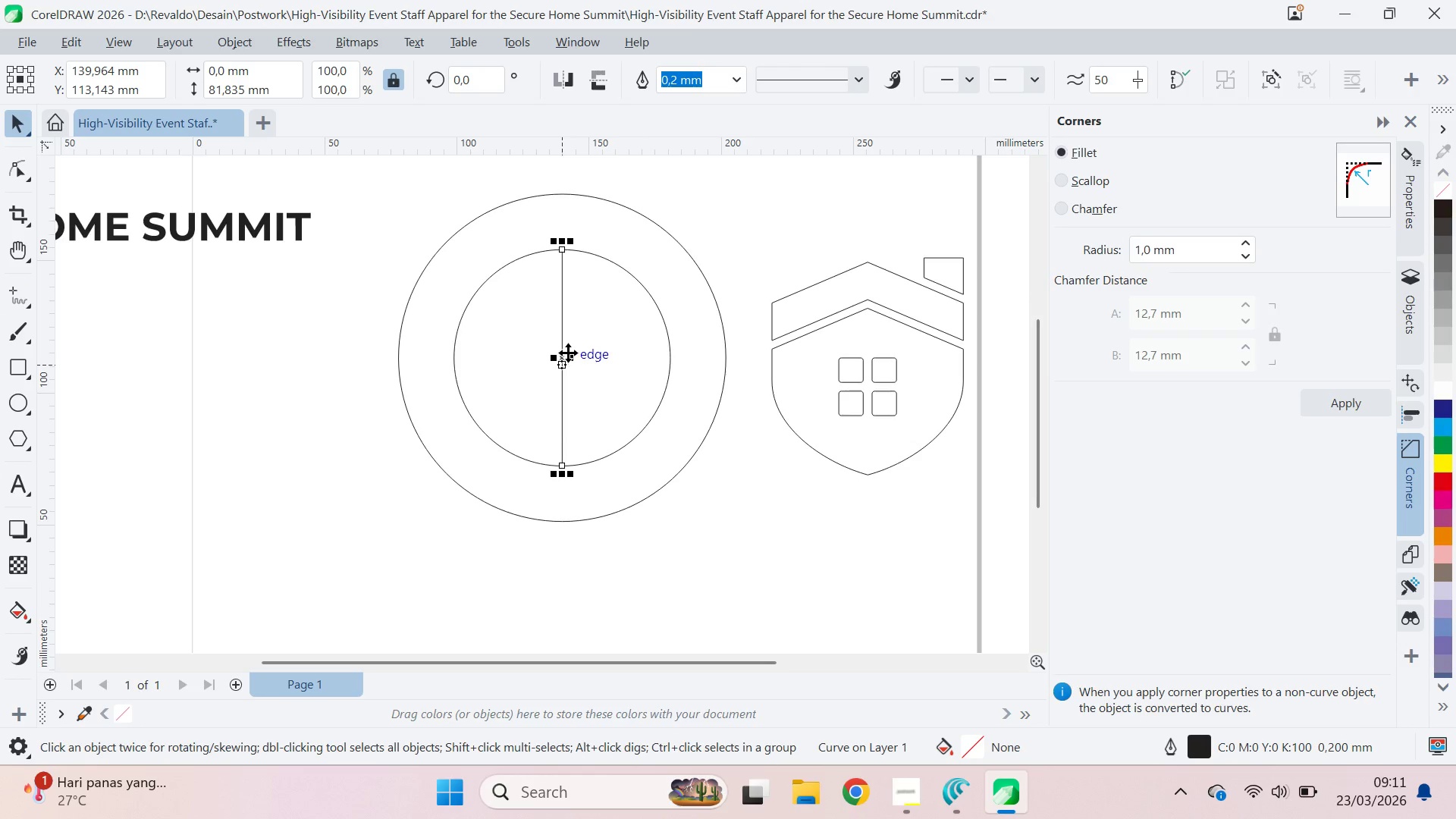 
triple_click([568, 353])
 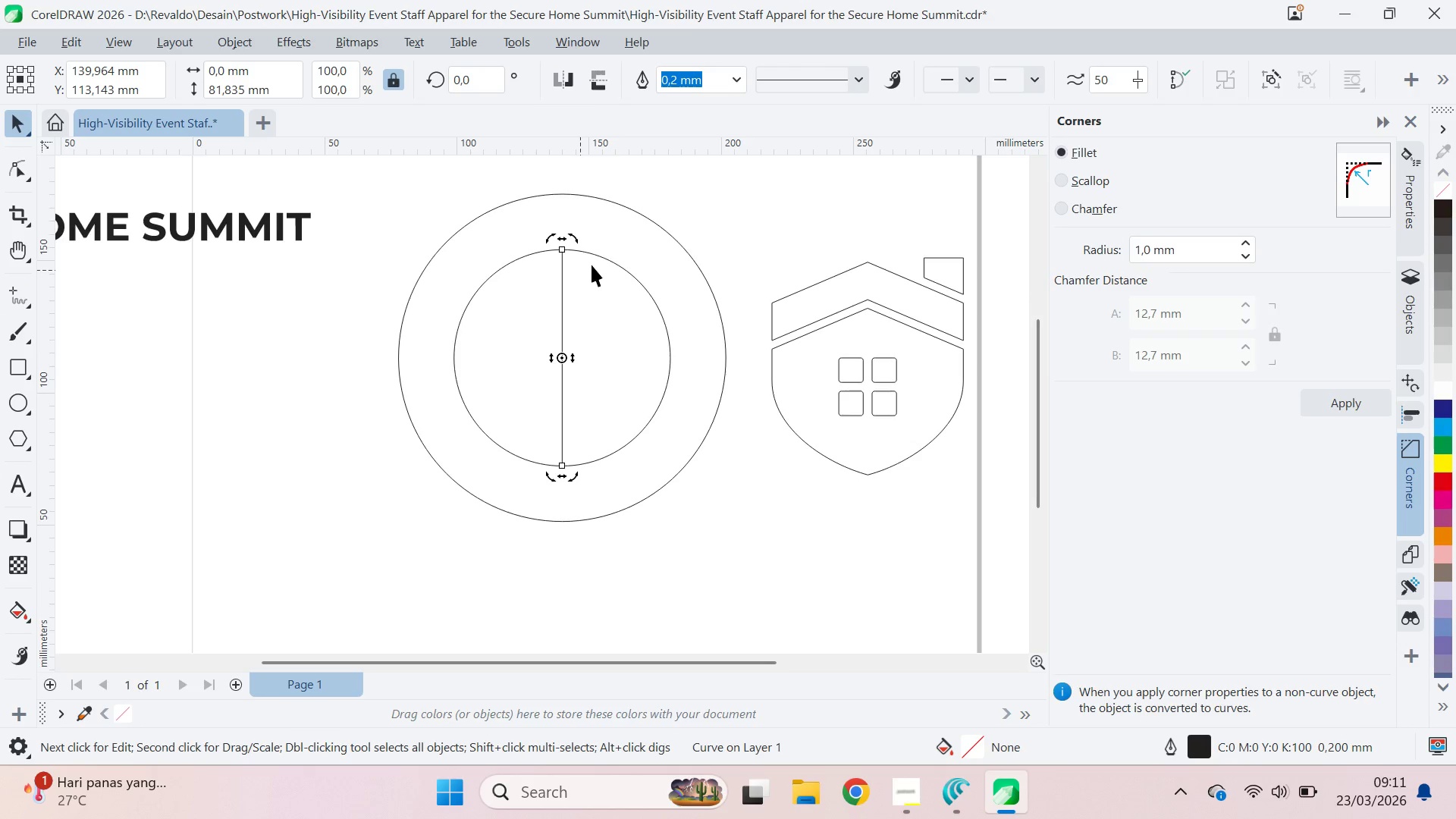 
hold_key(key=ControlLeft, duration=1.16)
 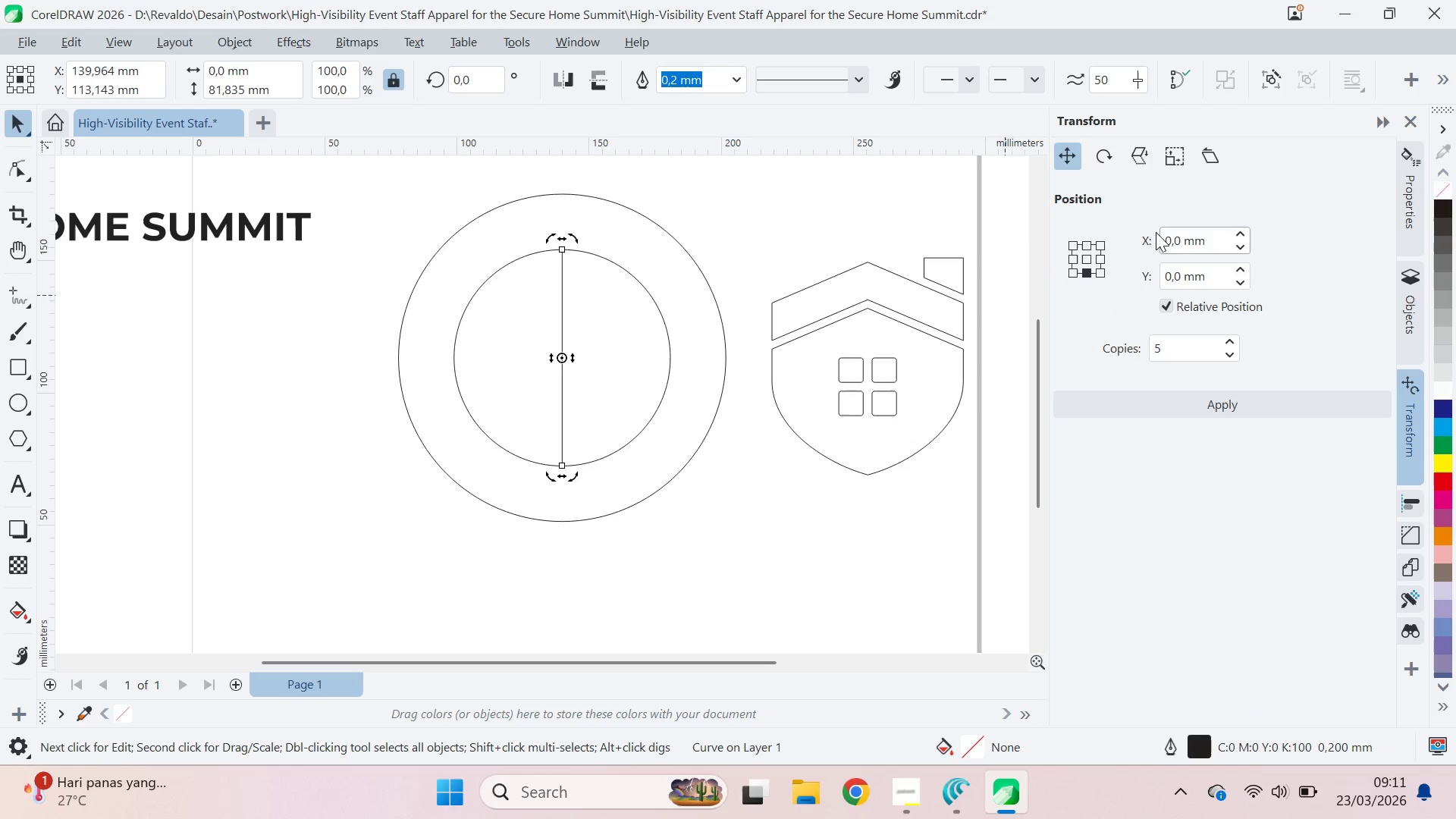 
left_click([1097, 162])
 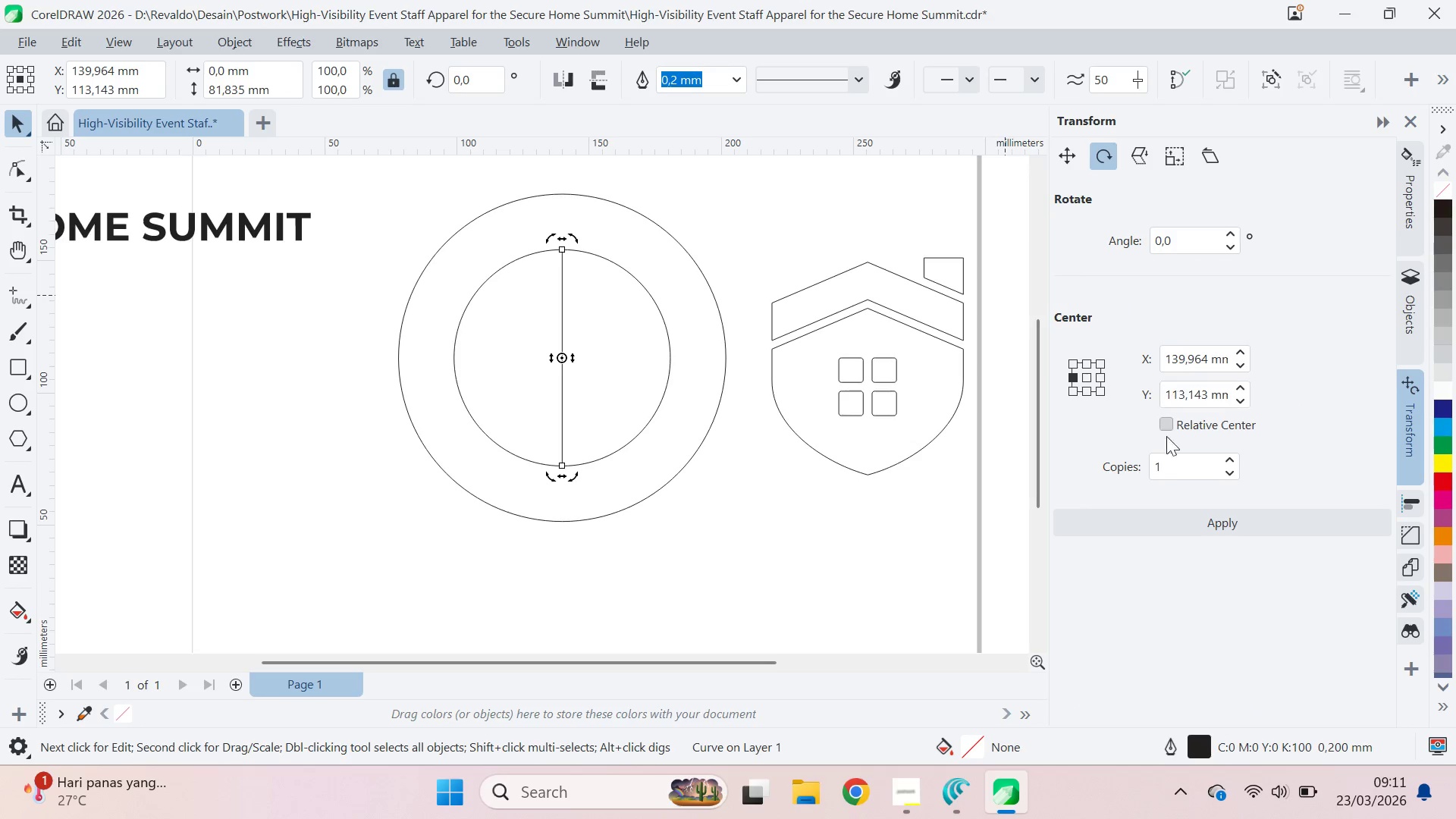 
left_click_drag(start_coordinate=[1204, 235], to_coordinate=[1119, 252])
 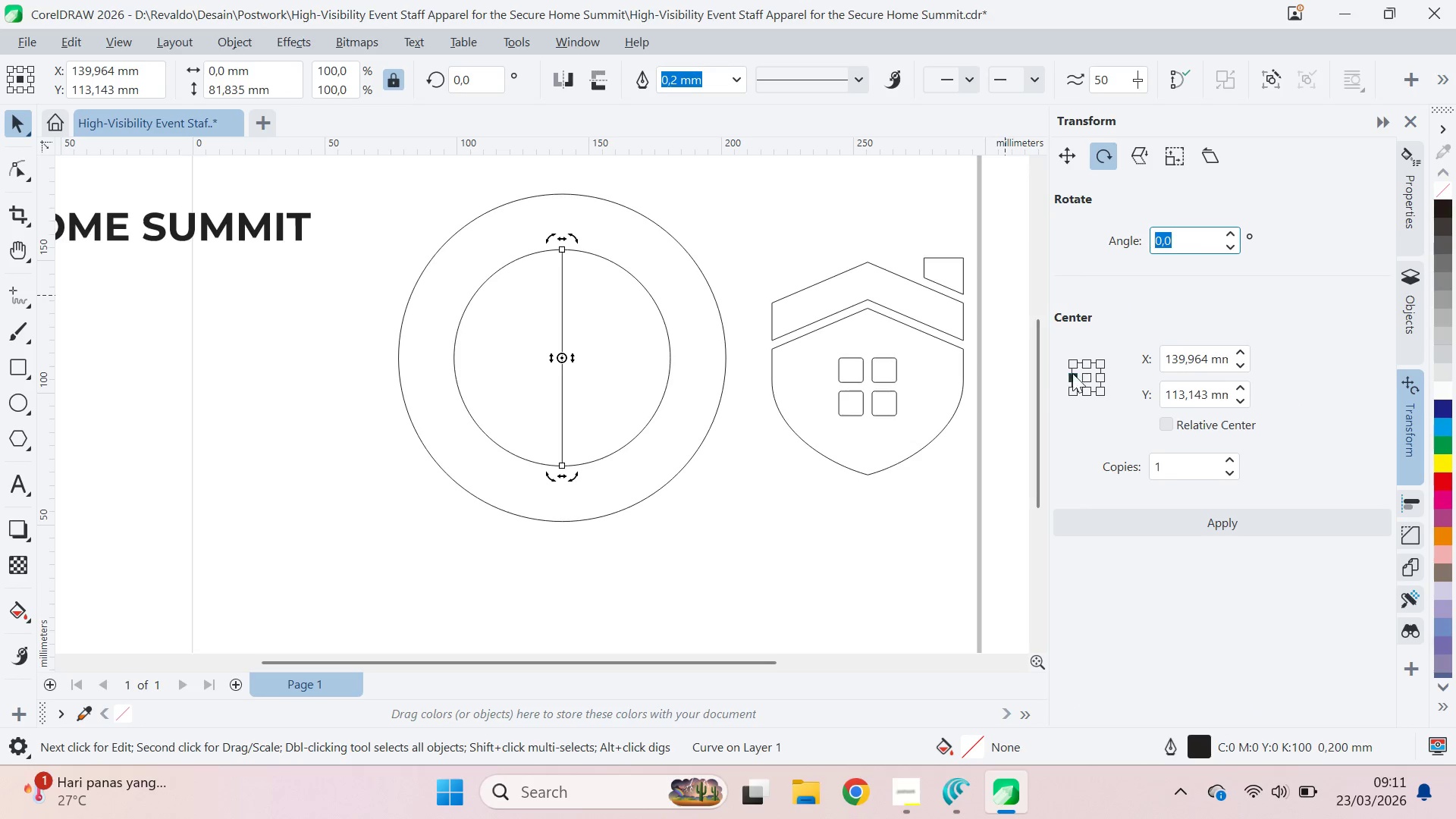 
left_click([1084, 373])
 